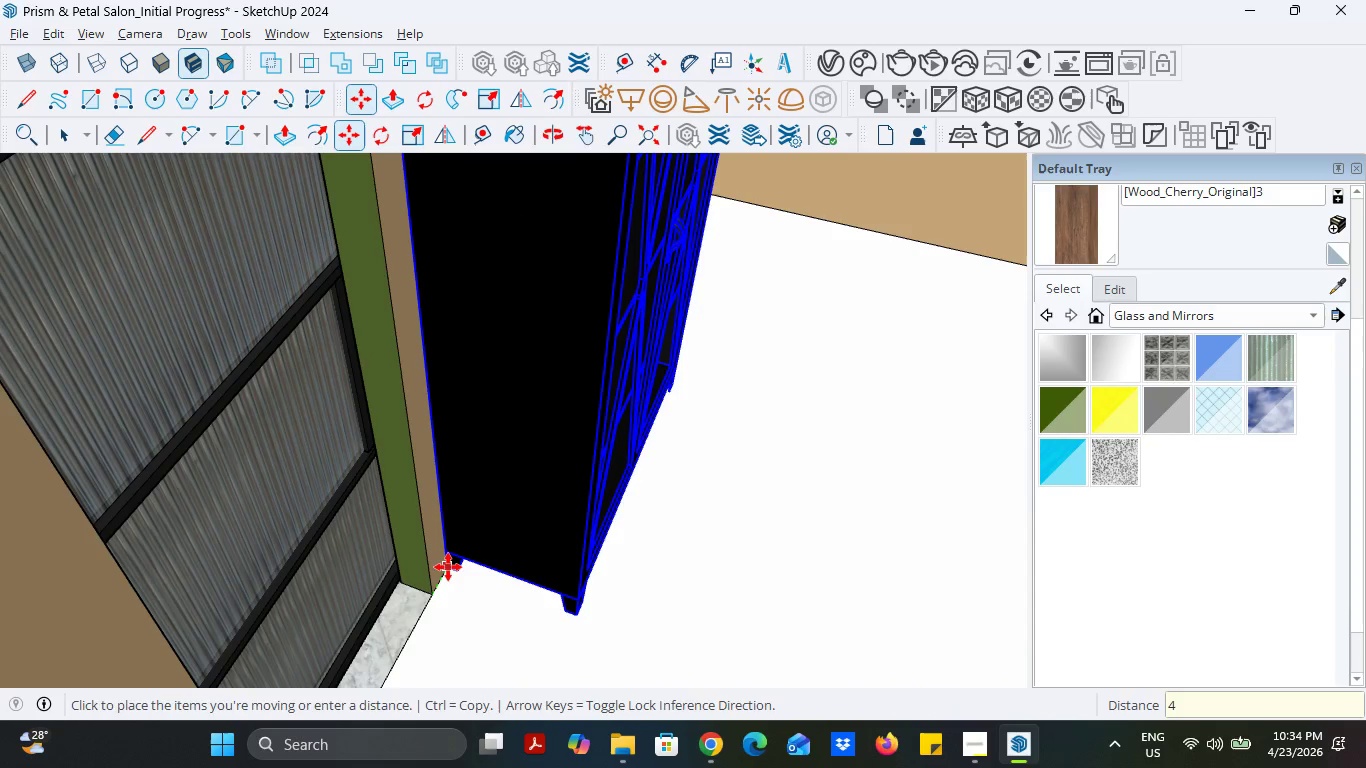 
key(Enter)
 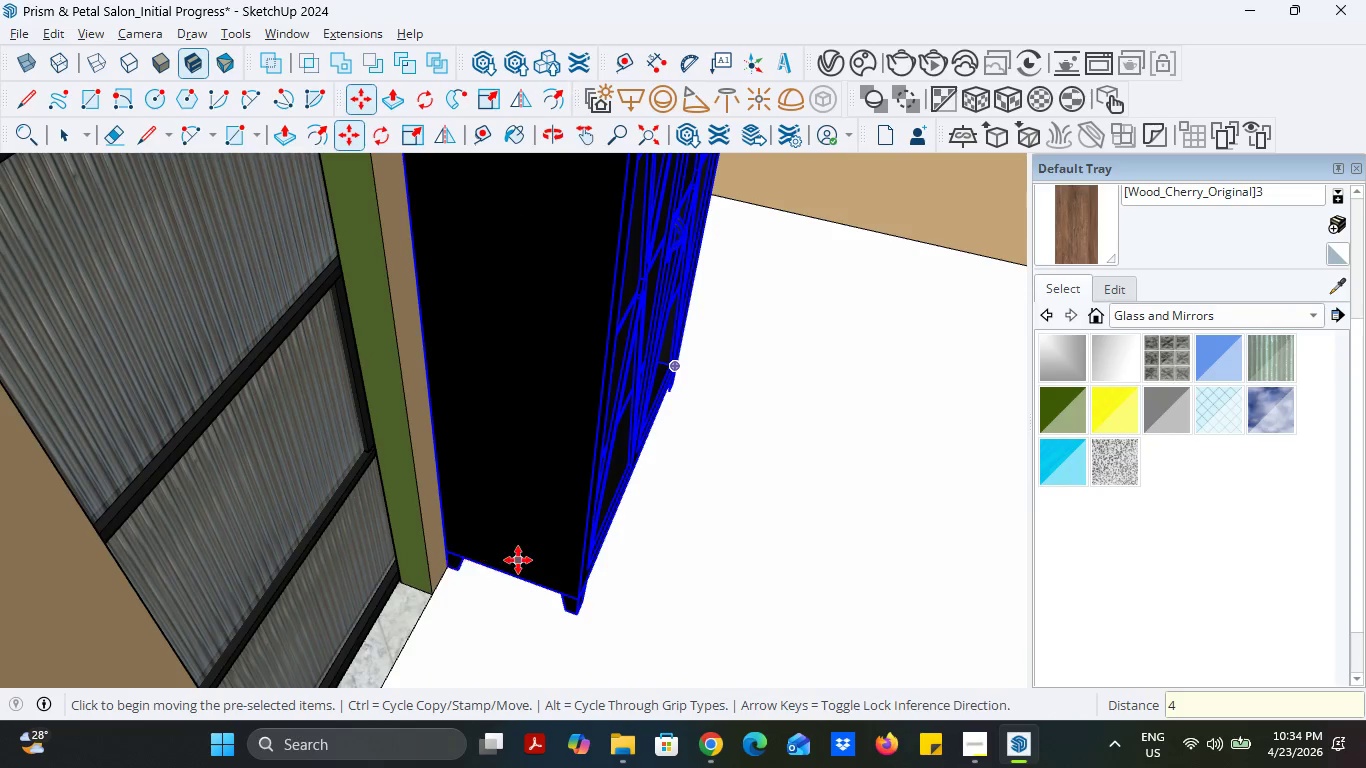 
scroll: coordinate [577, 578], scroll_direction: down, amount: 10.0
 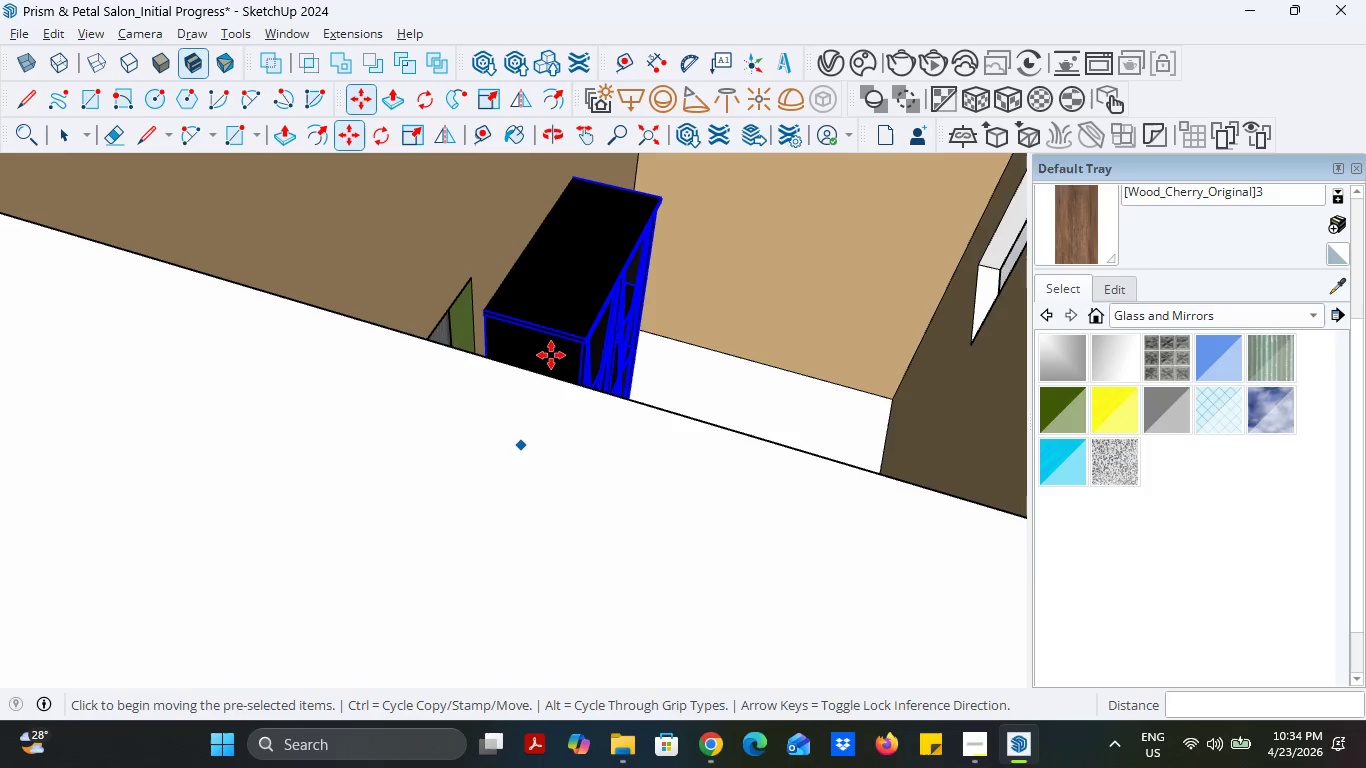 
scroll: coordinate [419, 312], scroll_direction: up, amount: 20.0
 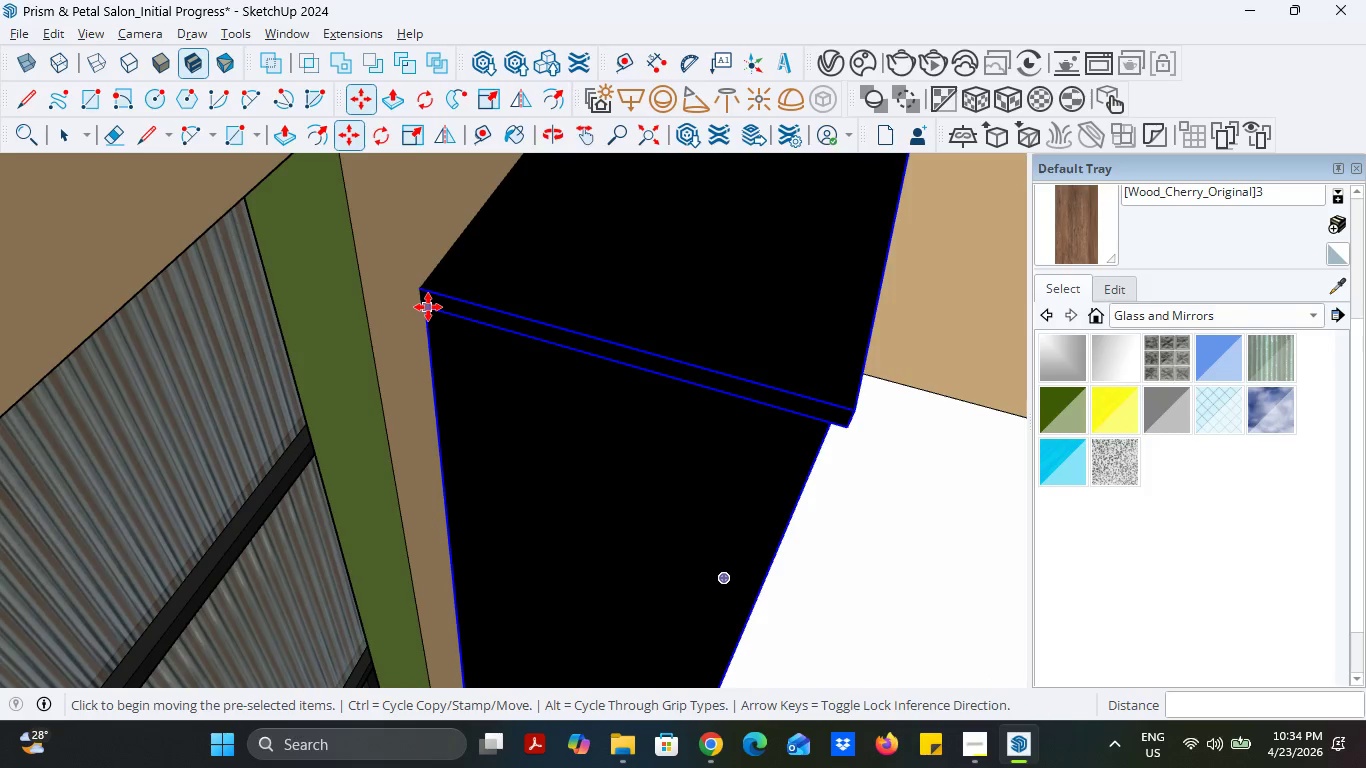 
left_click([428, 307])
 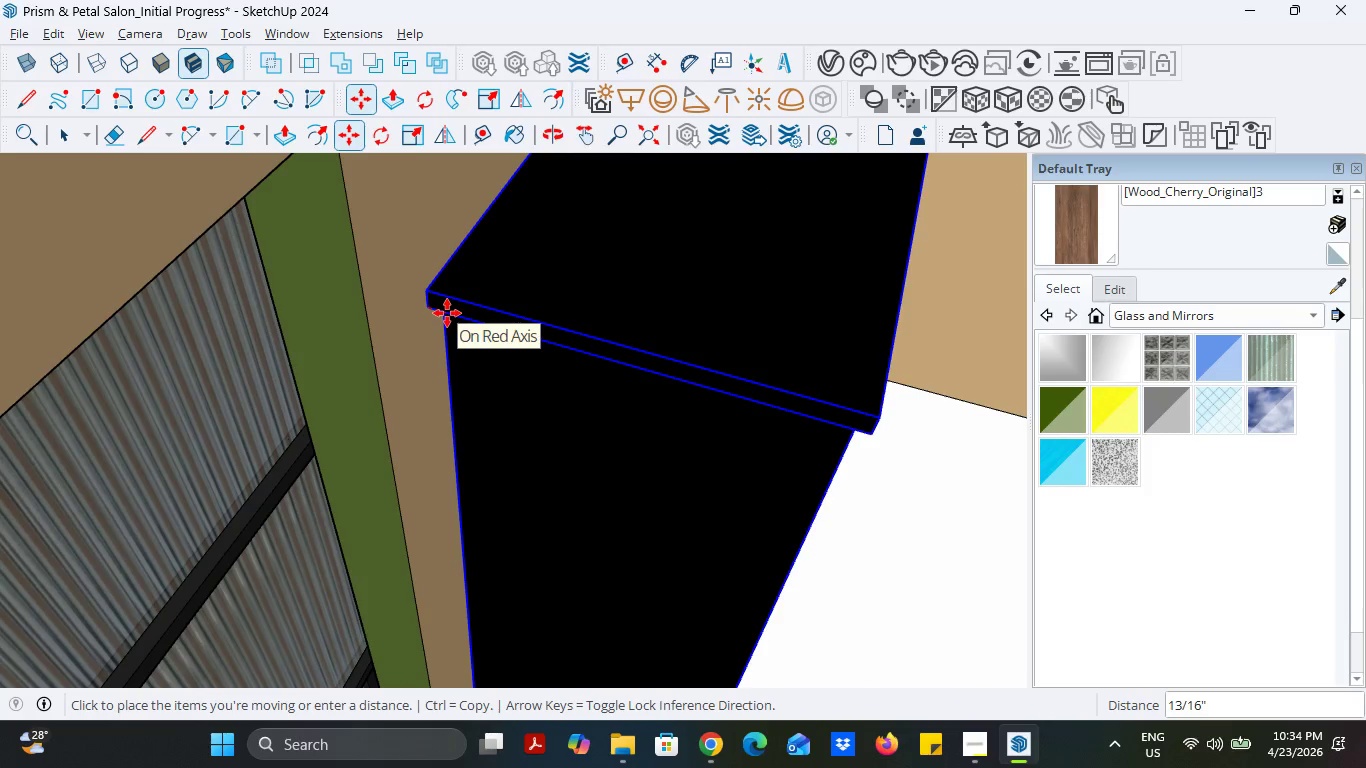 
left_click([447, 313])
 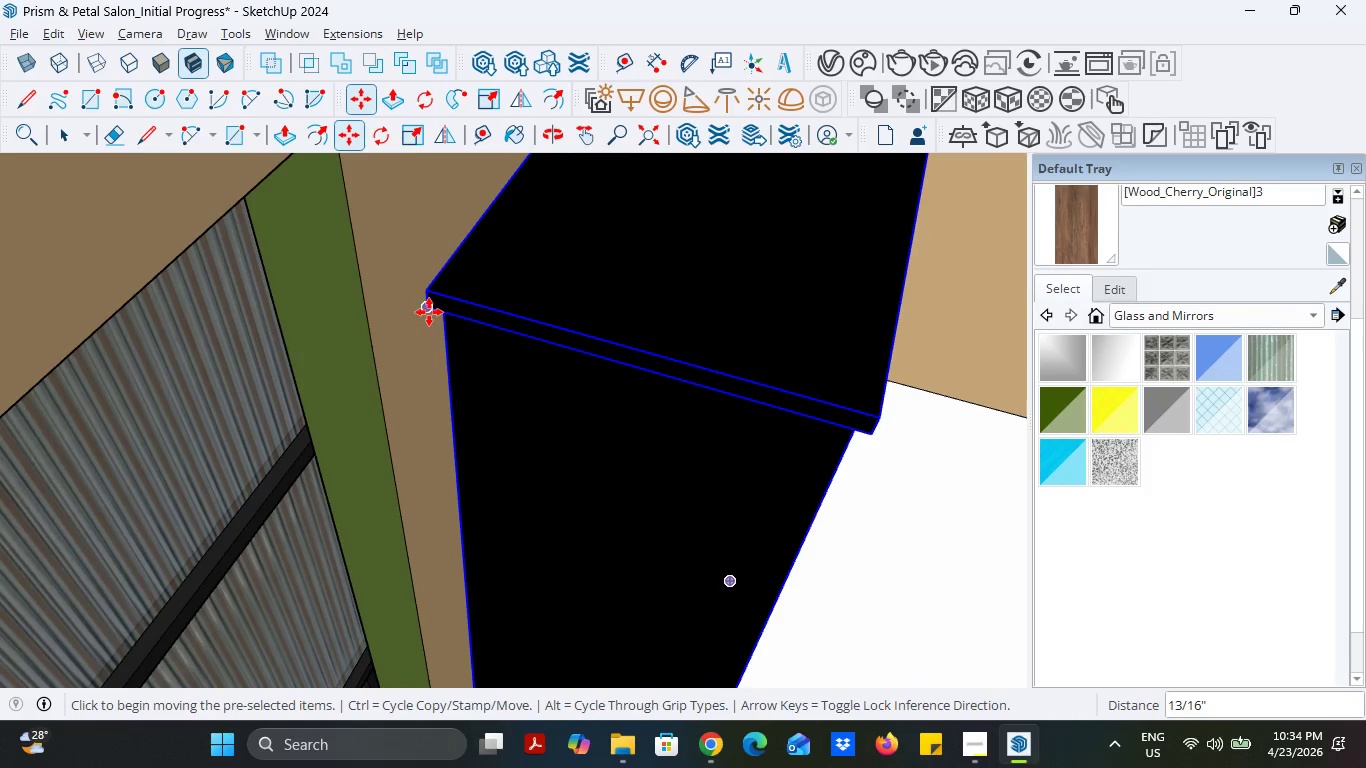 
left_click([429, 312])
 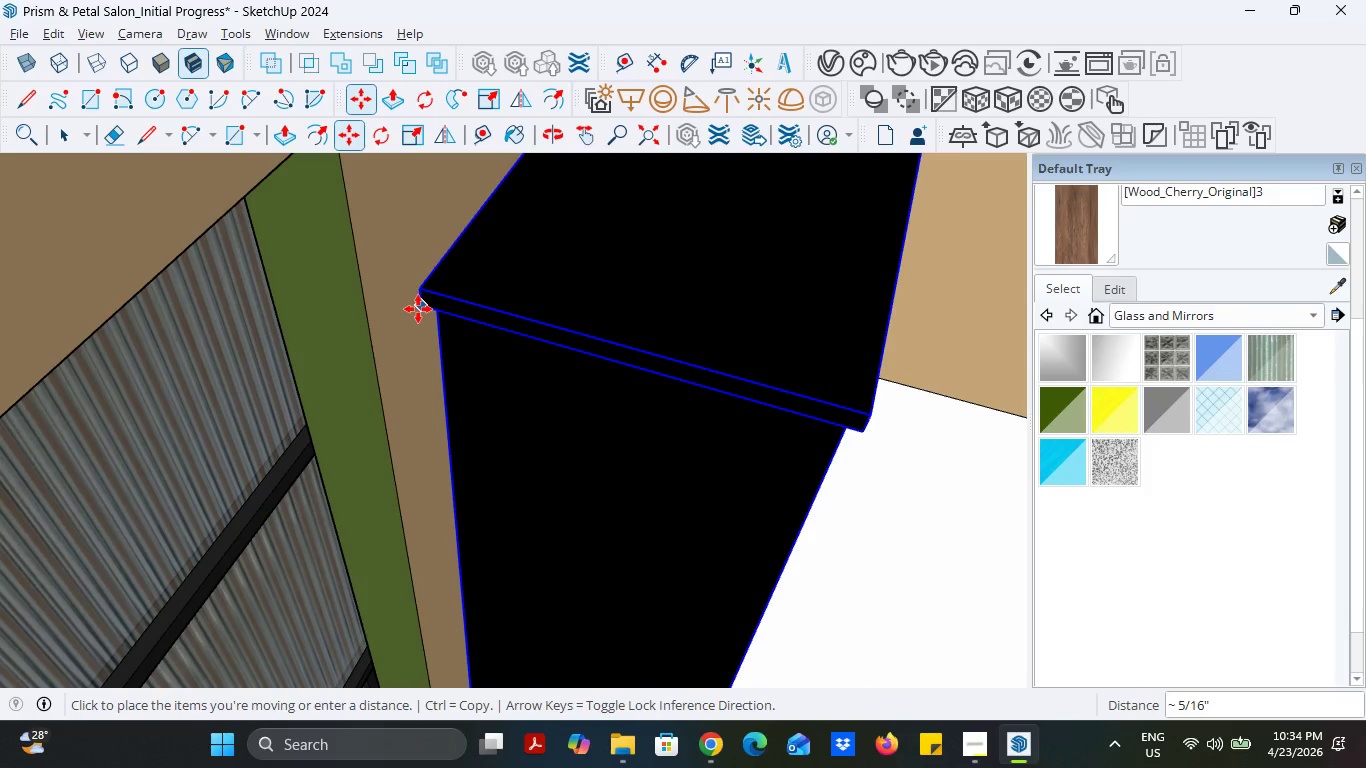 
left_click([418, 309])
 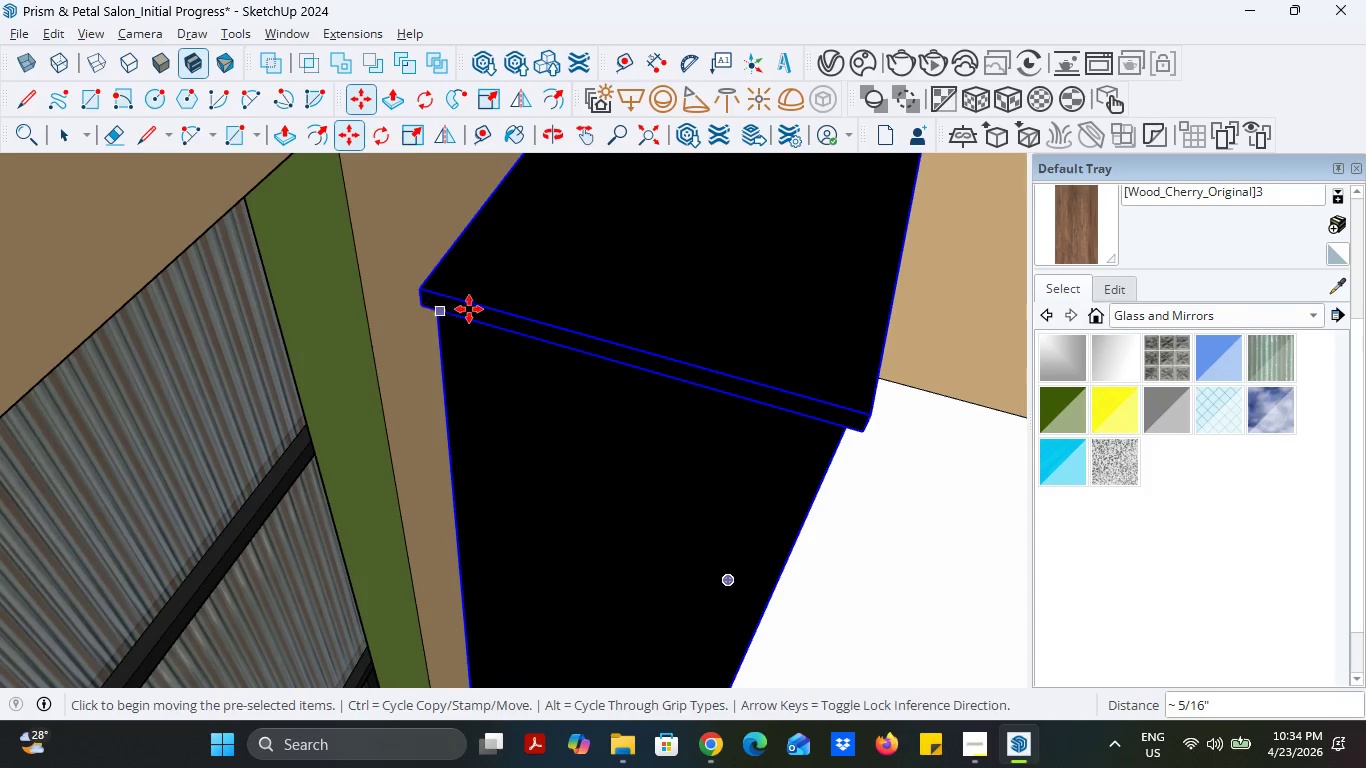 
scroll: coordinate [607, 390], scroll_direction: down, amount: 15.0
 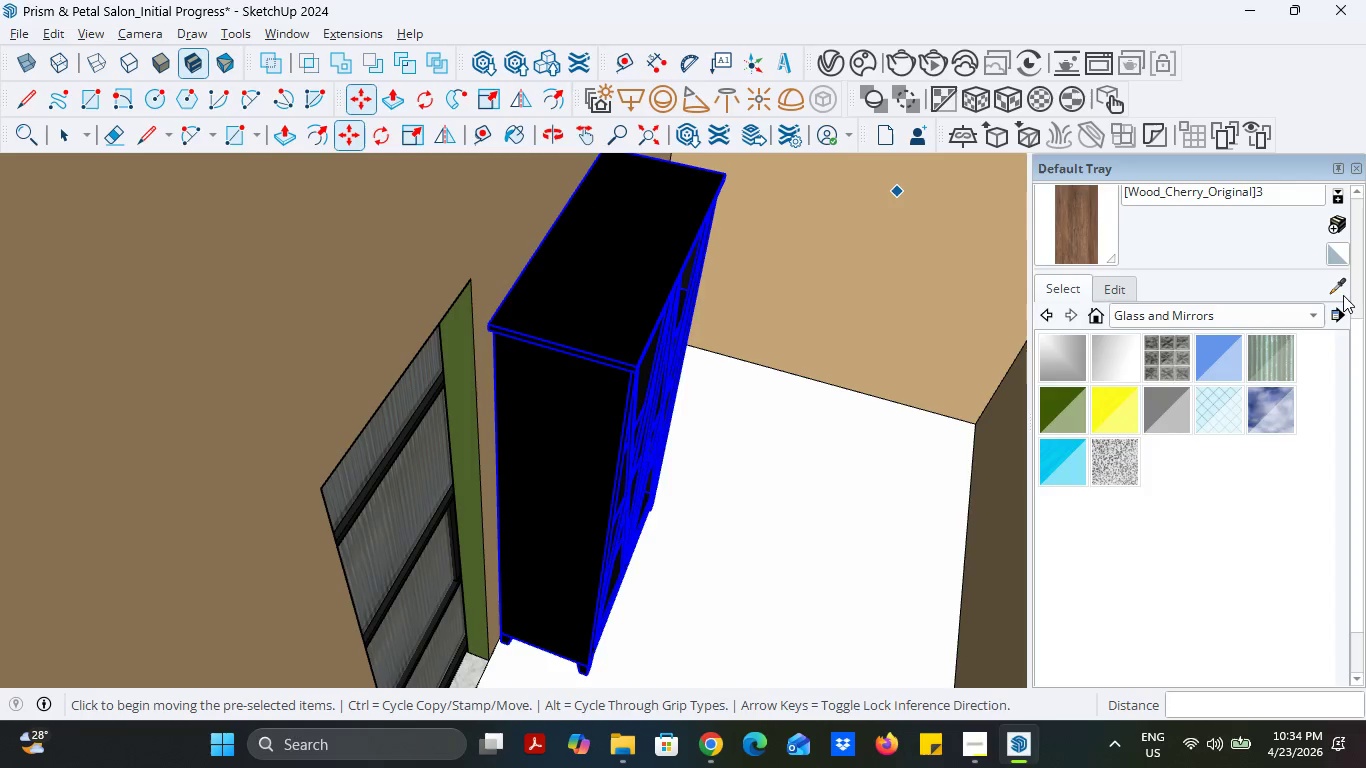 
left_click([1346, 295])
 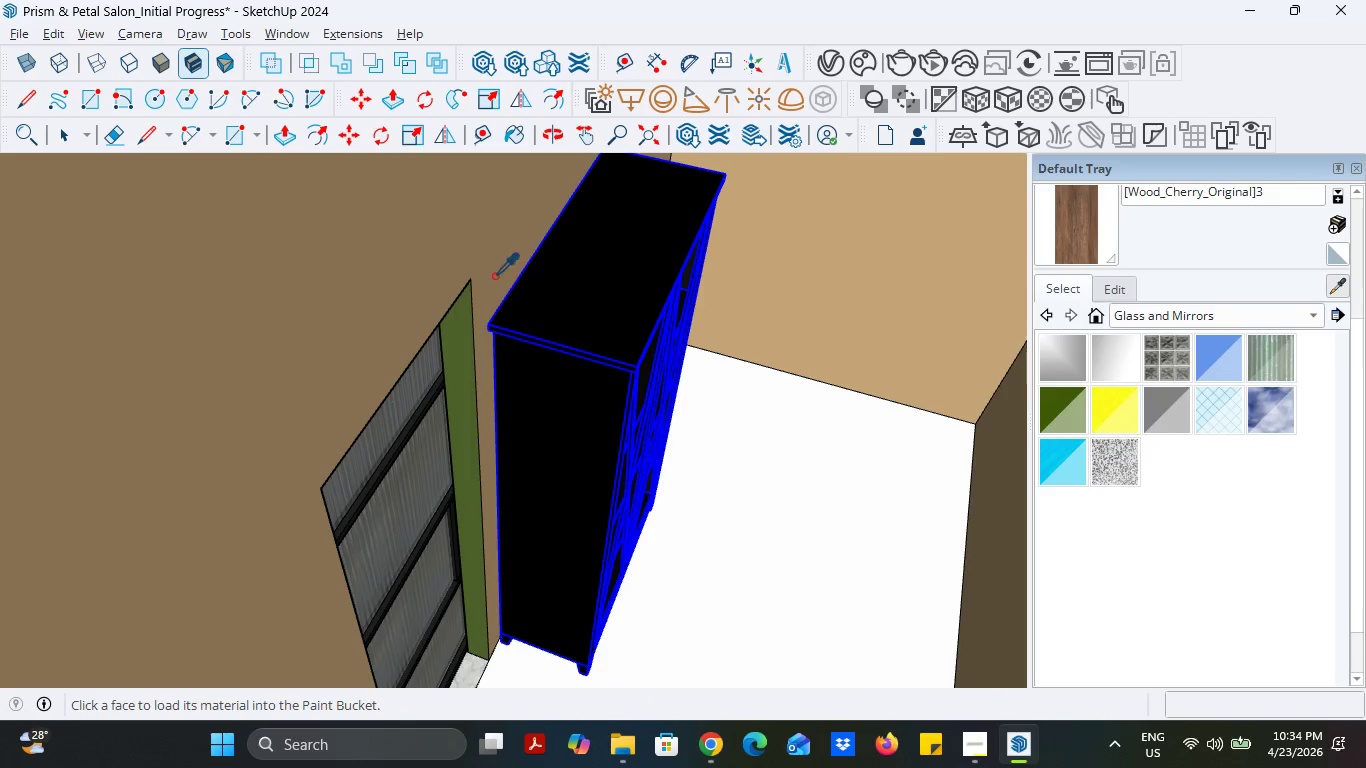 
left_click([446, 246])
 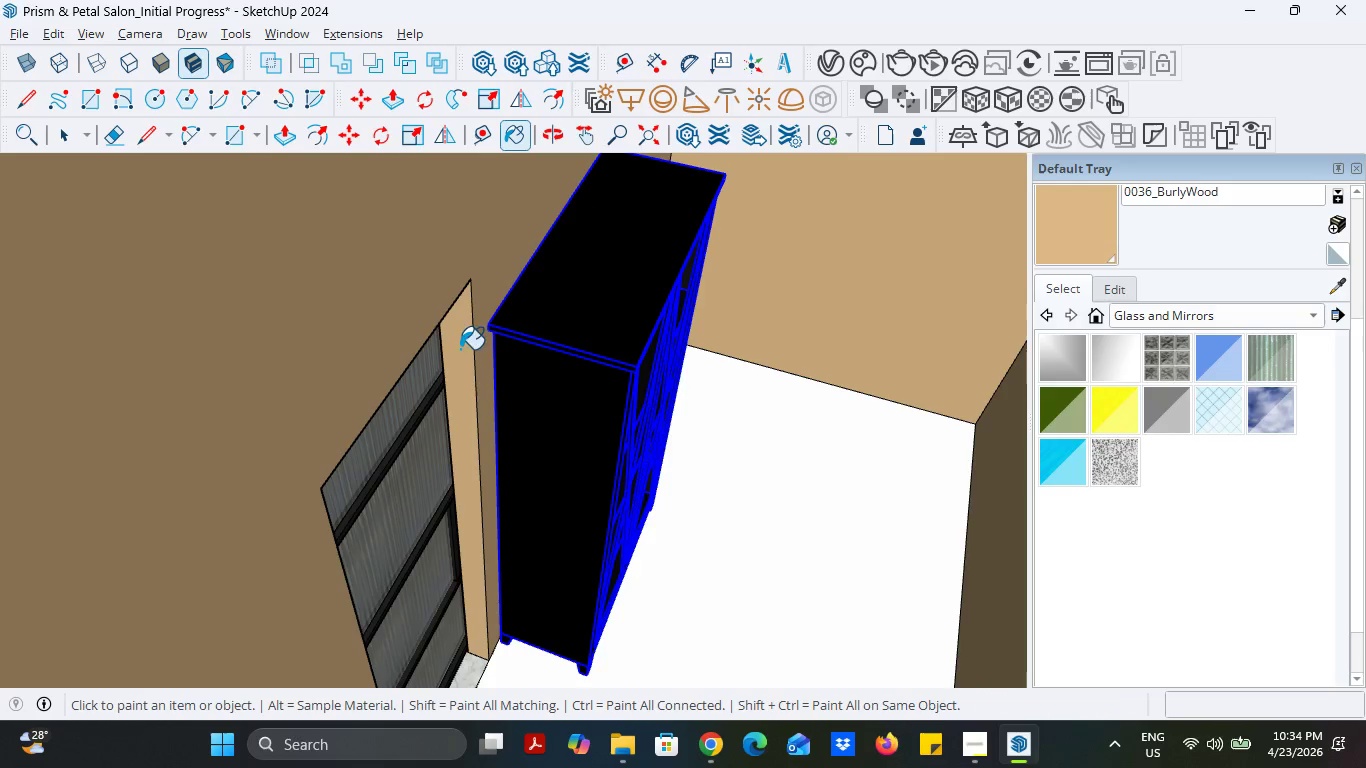 
scroll: coordinate [458, 376], scroll_direction: down, amount: 6.0
 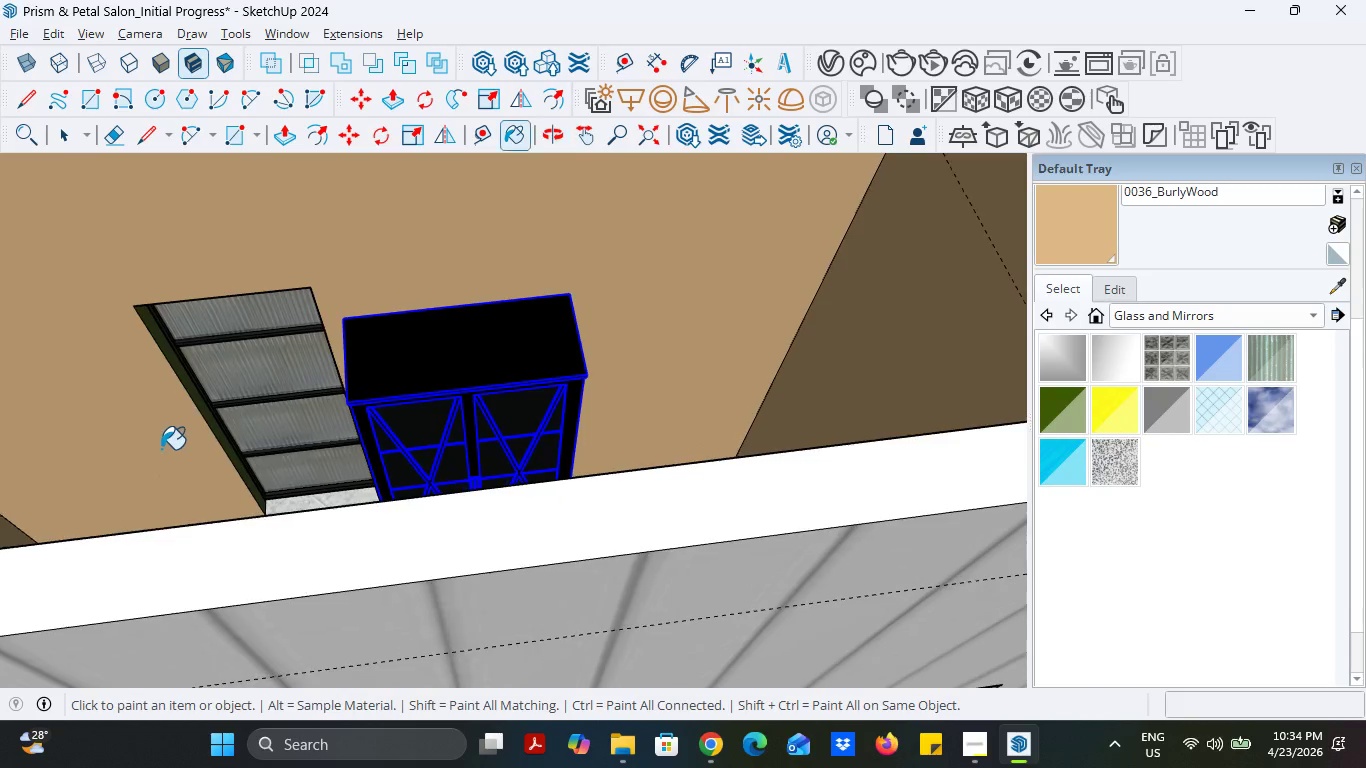 
scroll: coordinate [205, 369], scroll_direction: up, amount: 4.0
 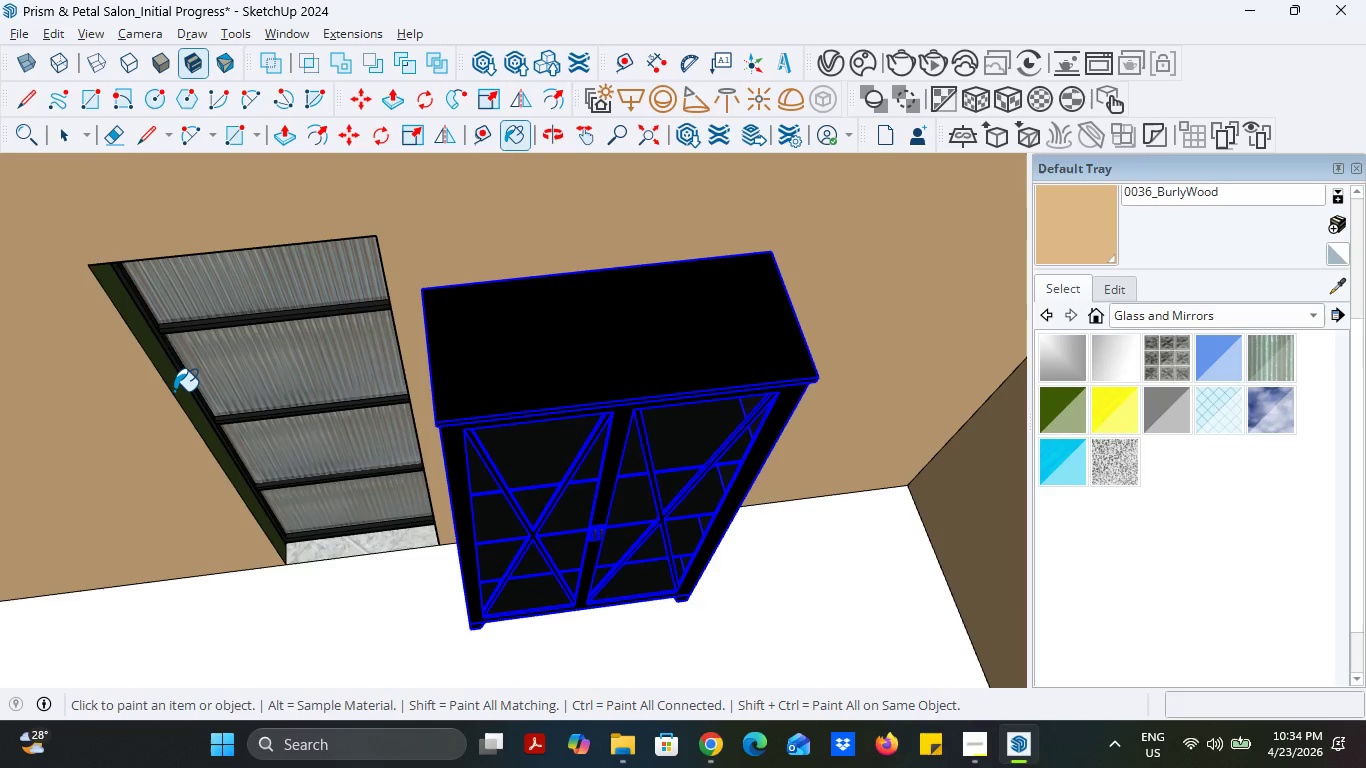 
left_click([174, 391])
 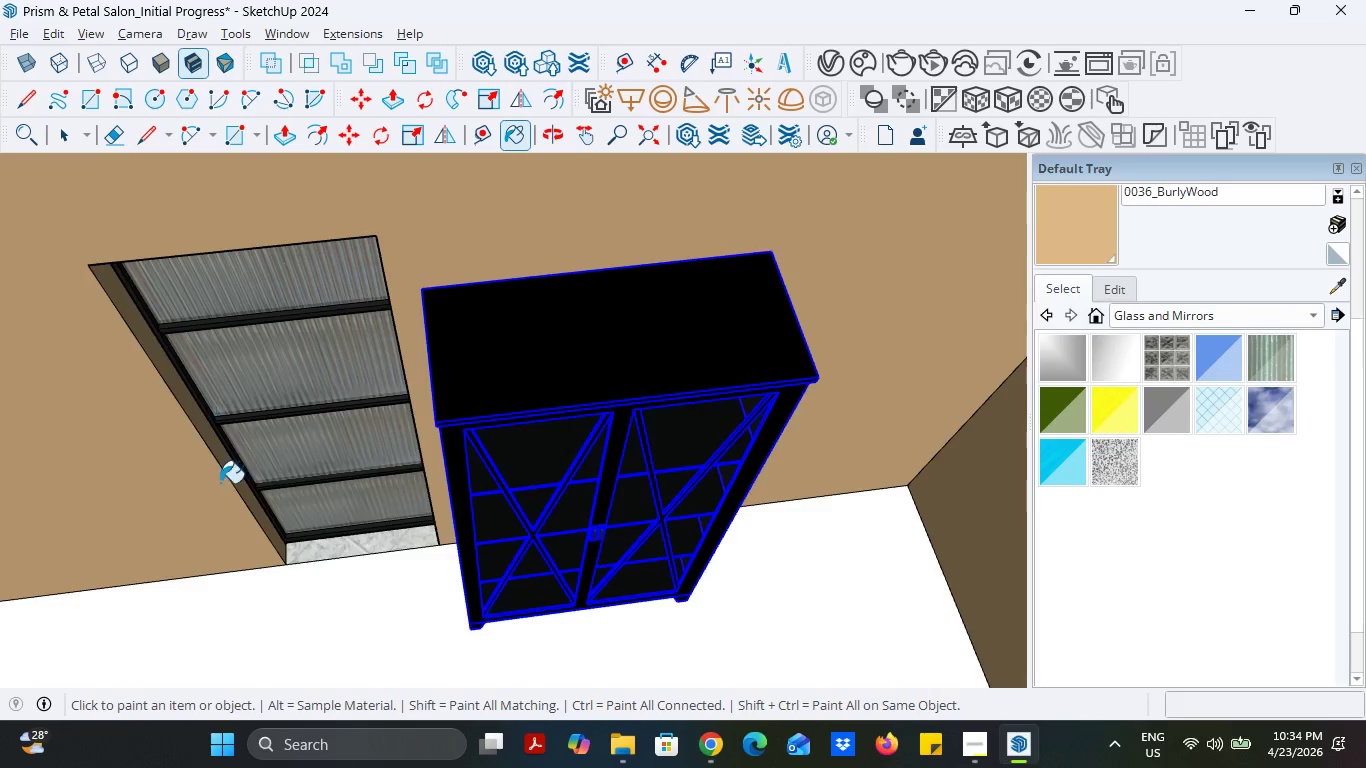 
scroll: coordinate [248, 473], scroll_direction: up, amount: 8.0
 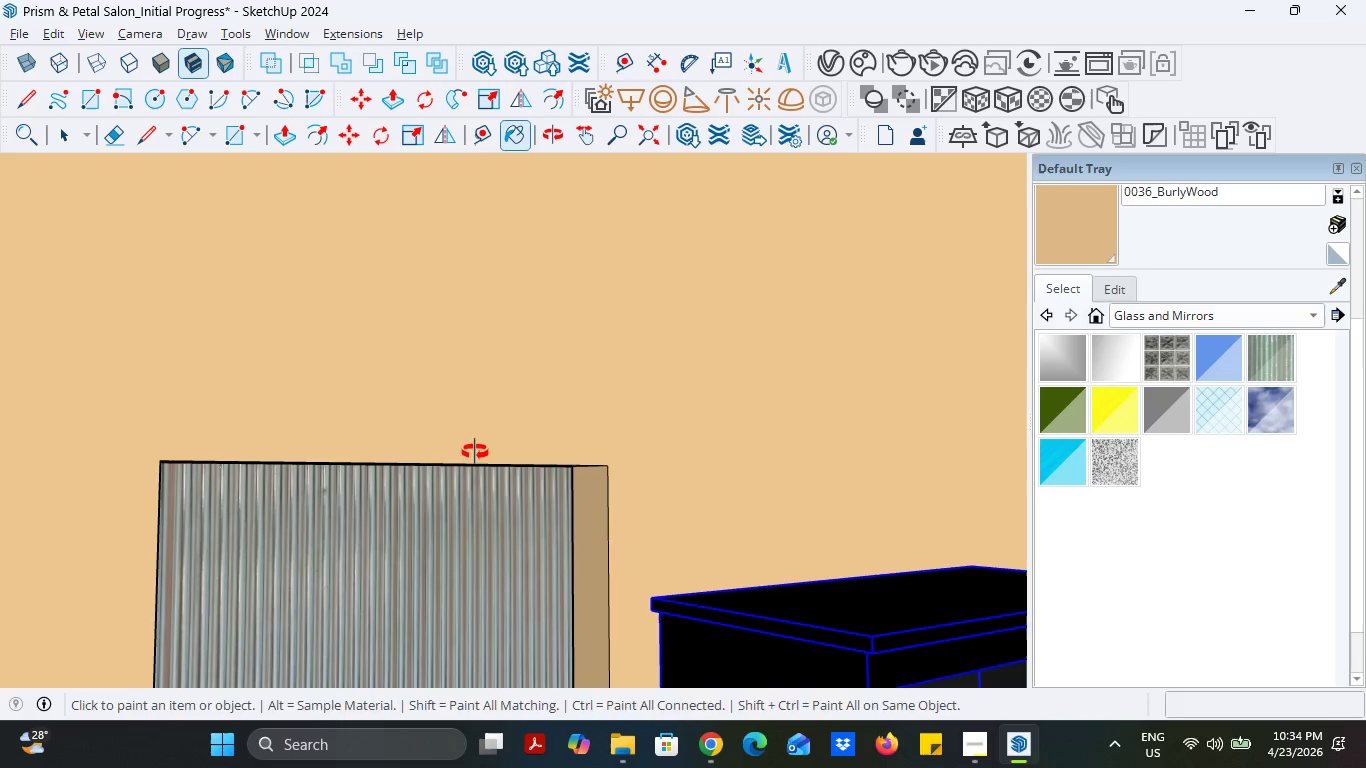 
left_click([474, 476])
 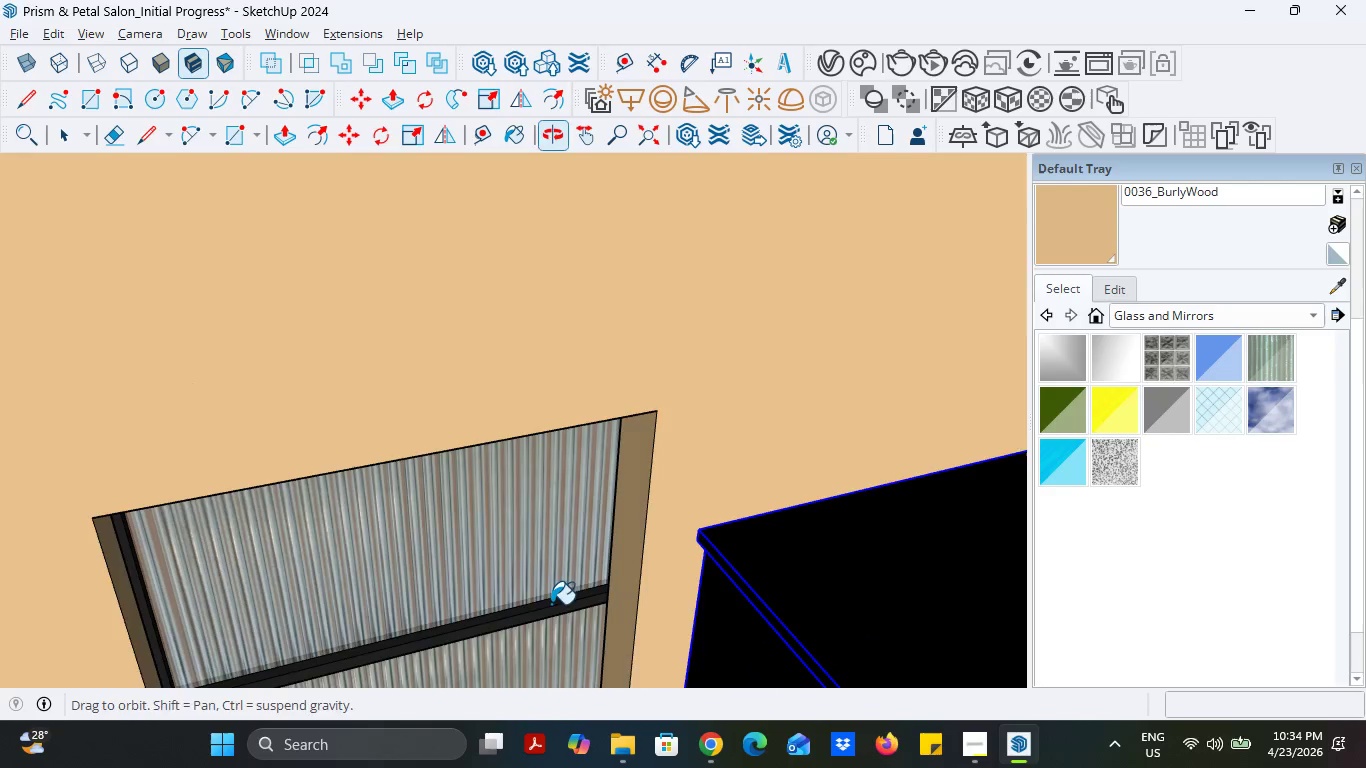 
scroll: coordinate [484, 446], scroll_direction: up, amount: 2.0
 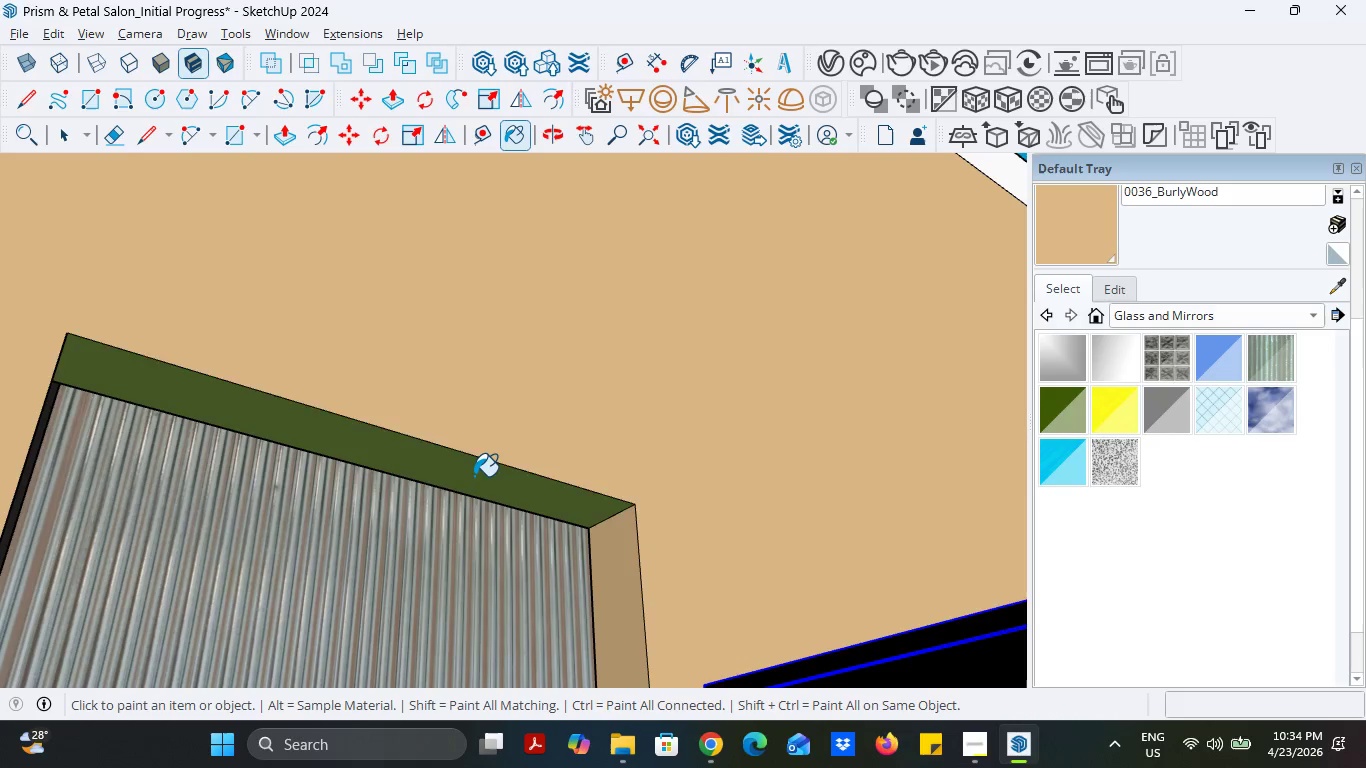 
scroll: coordinate [544, 525], scroll_direction: down, amount: 21.0
 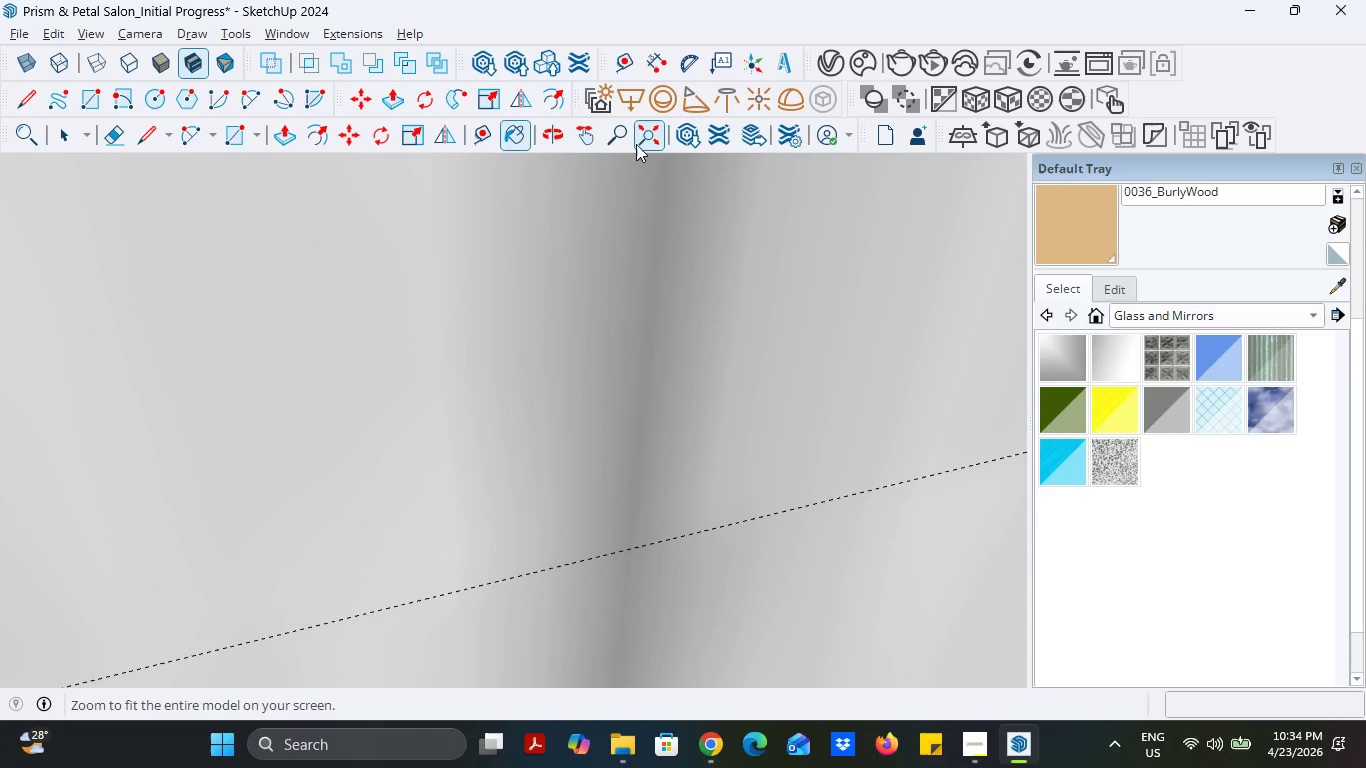 
left_click([641, 142])
 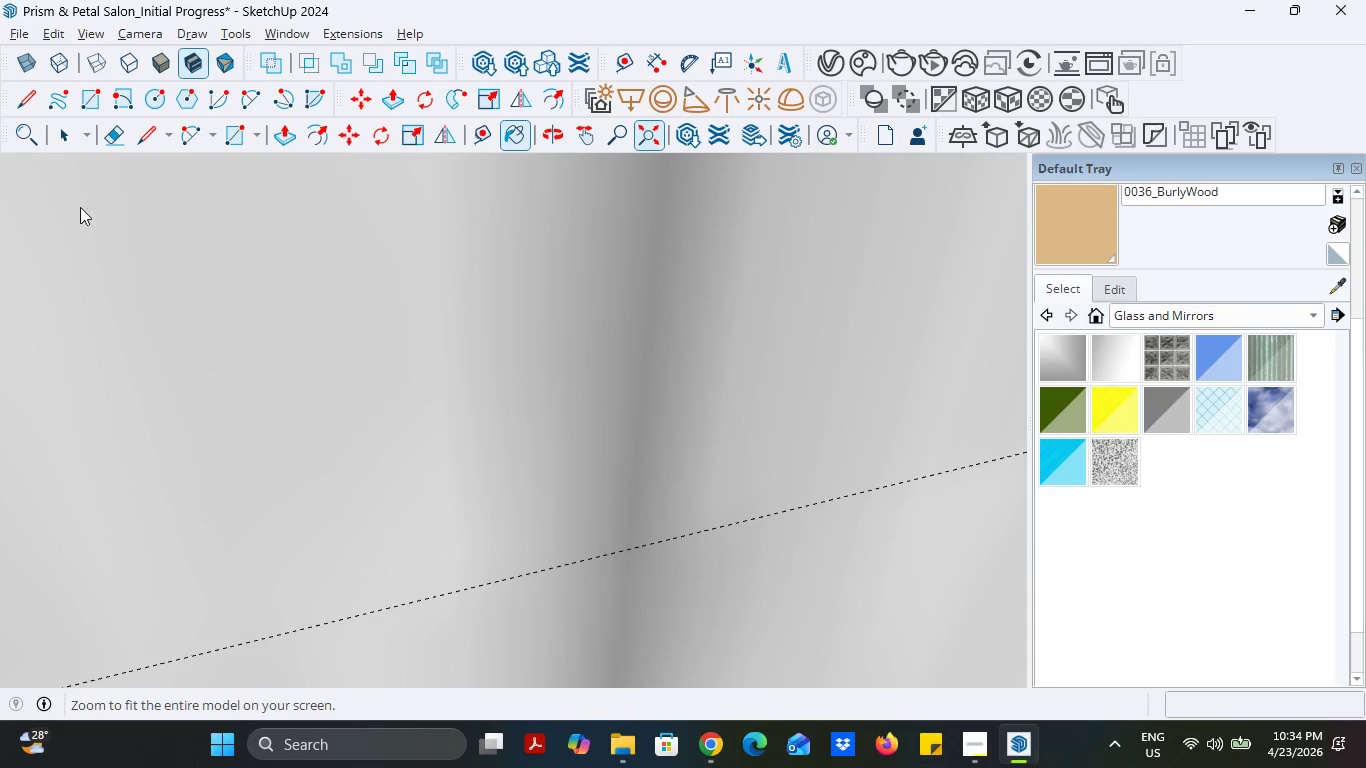 
scroll: coordinate [352, 373], scroll_direction: down, amount: 5.0
 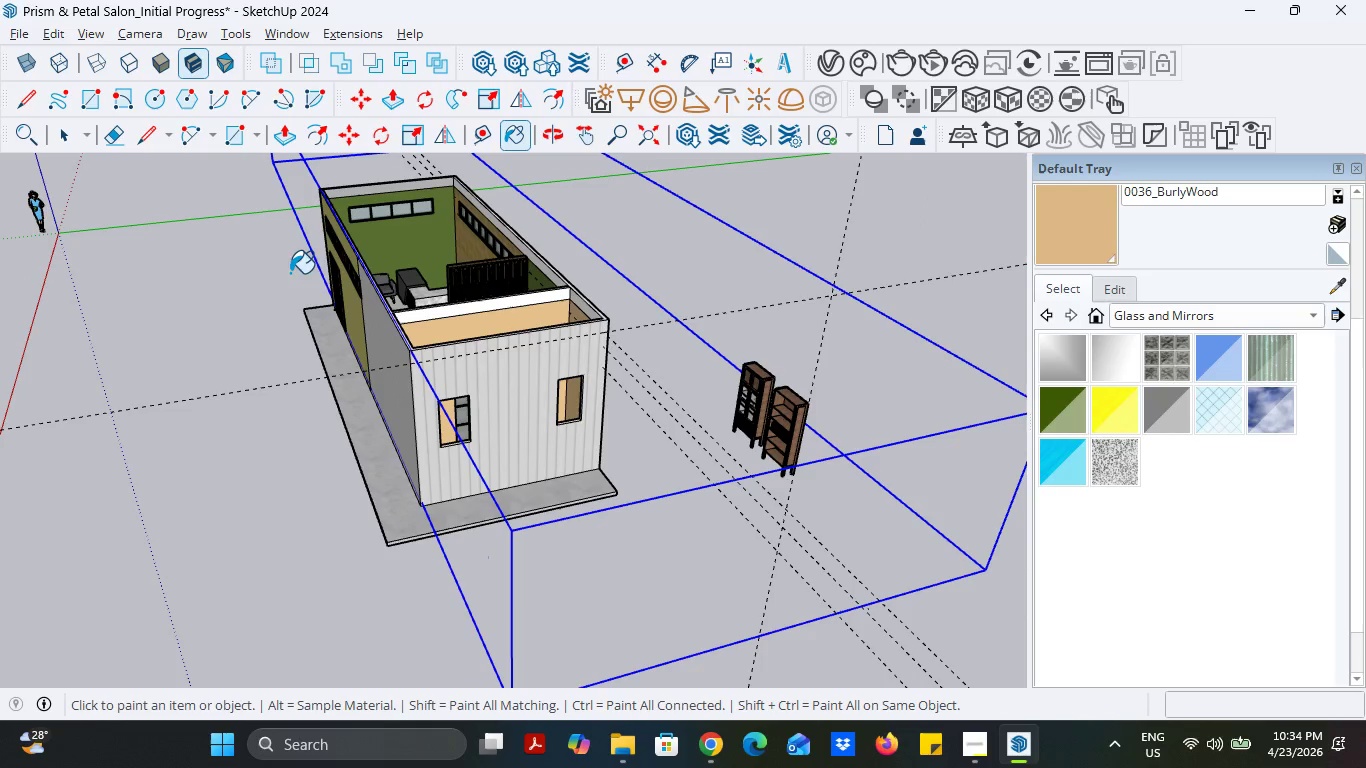 
wait(5.68)
 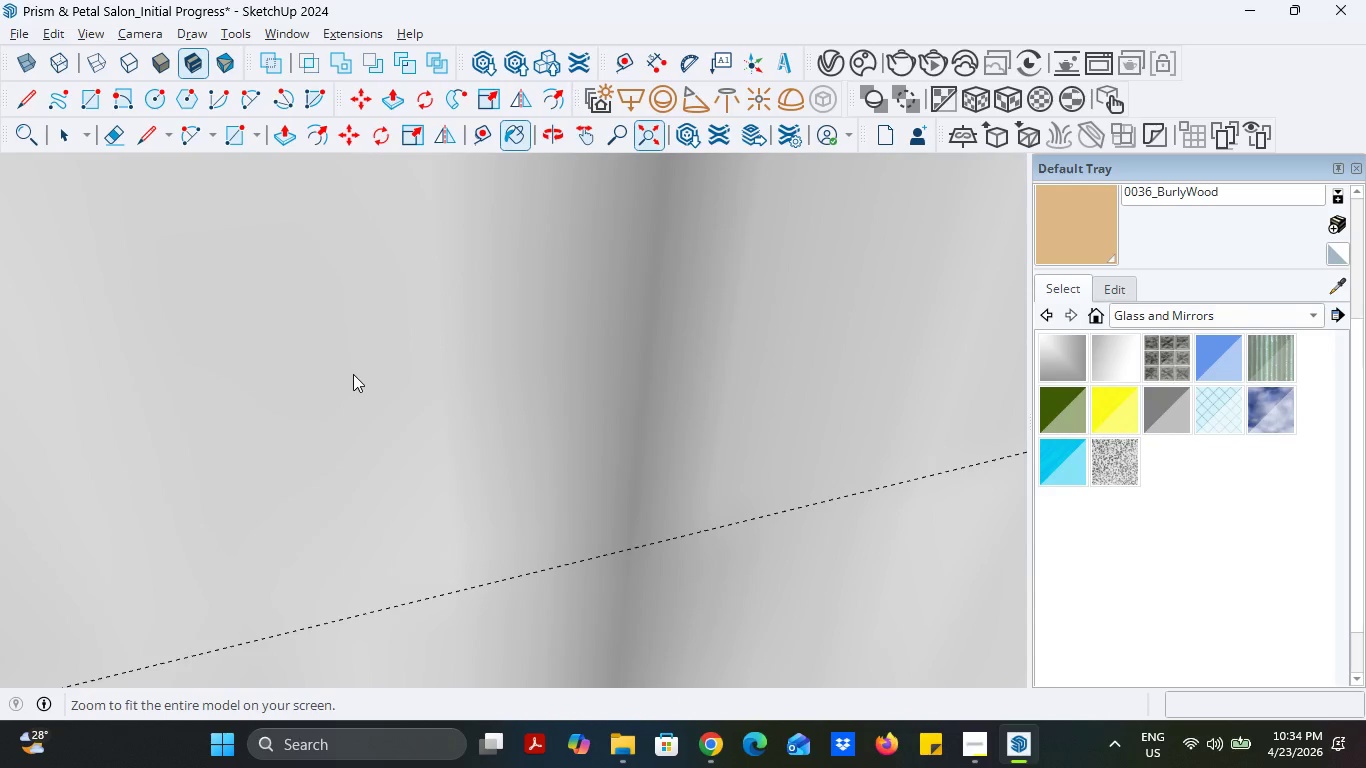 
double_click([173, 357])
 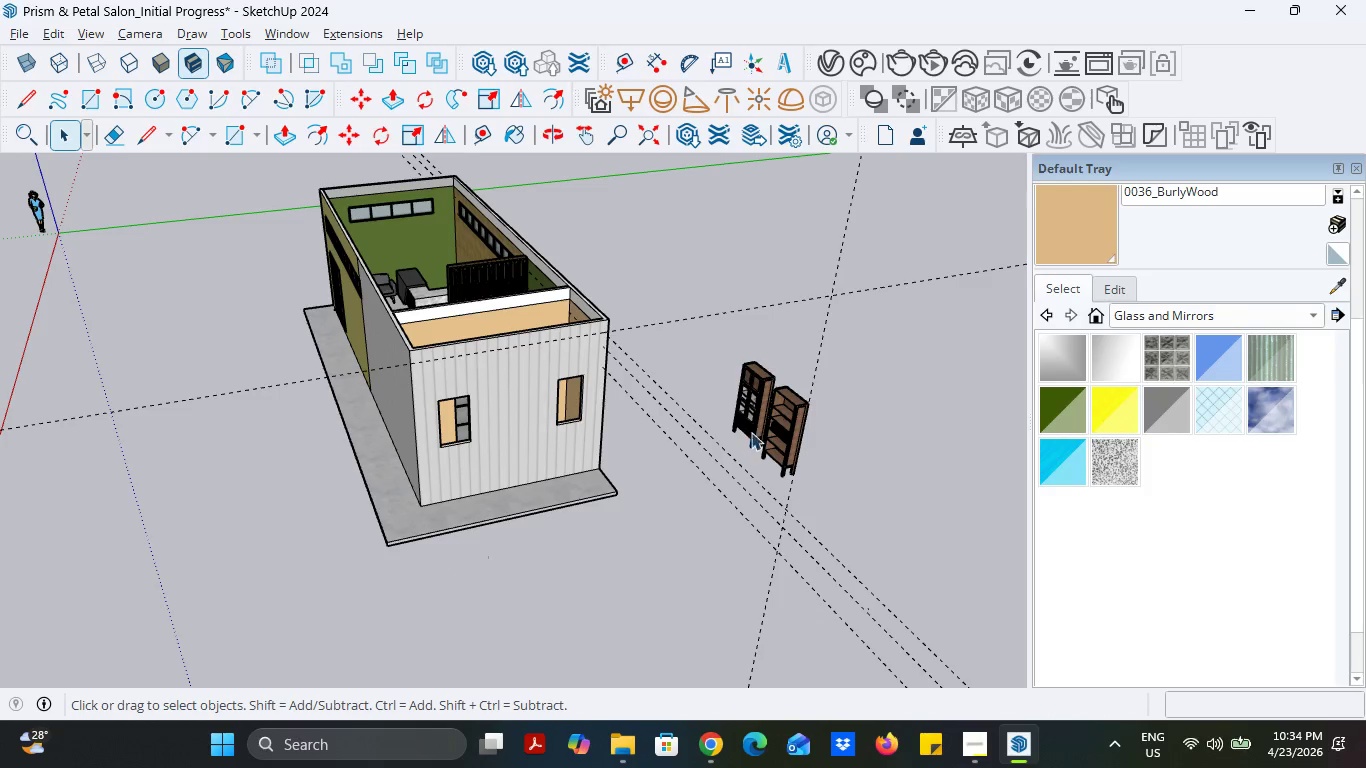 
left_click([750, 423])
 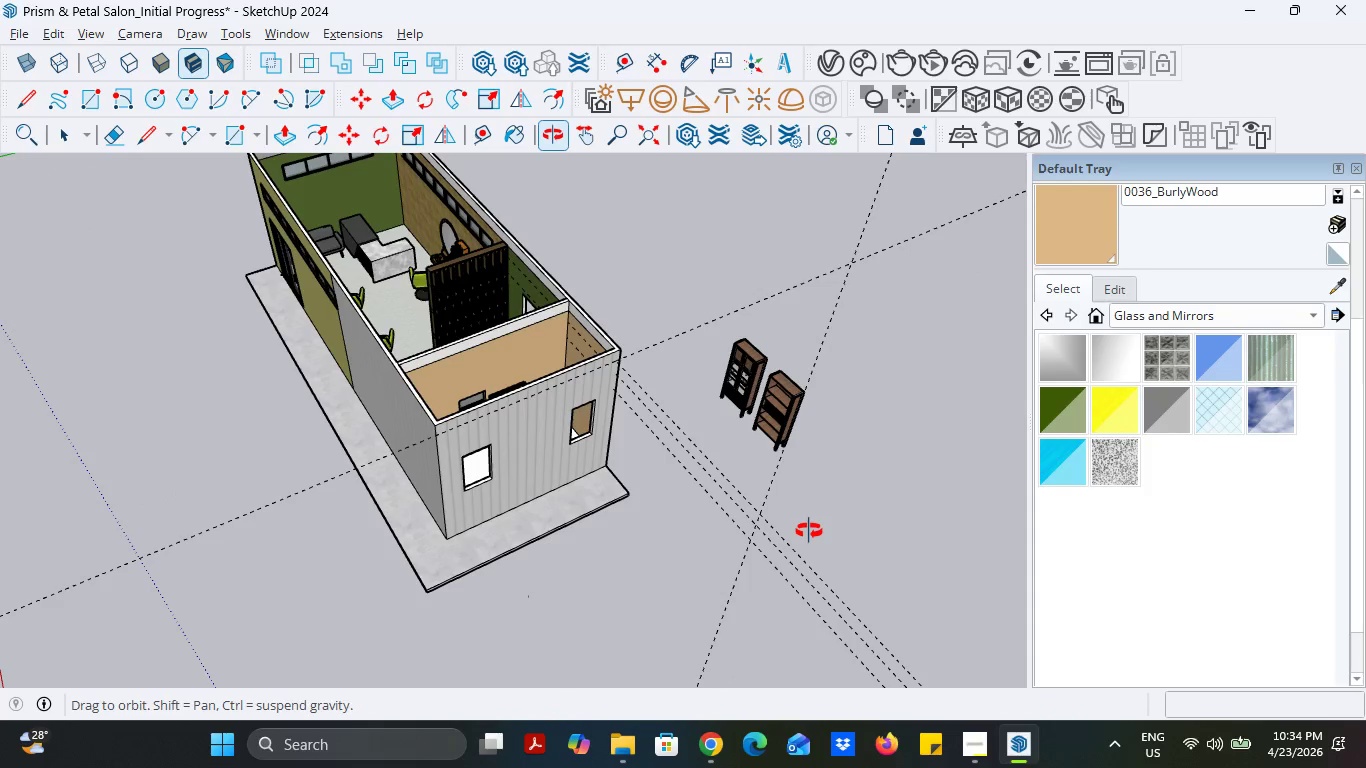 
scroll: coordinate [605, 206], scroll_direction: up, amount: 20.0
 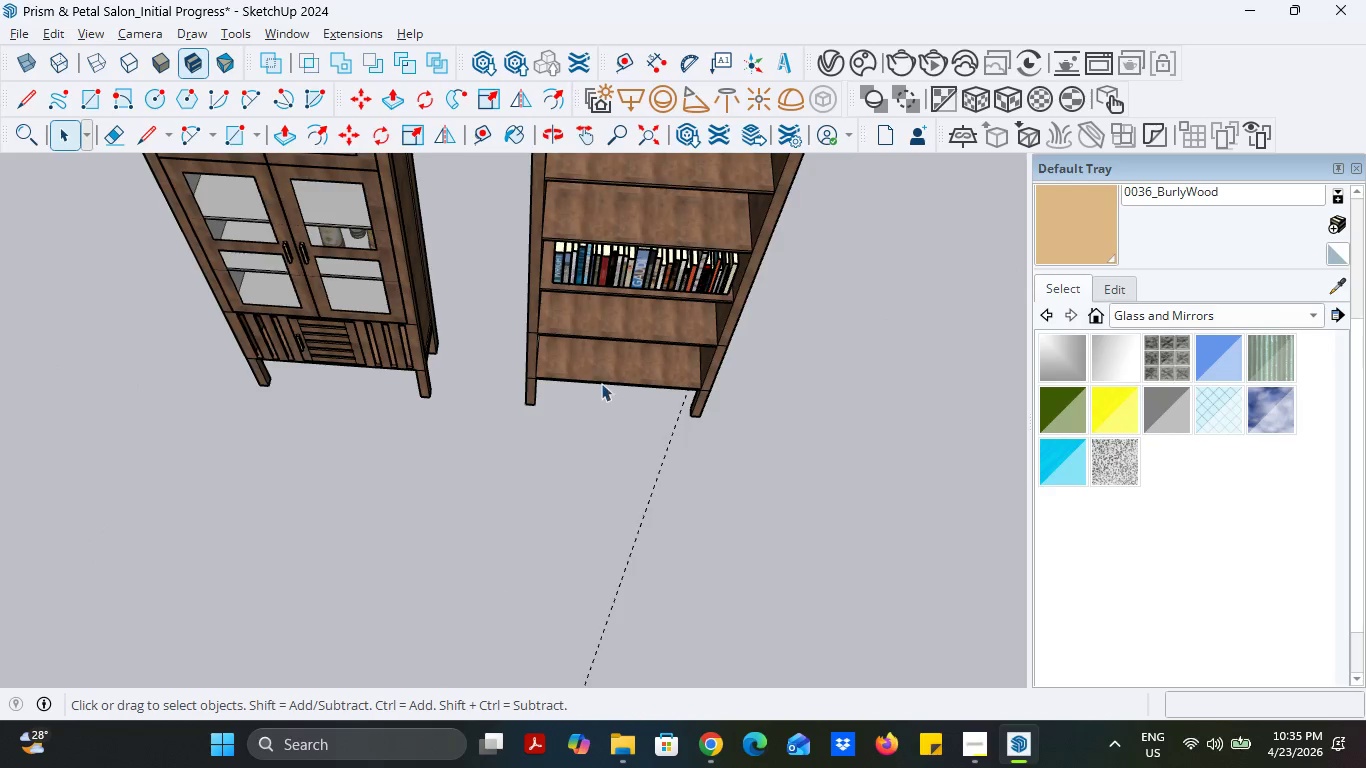 
scroll: coordinate [601, 395], scroll_direction: down, amount: 6.0
 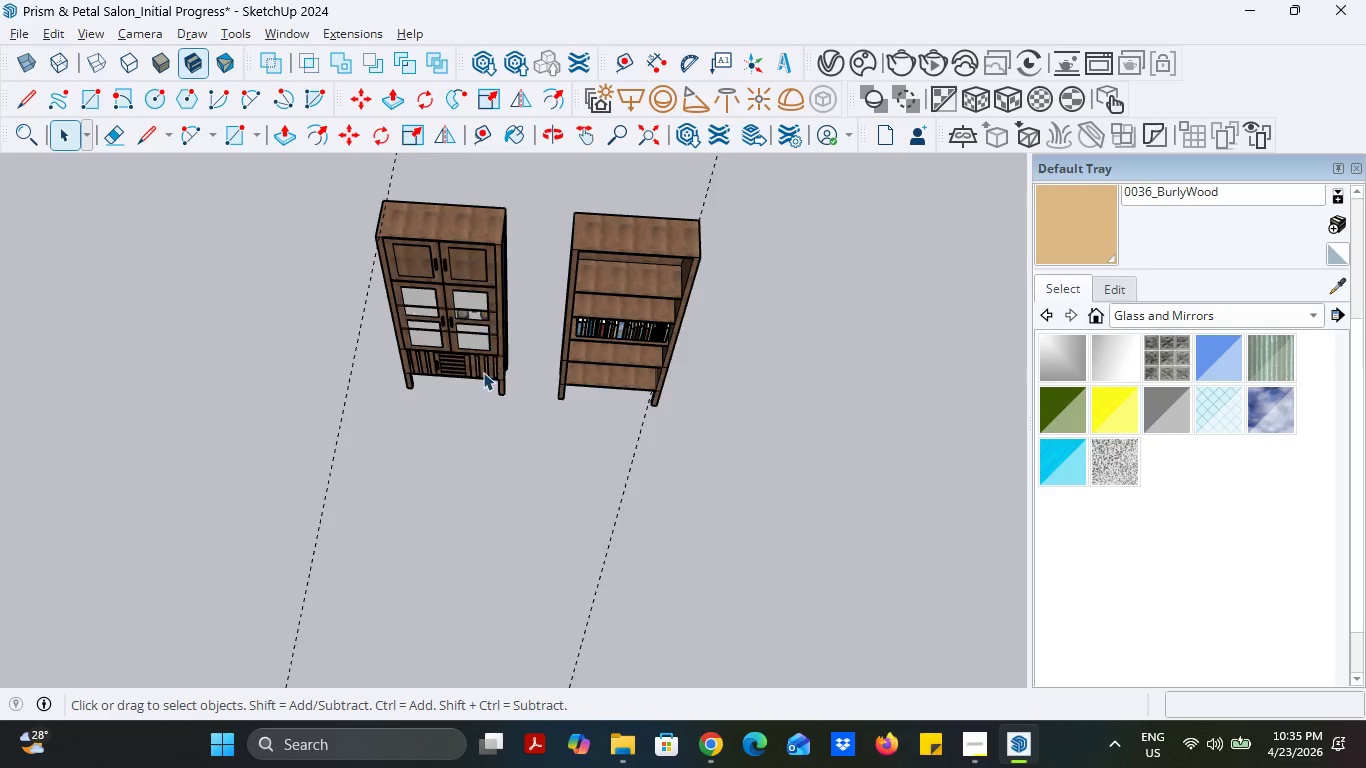 
scroll: coordinate [483, 372], scroll_direction: up, amount: 1.0
 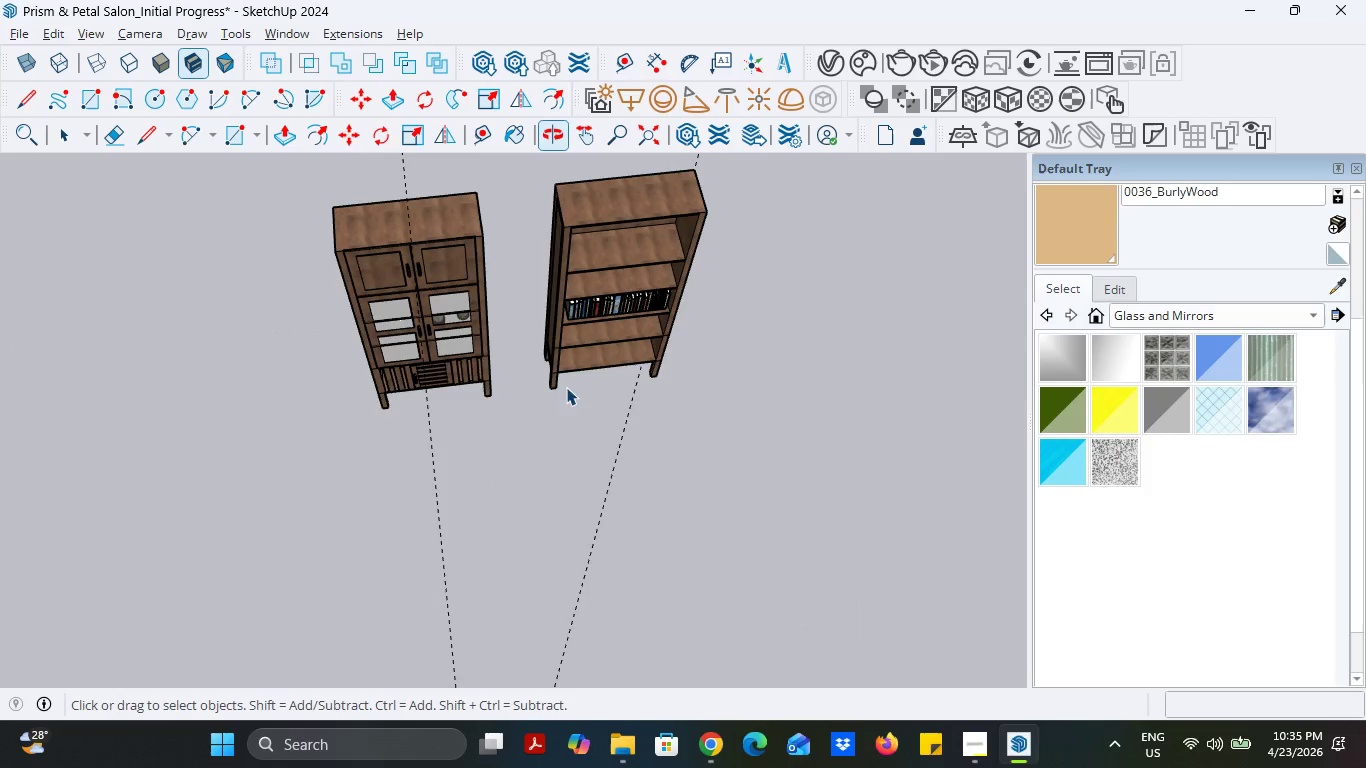 
scroll: coordinate [488, 394], scroll_direction: none, amount: 0.0
 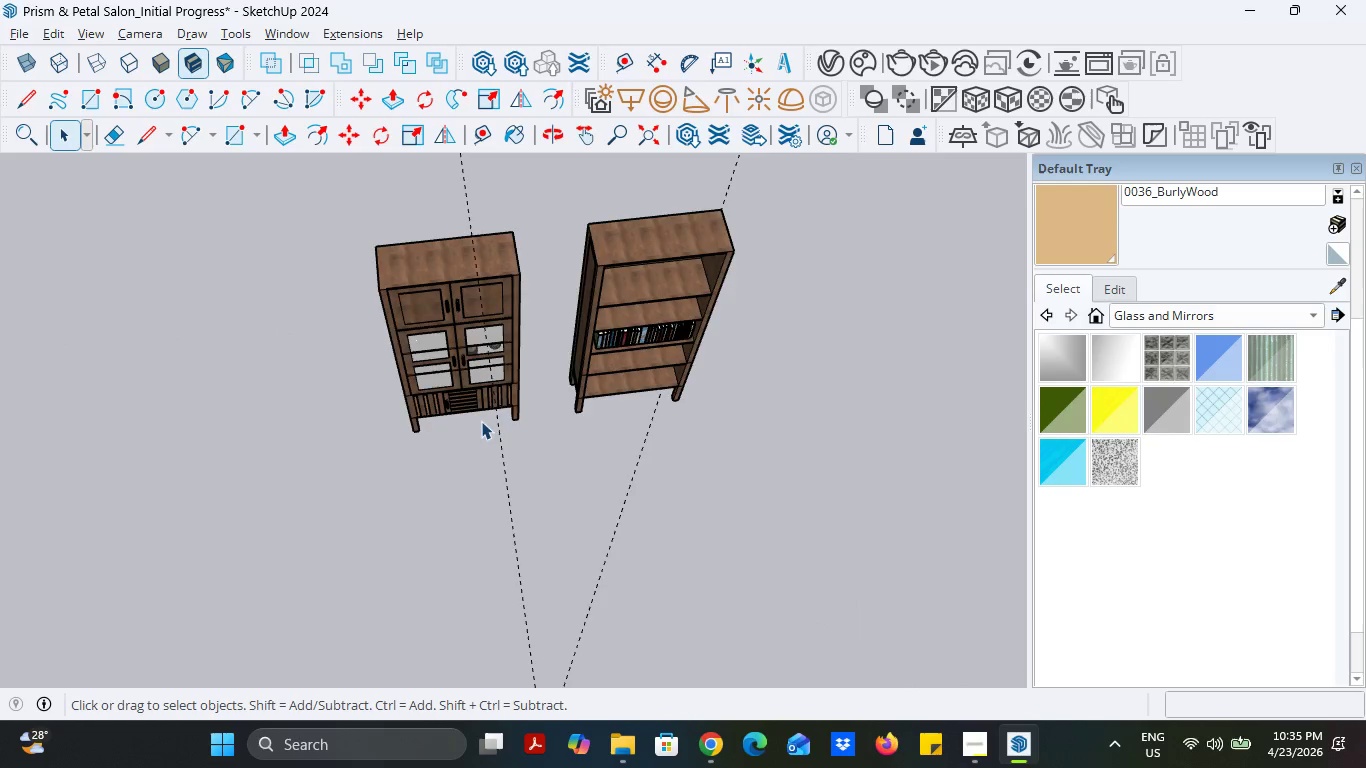 
scroll: coordinate [501, 385], scroll_direction: up, amount: 6.0
 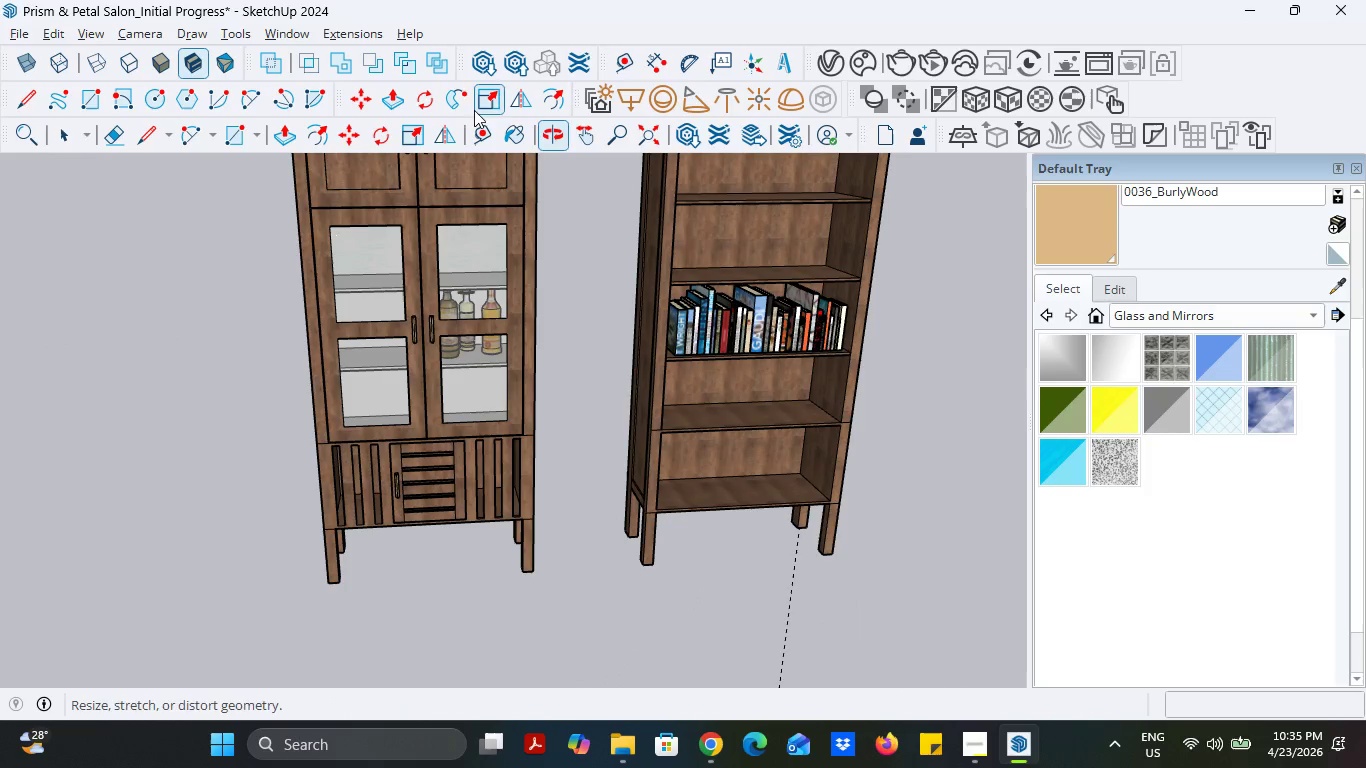 
scroll: coordinate [476, 430], scroll_direction: down, amount: 4.0
 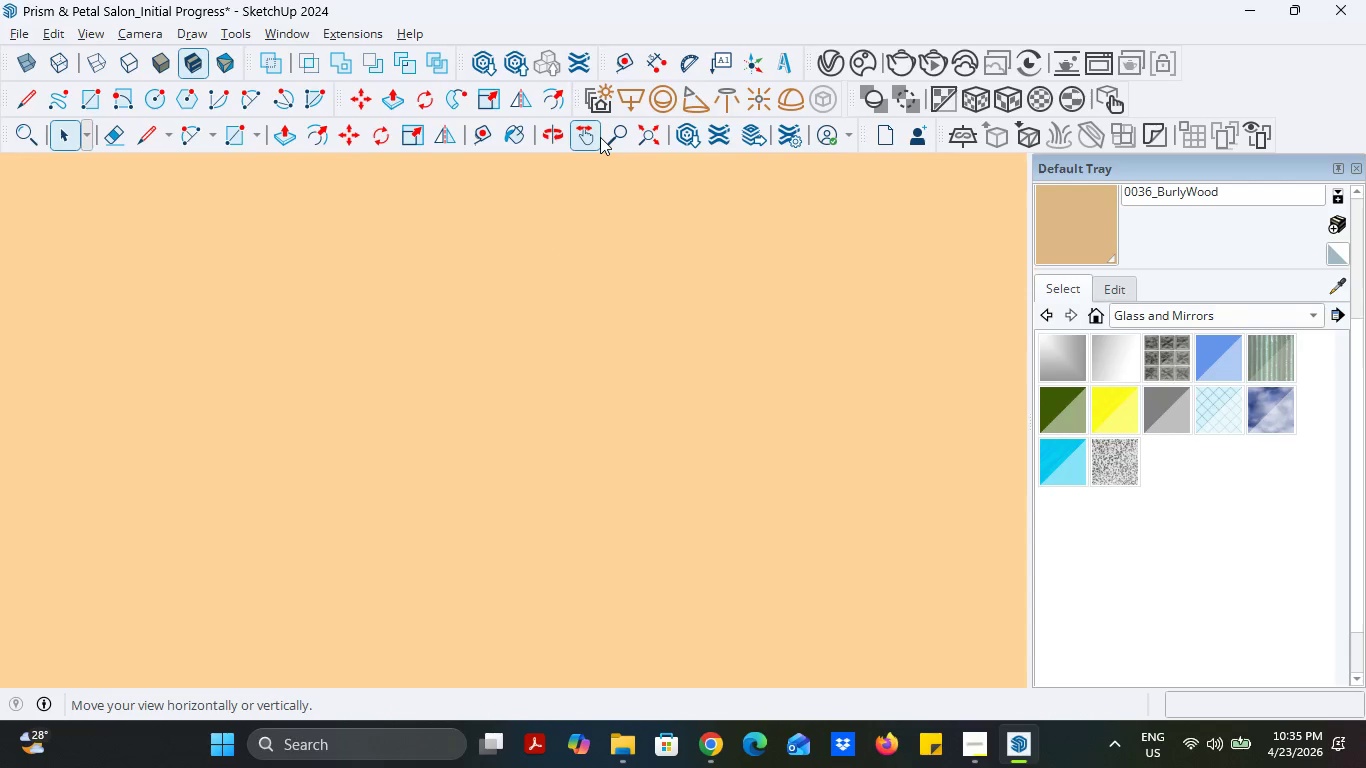 
left_click([600, 138])
 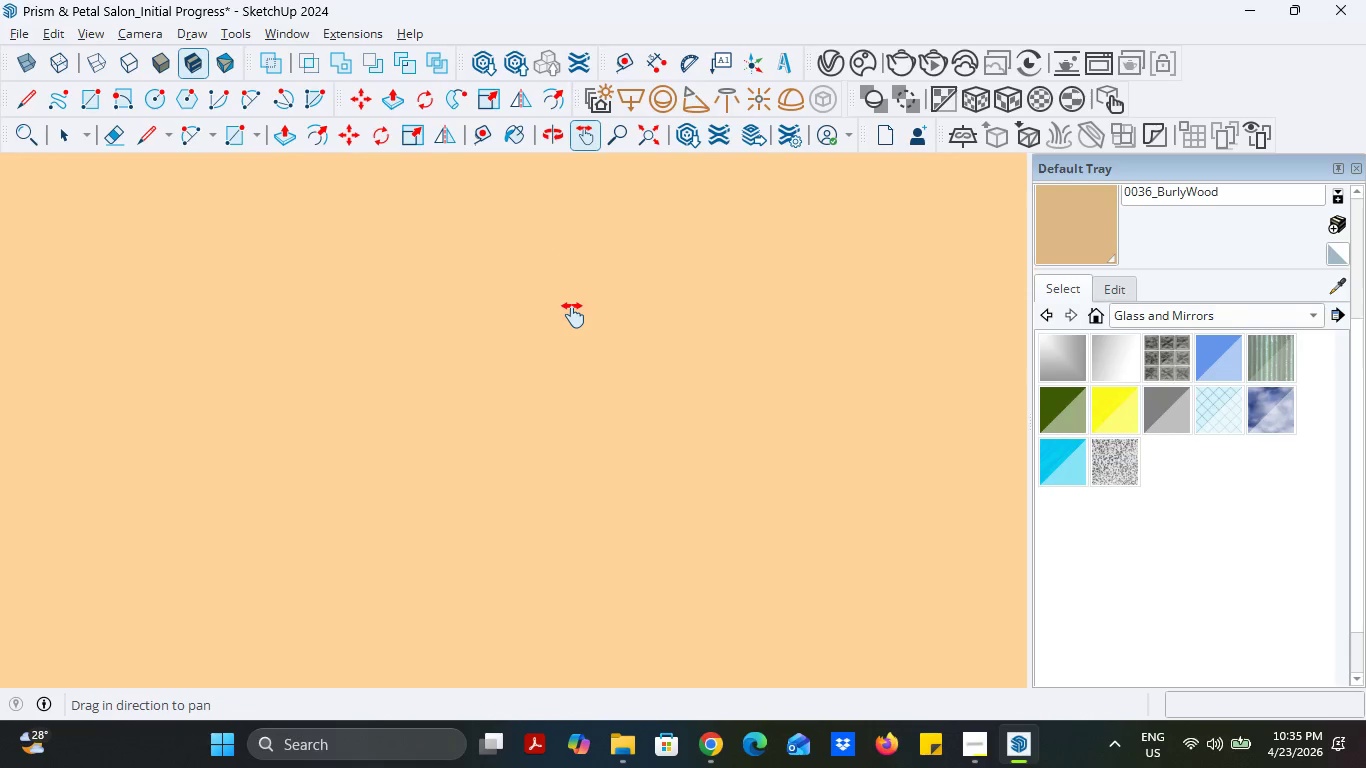 
left_click_drag(start_coordinate=[598, 297], to_coordinate=[579, 658])
 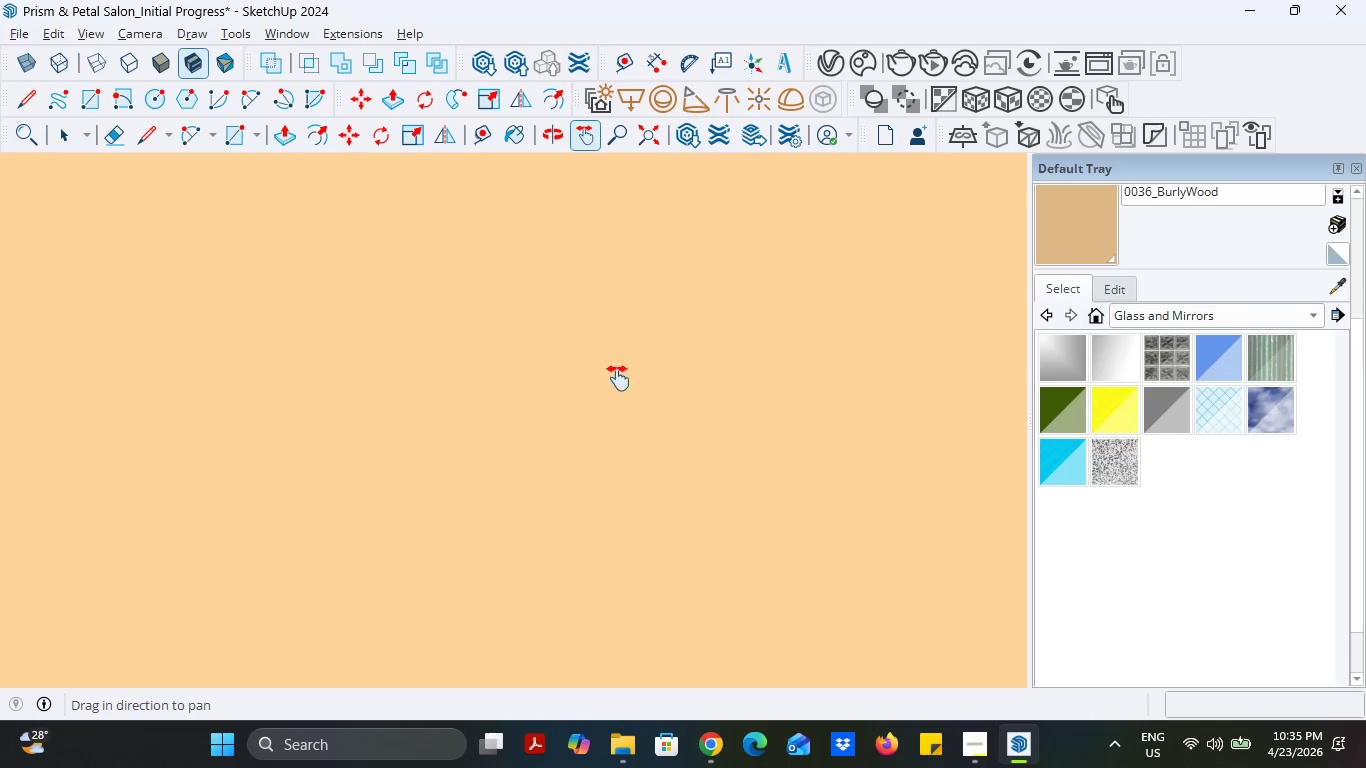 
left_click_drag(start_coordinate=[618, 336], to_coordinate=[618, 507])
 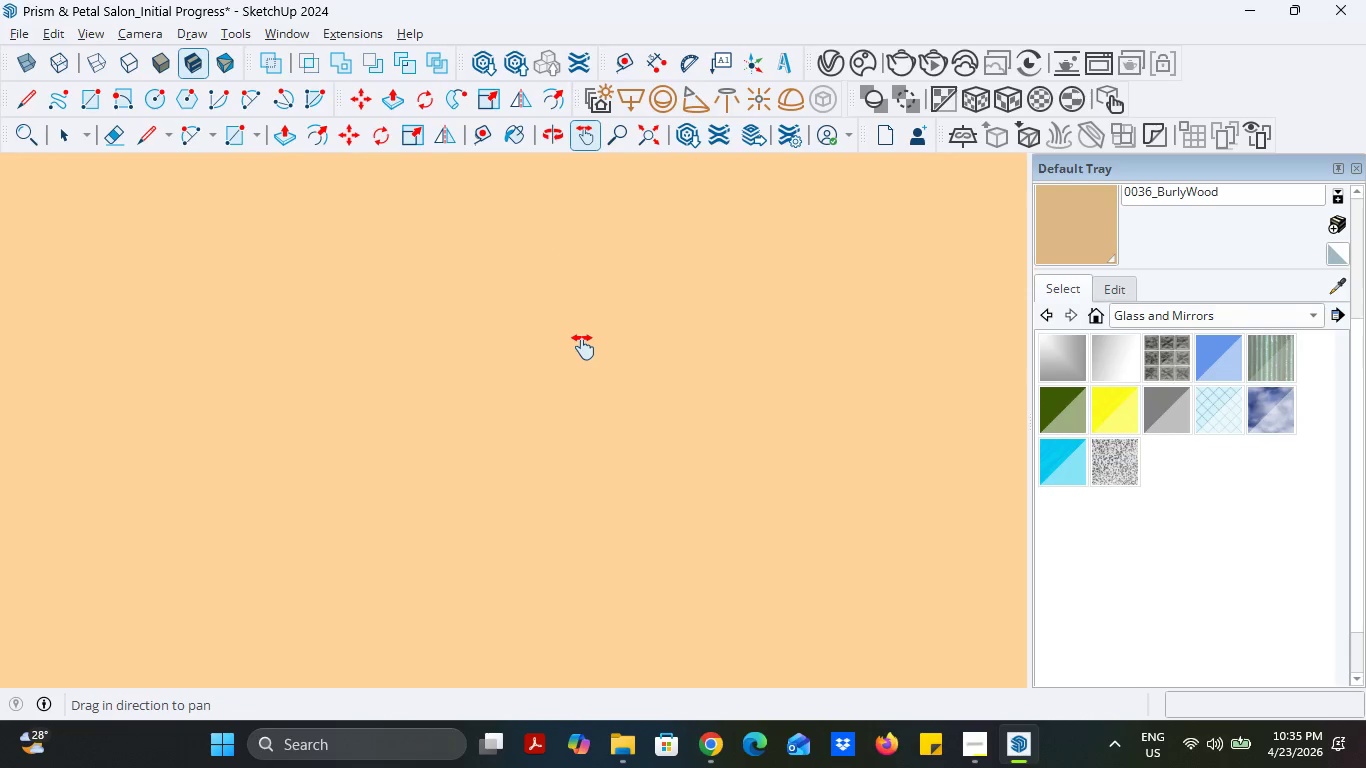 
left_click_drag(start_coordinate=[643, 283], to_coordinate=[632, 544])
 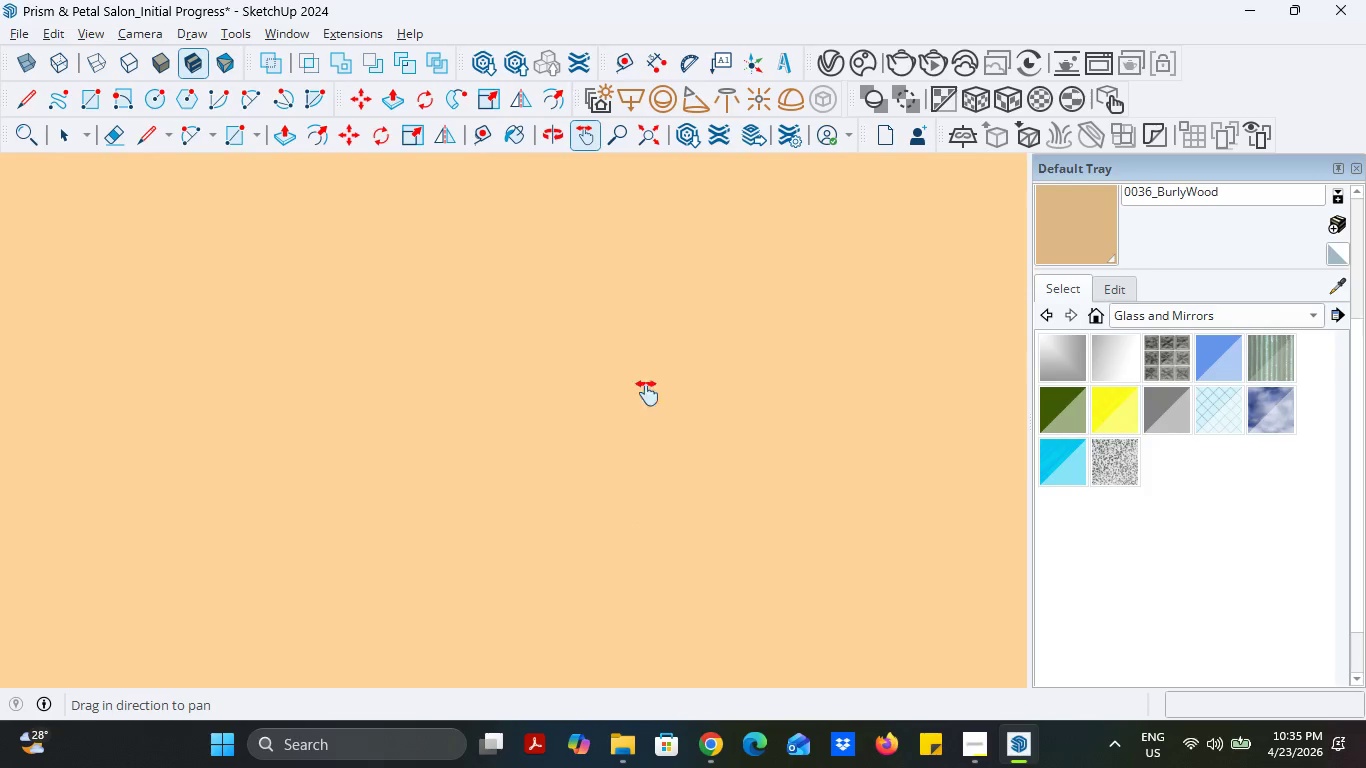 
scroll: coordinate [583, 382], scroll_direction: down, amount: 12.0
 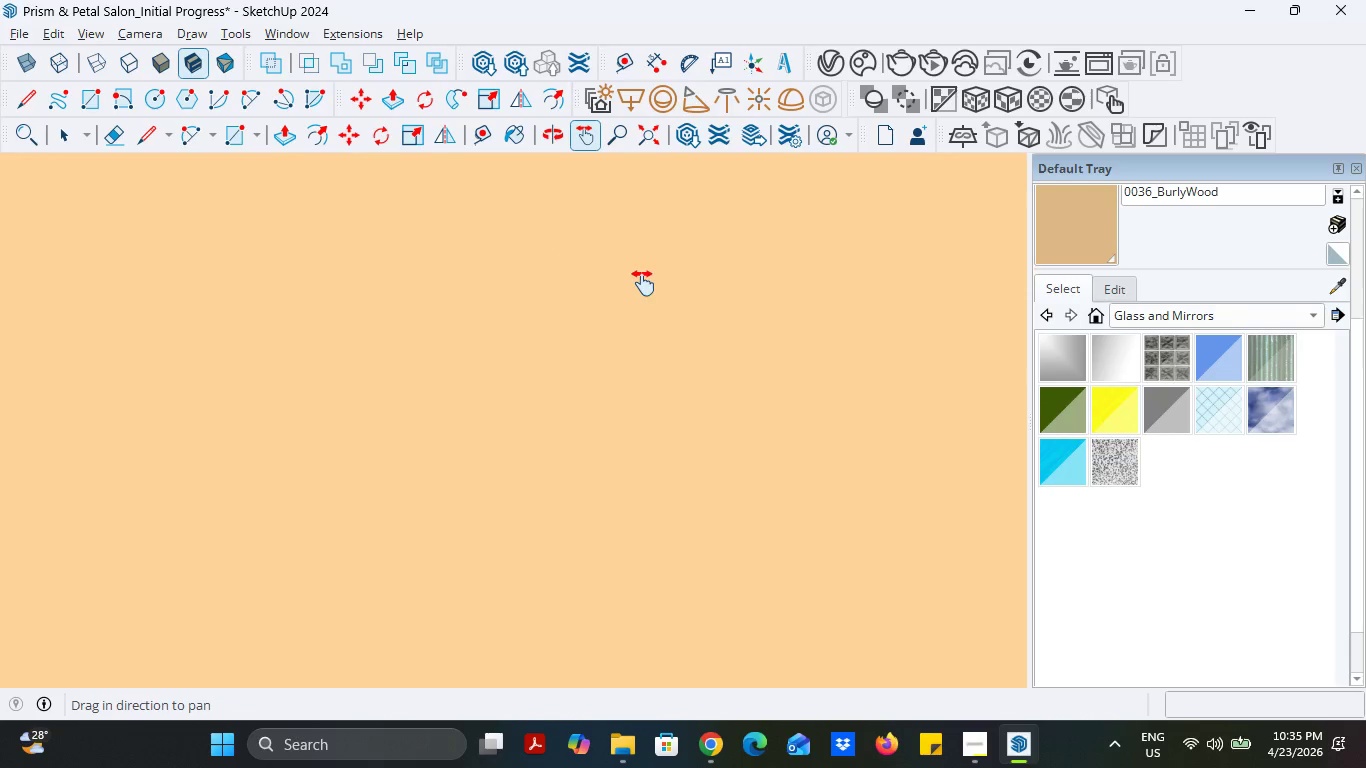 
left_click_drag(start_coordinate=[650, 269], to_coordinate=[635, 522])
 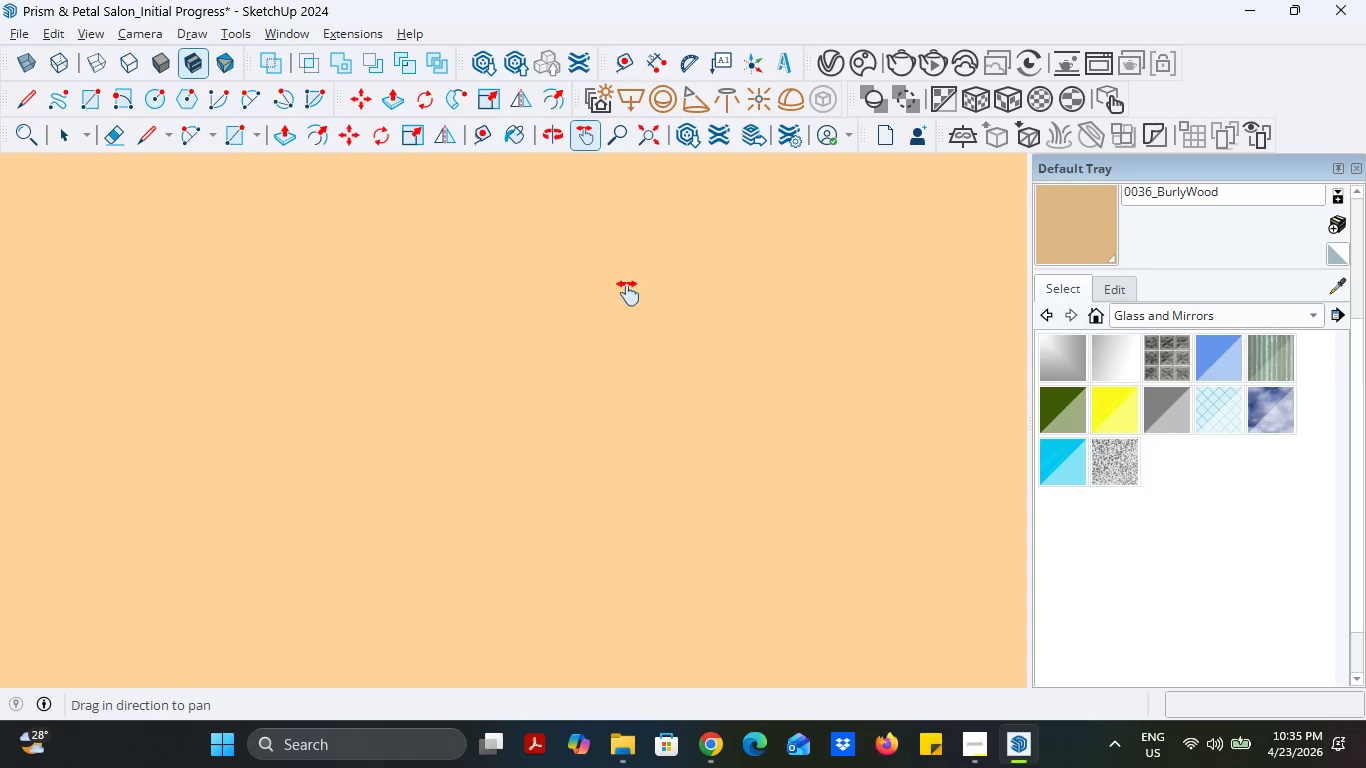 
left_click_drag(start_coordinate=[632, 252], to_coordinate=[612, 474])
 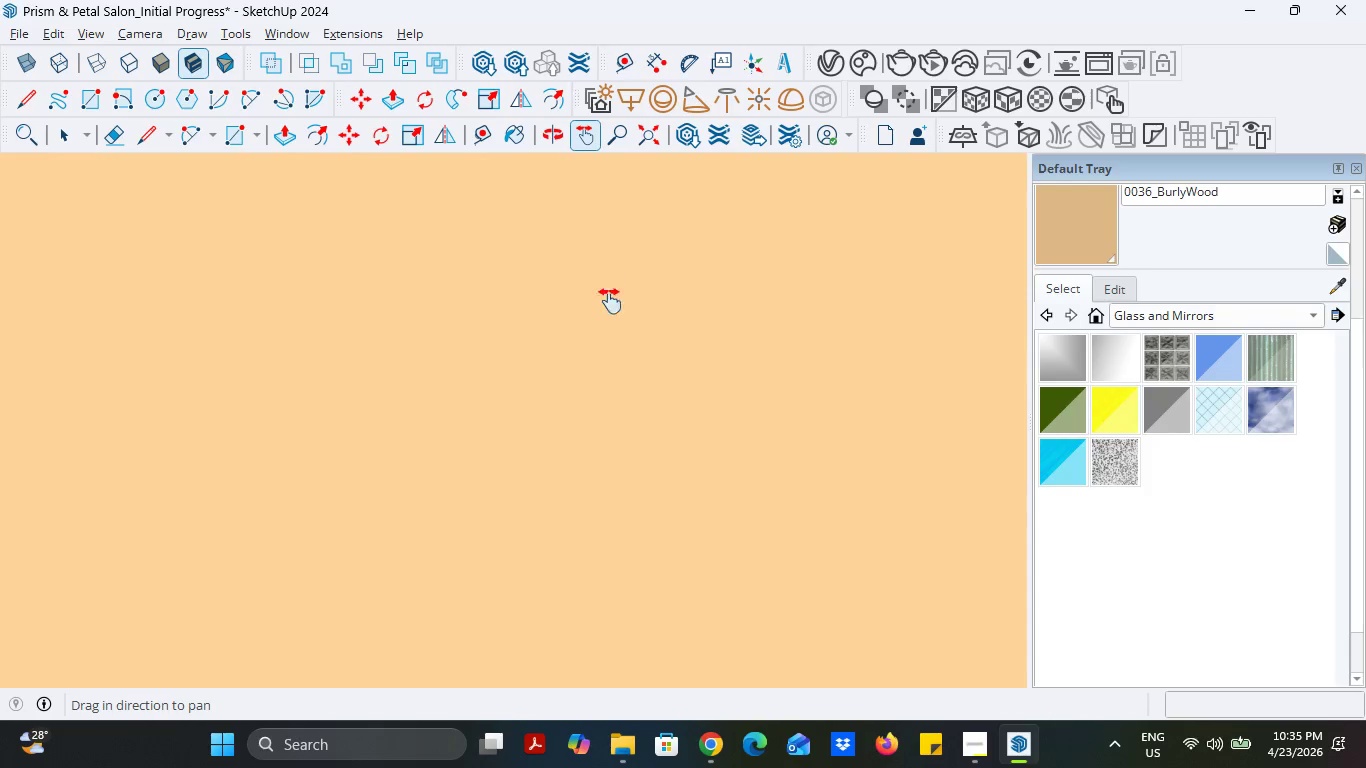 
left_click_drag(start_coordinate=[611, 286], to_coordinate=[602, 499])
 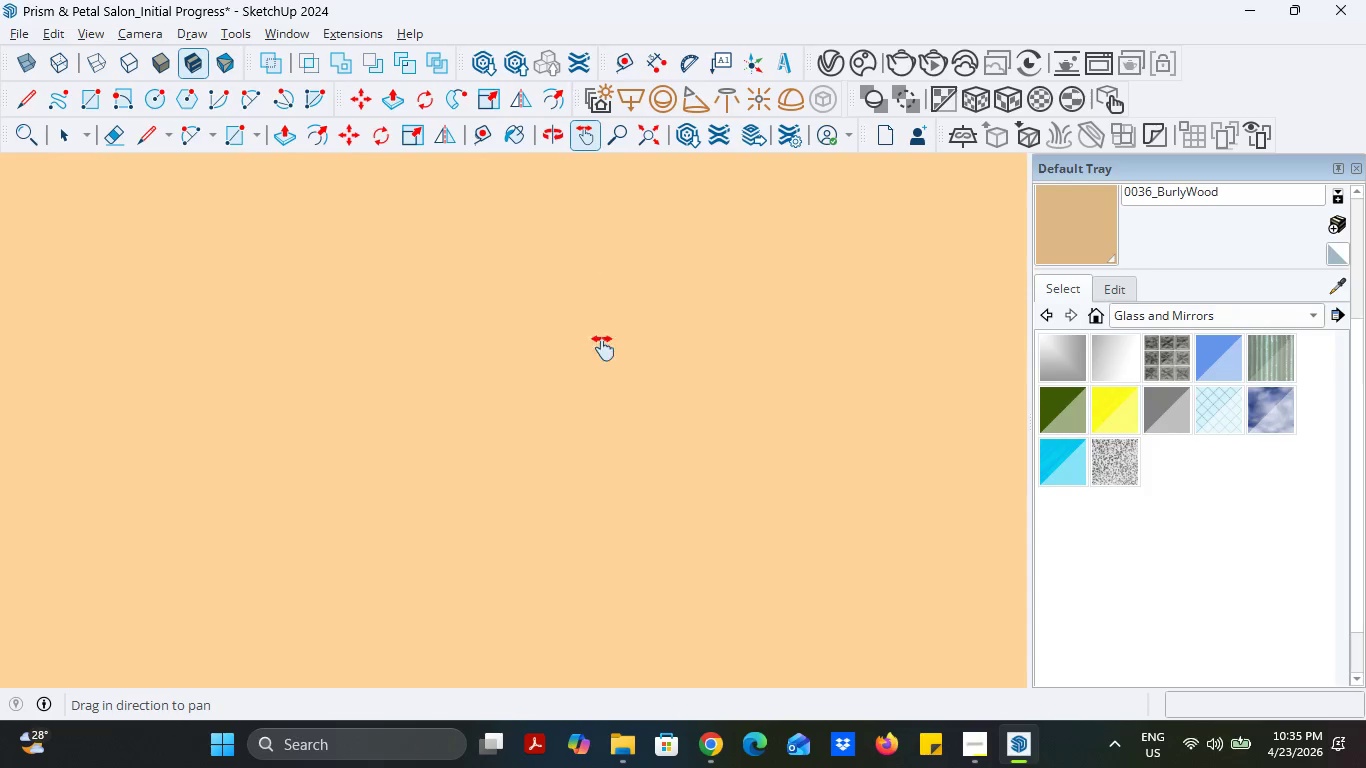 
left_click_drag(start_coordinate=[603, 257], to_coordinate=[601, 465])
 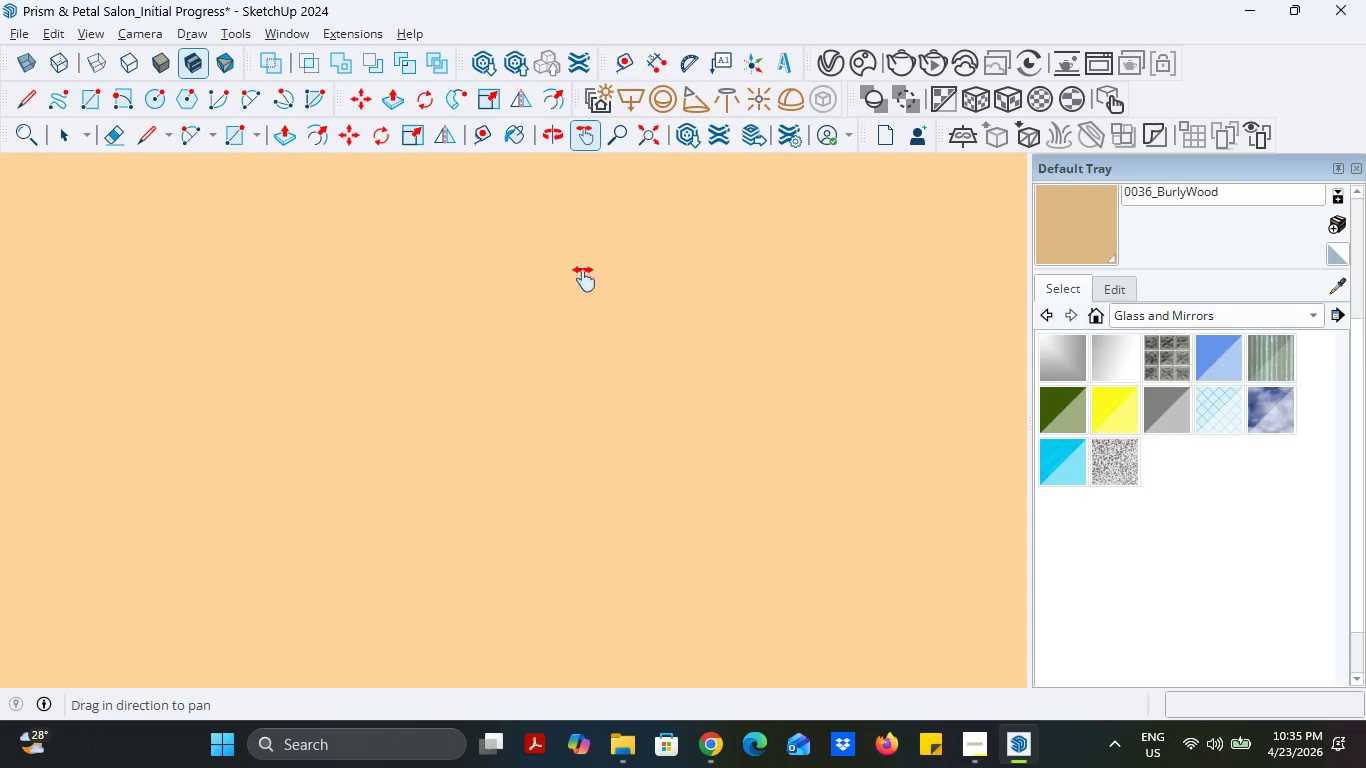 
left_click_drag(start_coordinate=[590, 246], to_coordinate=[572, 470])
 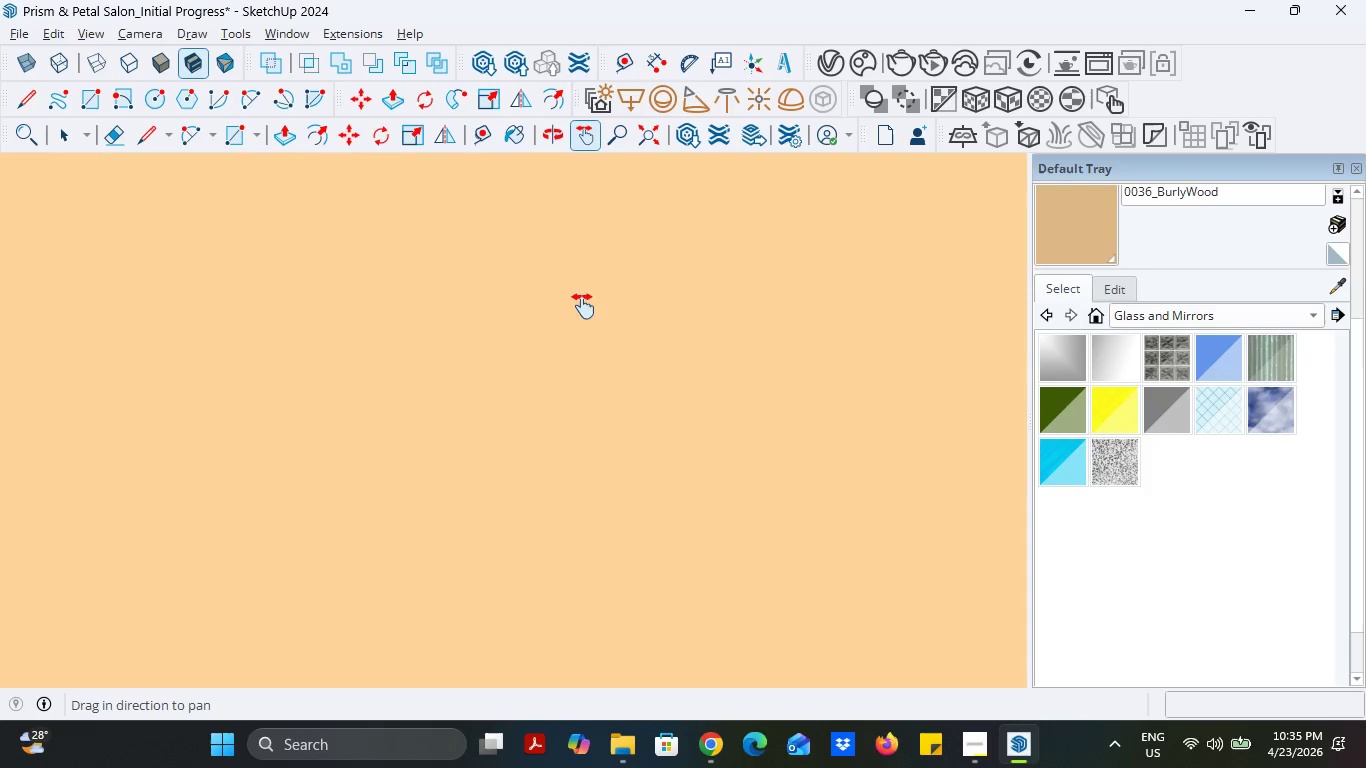 
left_click_drag(start_coordinate=[583, 286], to_coordinate=[578, 451])
 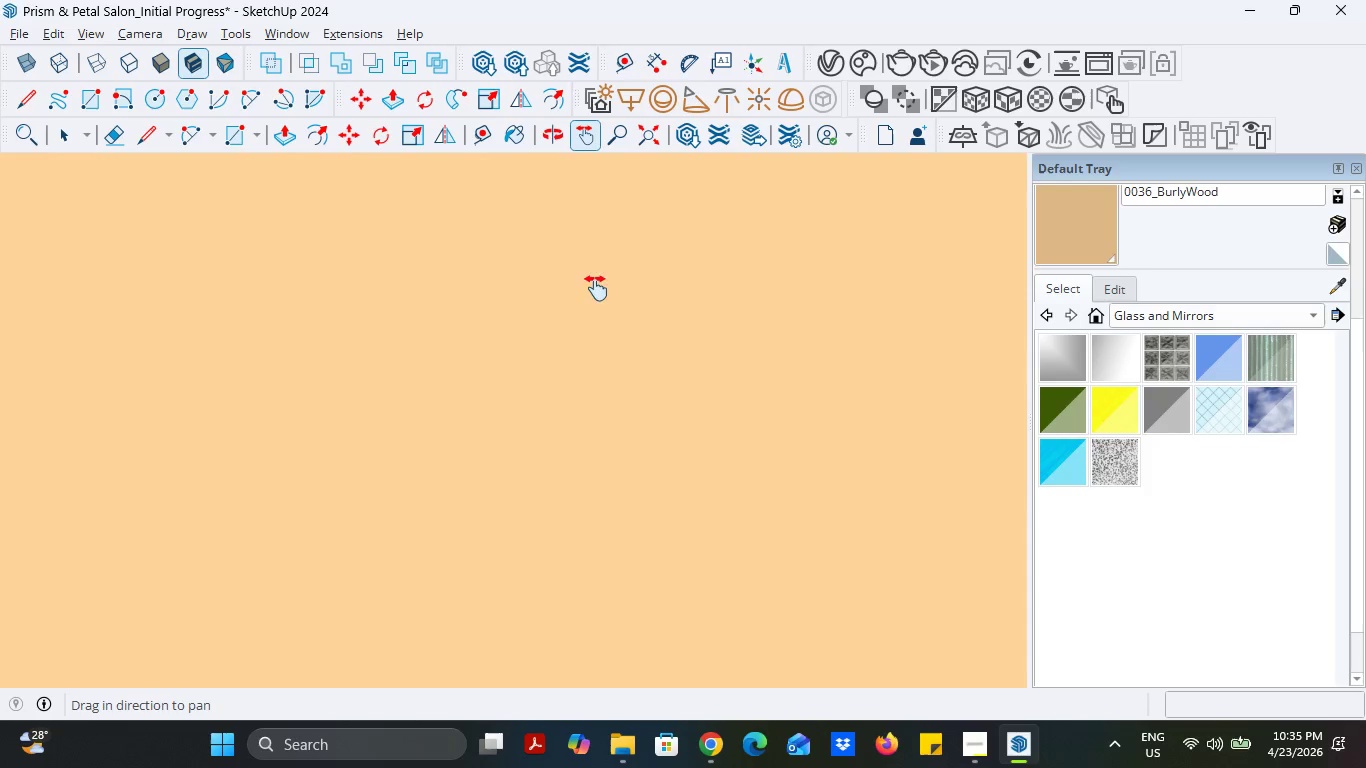 
left_click_drag(start_coordinate=[597, 260], to_coordinate=[589, 482])
 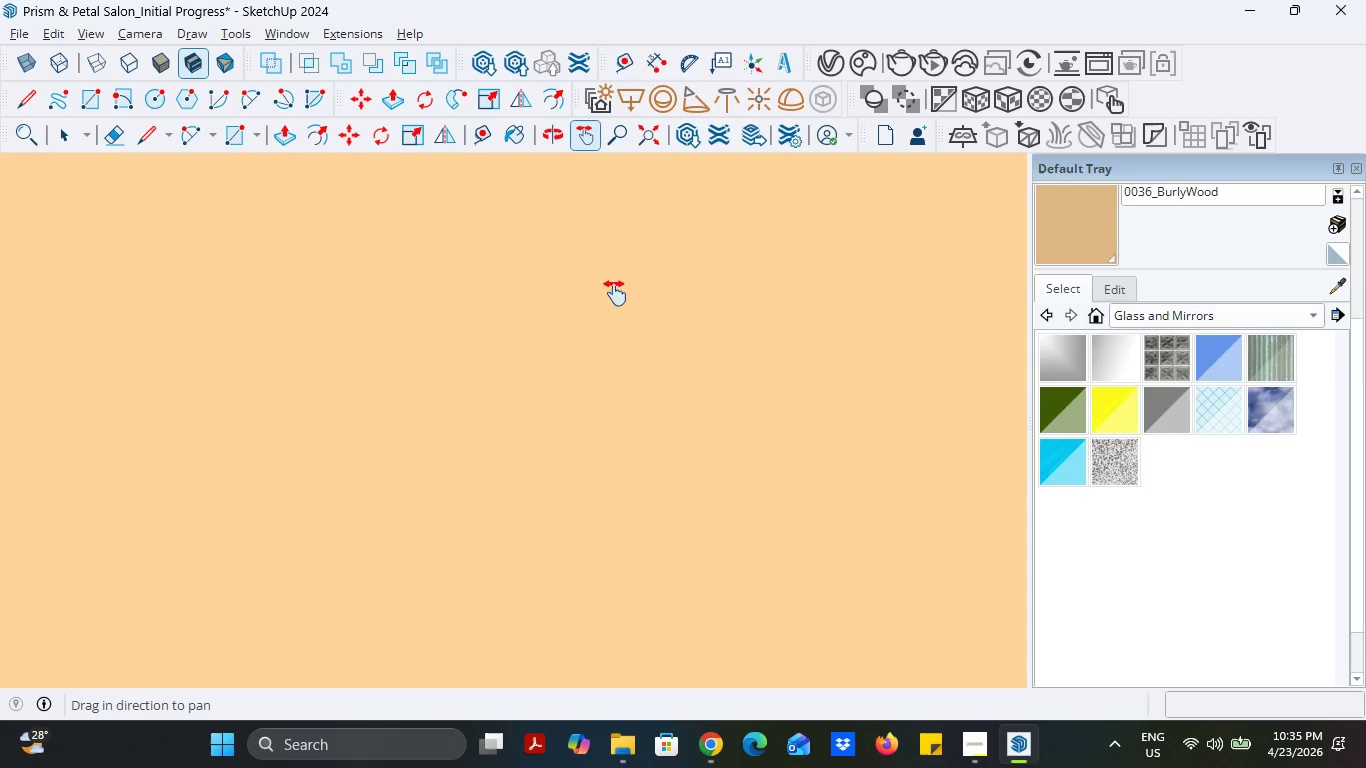 
left_click_drag(start_coordinate=[615, 257], to_coordinate=[593, 523])
 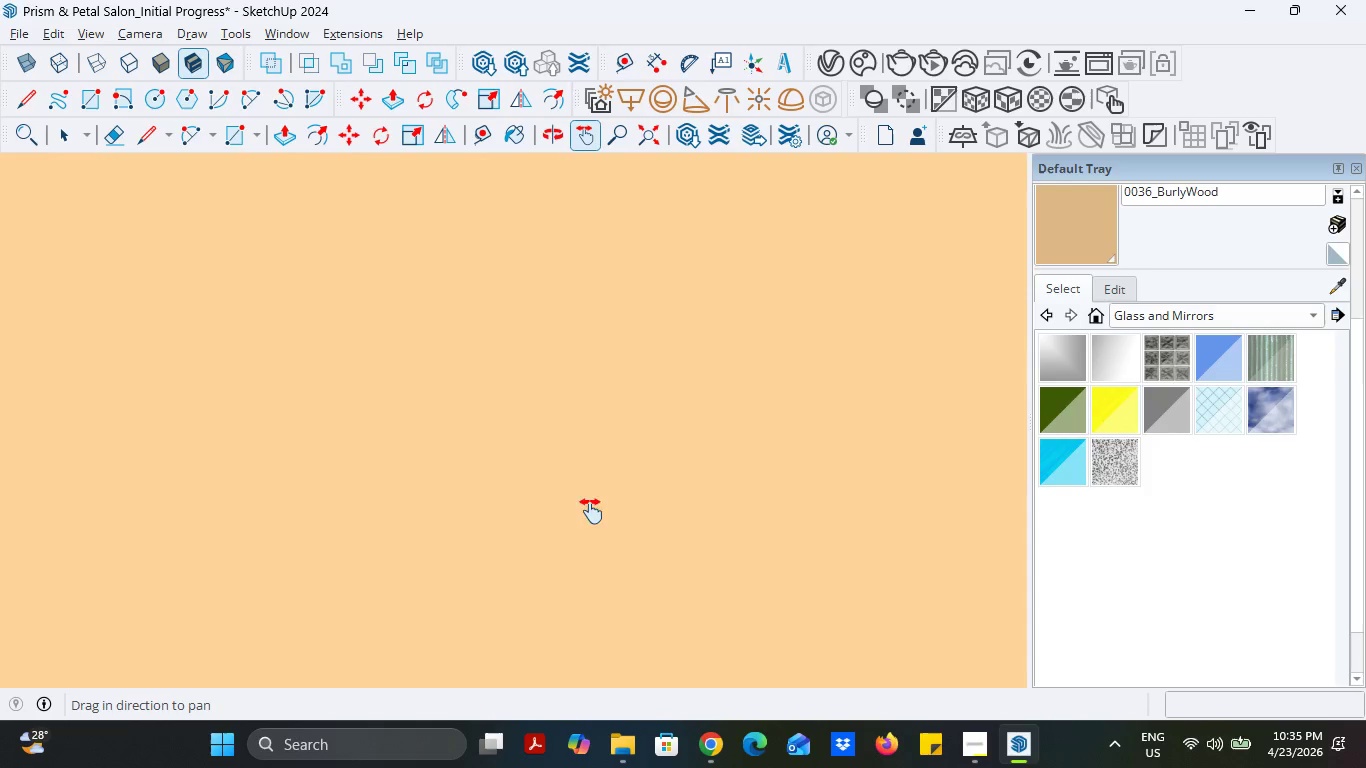 
left_click_drag(start_coordinate=[601, 301], to_coordinate=[587, 586])
 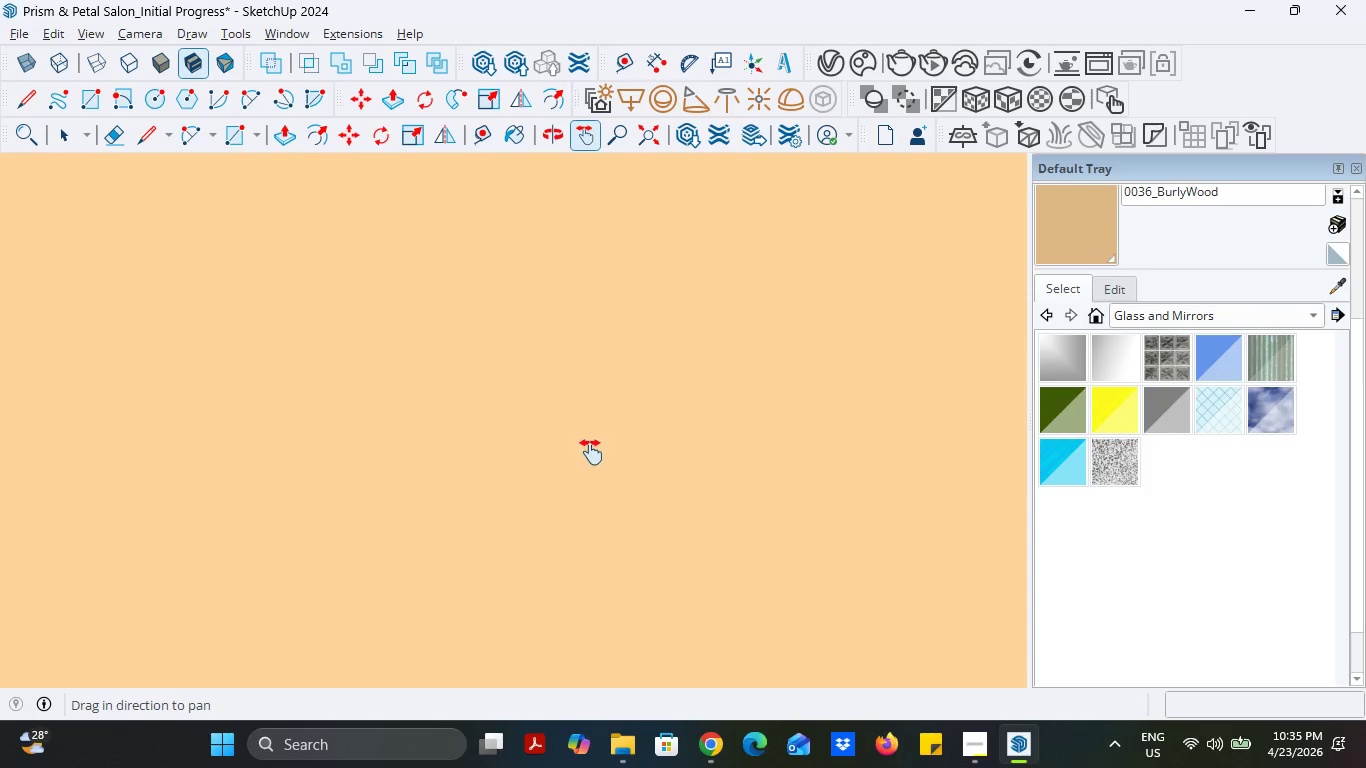 
scroll: coordinate [659, 555], scroll_direction: down, amount: 84.0
 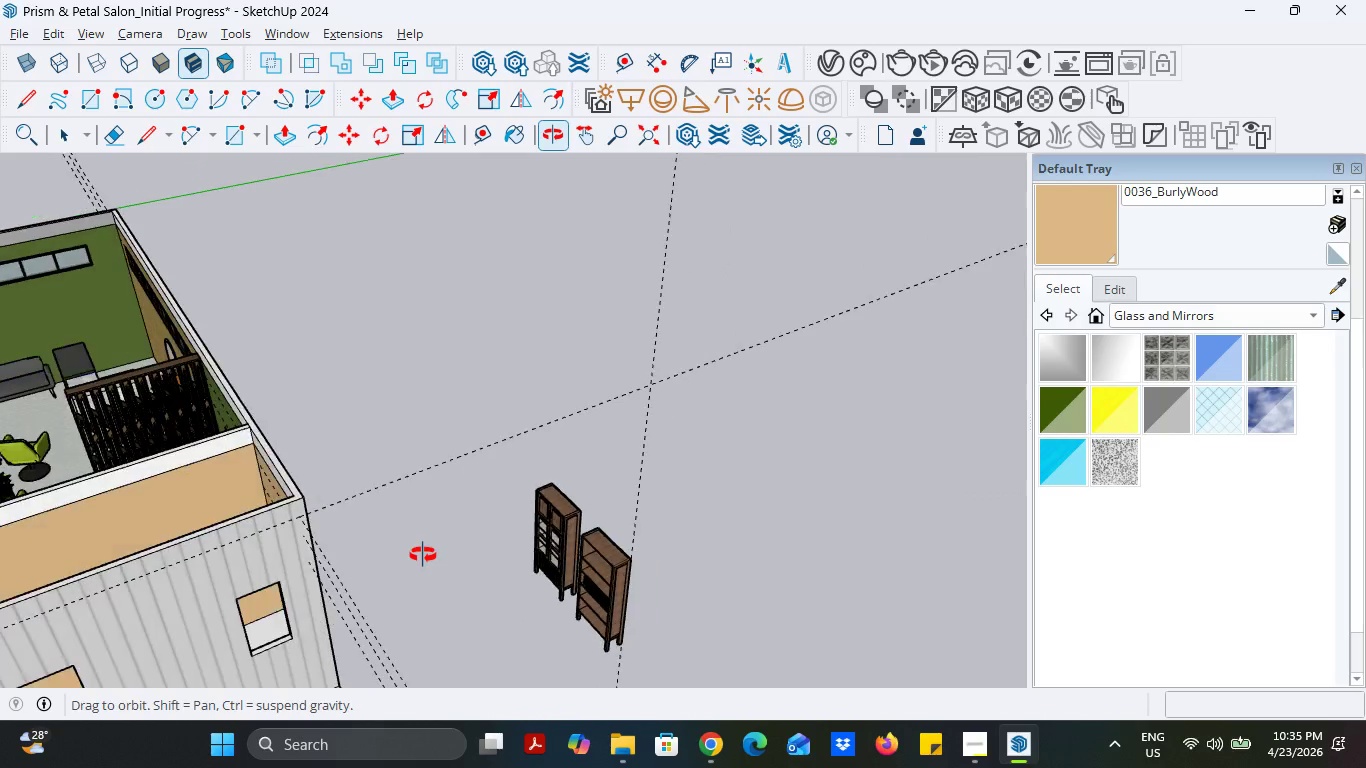 
scroll: coordinate [687, 578], scroll_direction: up, amount: 11.0
 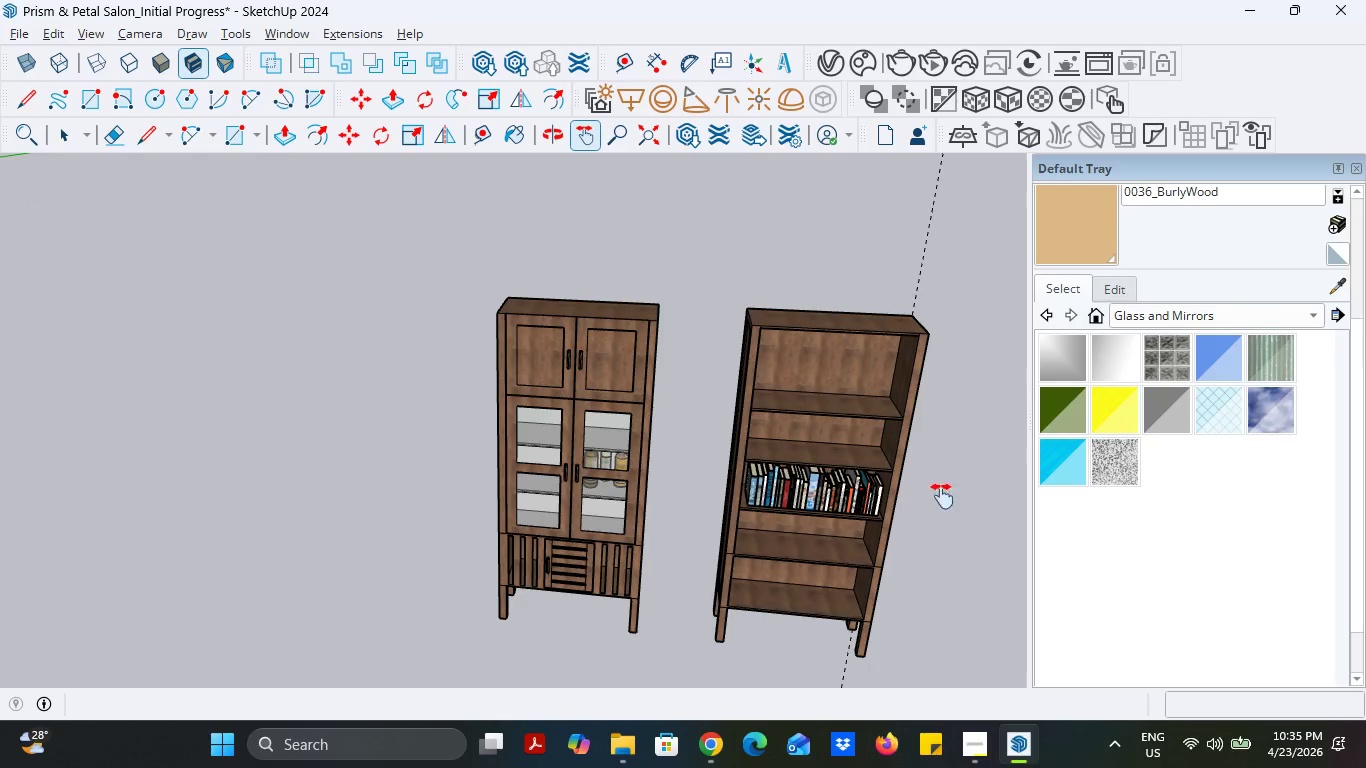 
left_click([55, 138])
 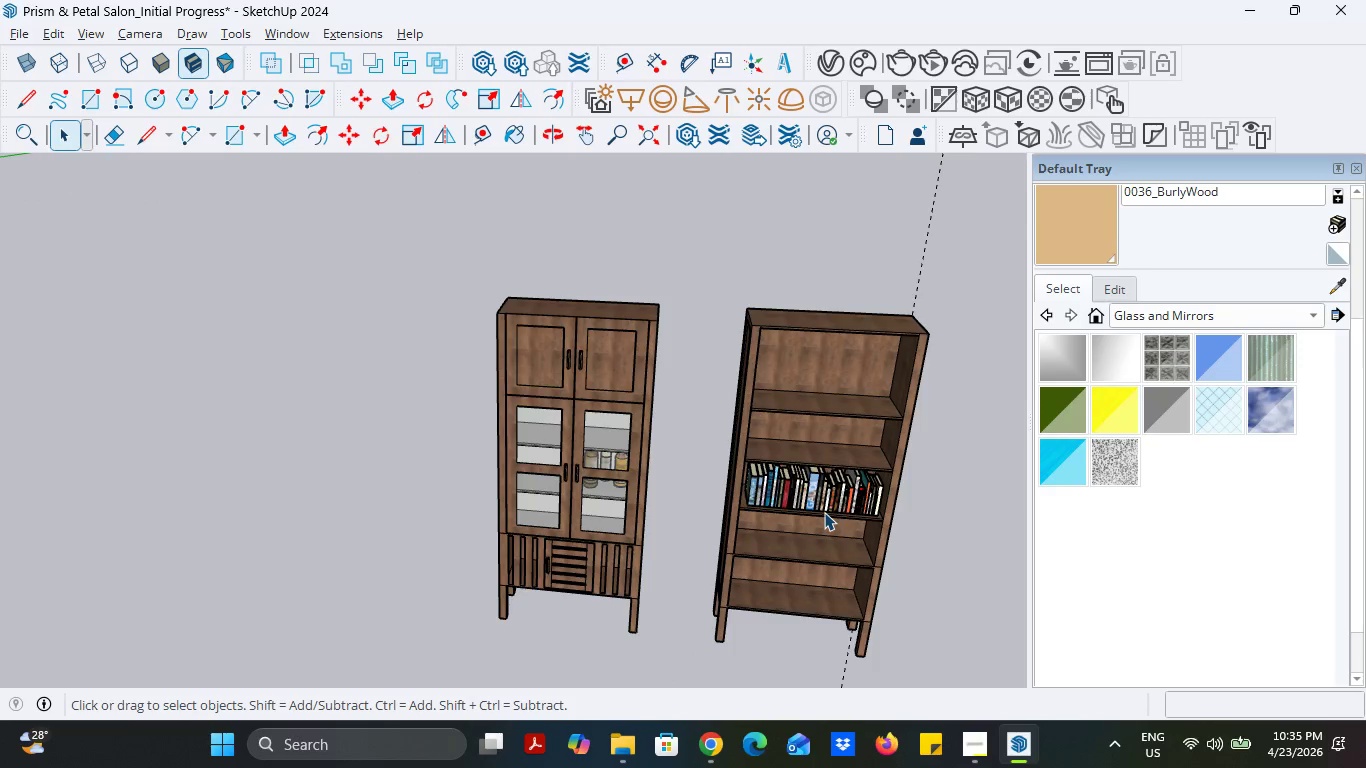 
scroll: coordinate [826, 568], scroll_direction: up, amount: 4.0
 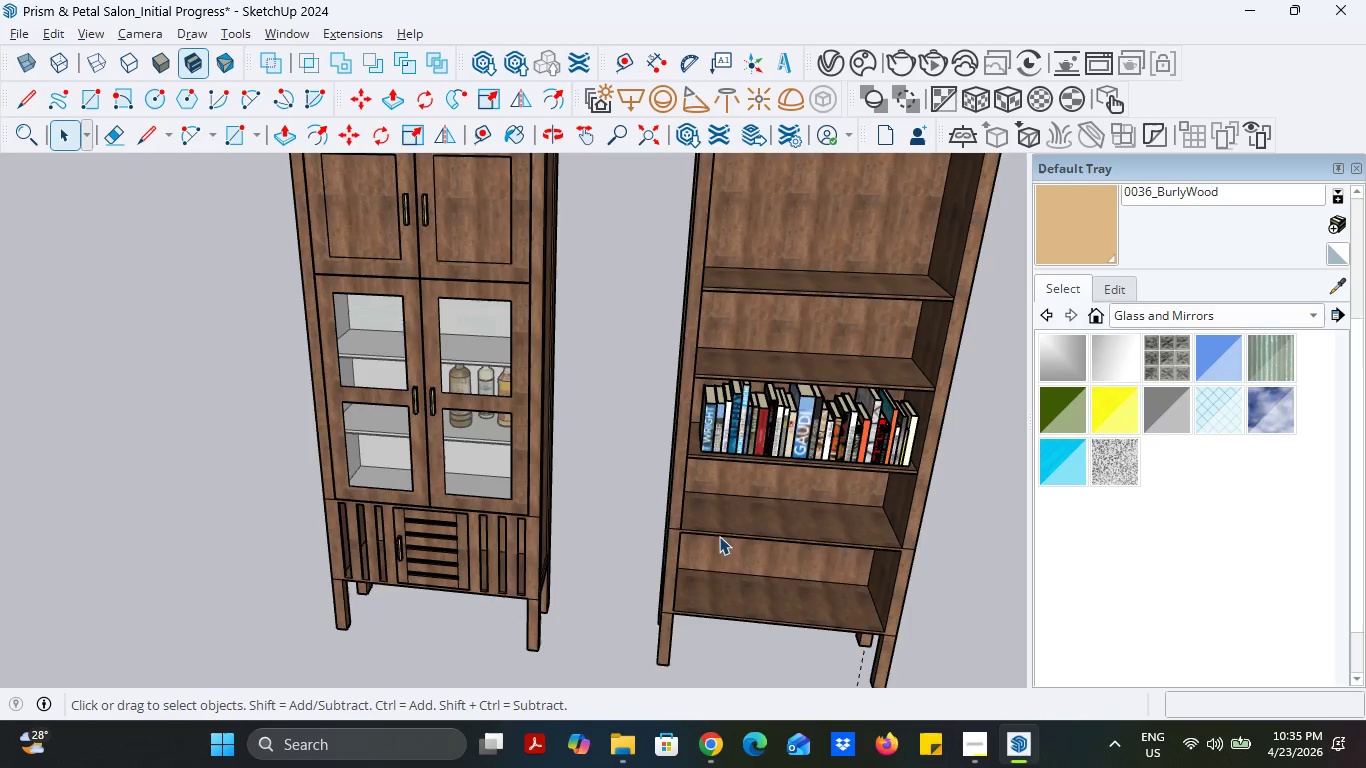 
scroll: coordinate [655, 393], scroll_direction: down, amount: 5.0
 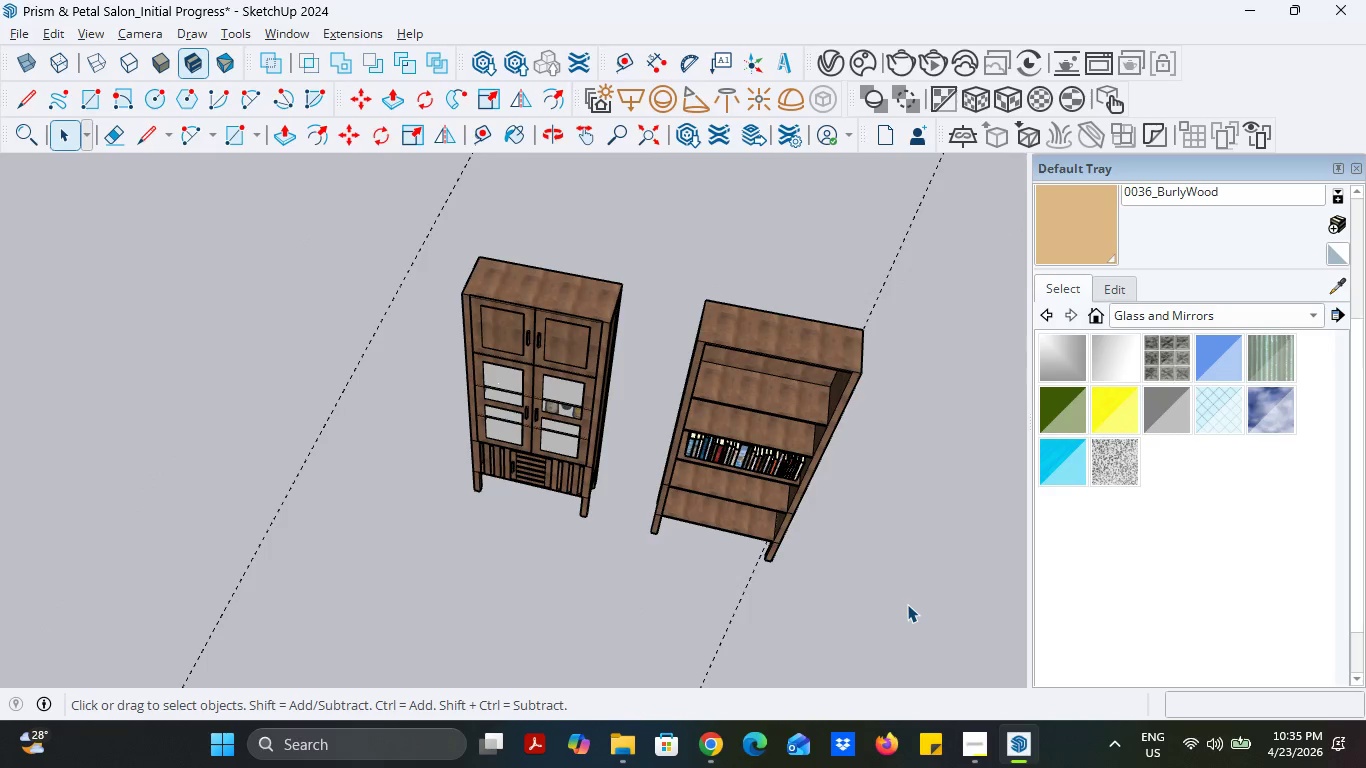 
left_click_drag(start_coordinate=[902, 604], to_coordinate=[636, 202])
 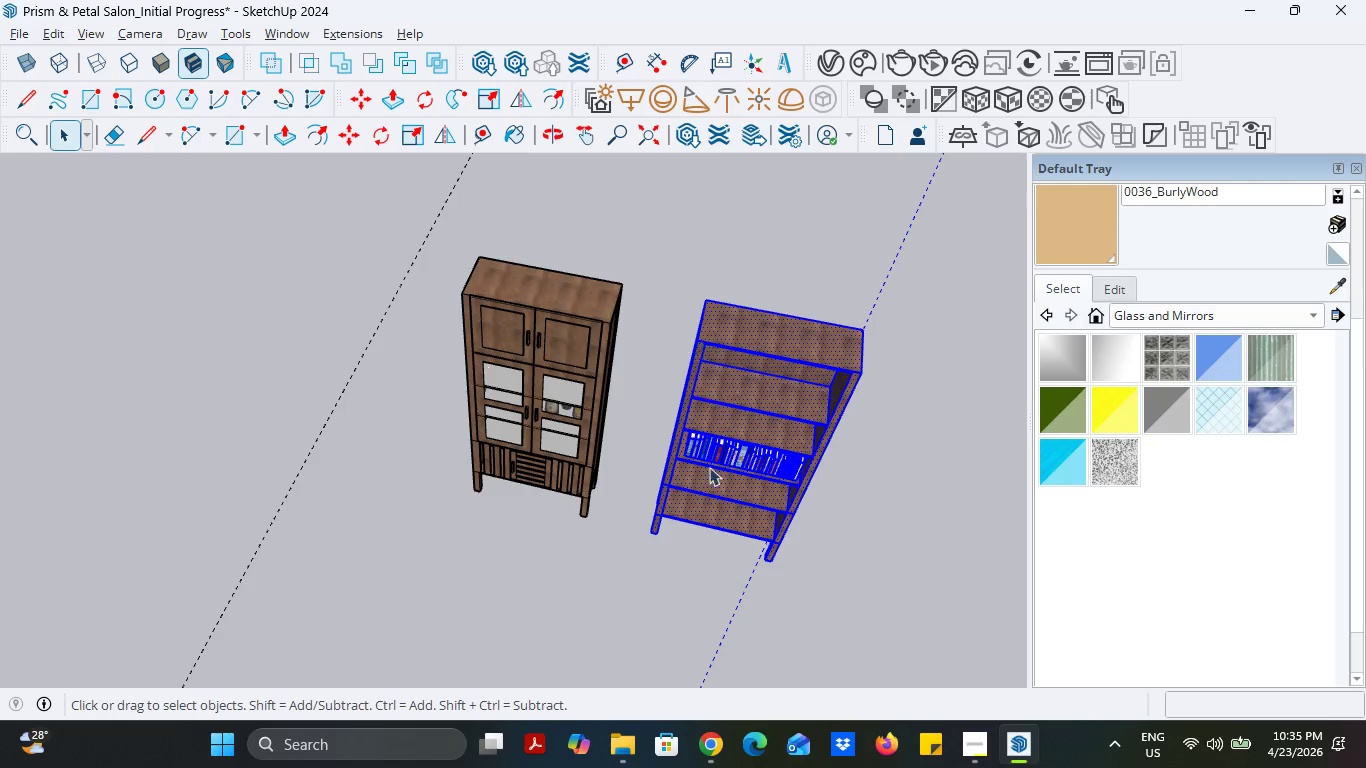 
double_click([840, 529])
 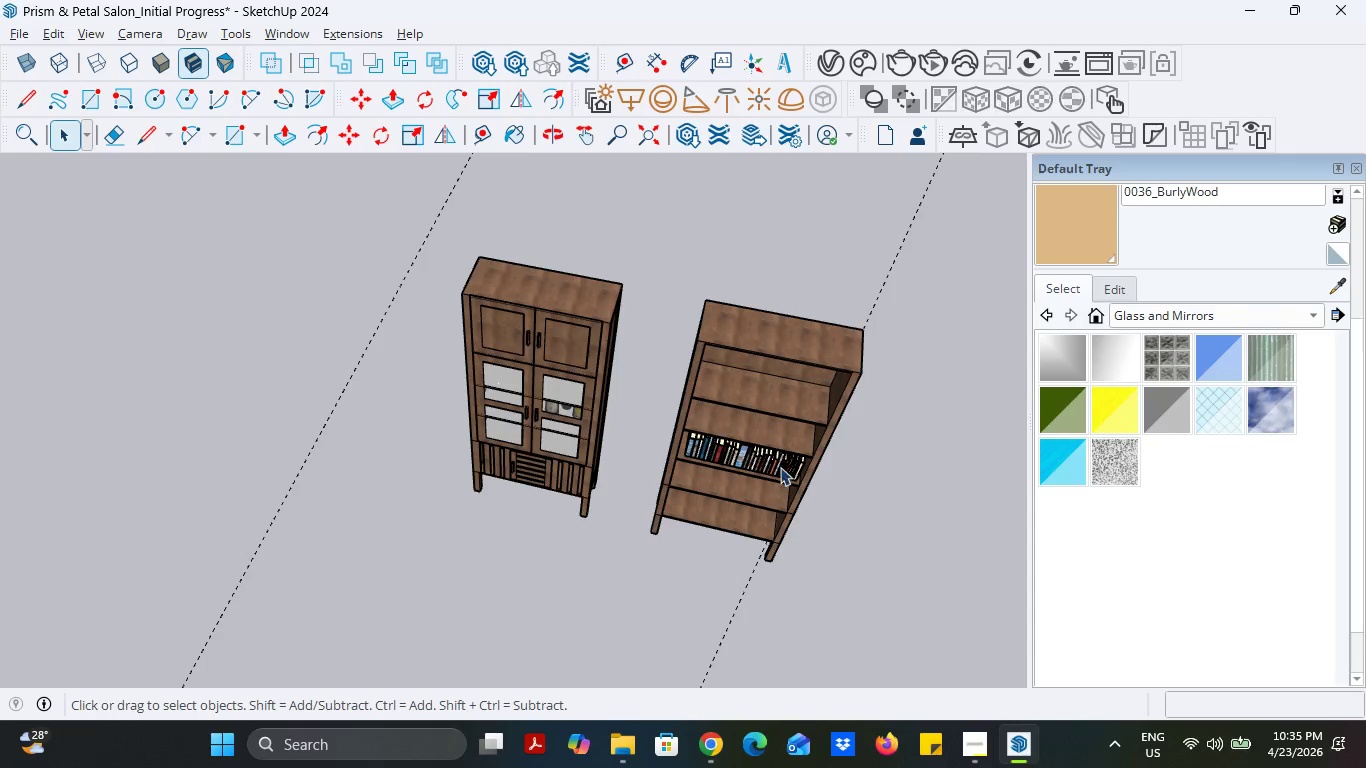 
left_click([773, 461])
 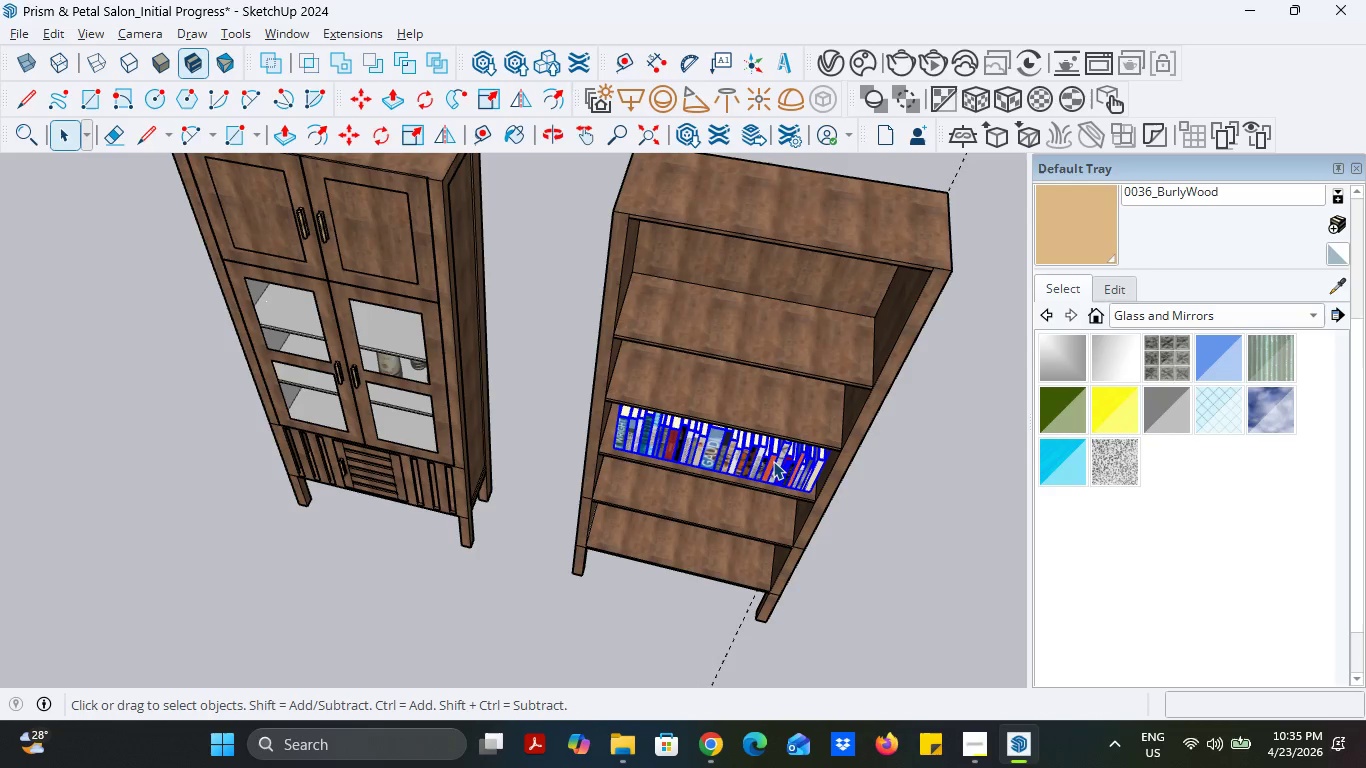 
scroll: coordinate [778, 465], scroll_direction: up, amount: 6.0
 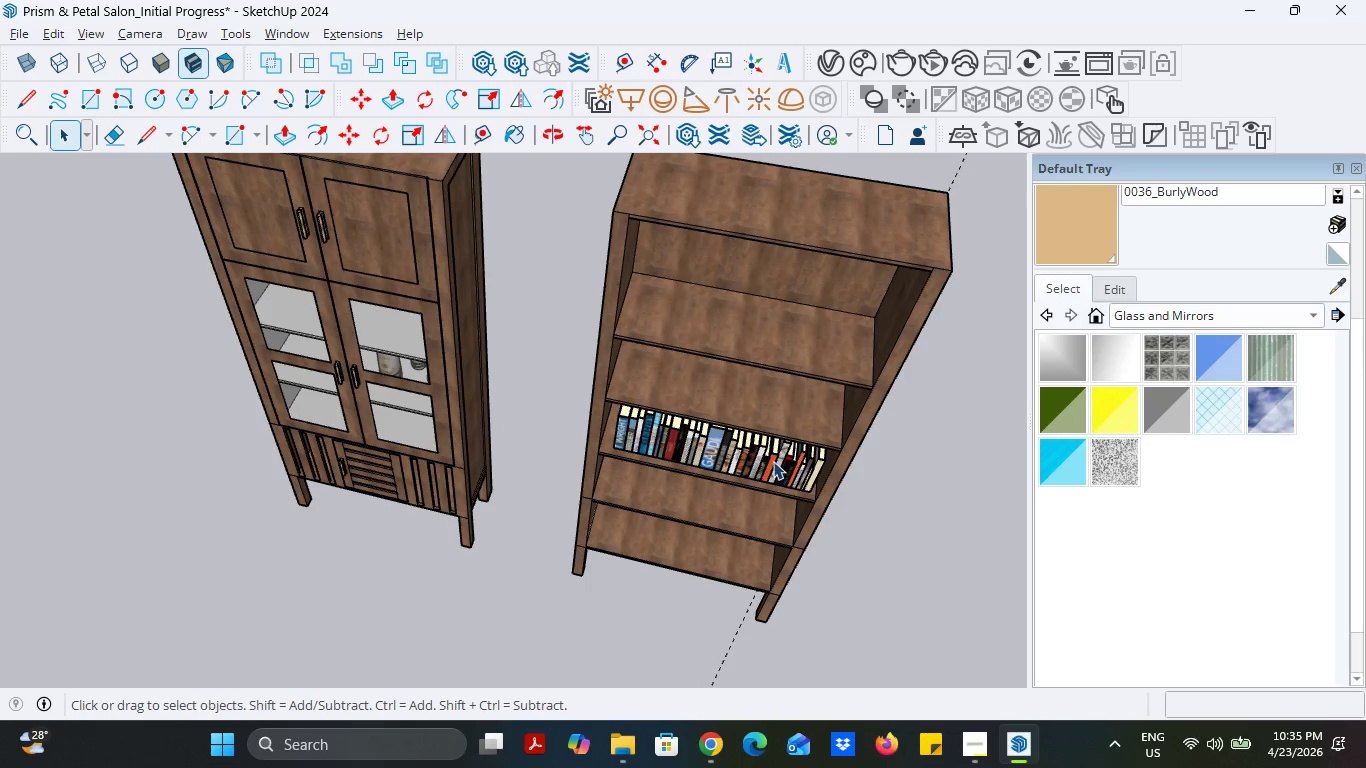 
key(Delete)
 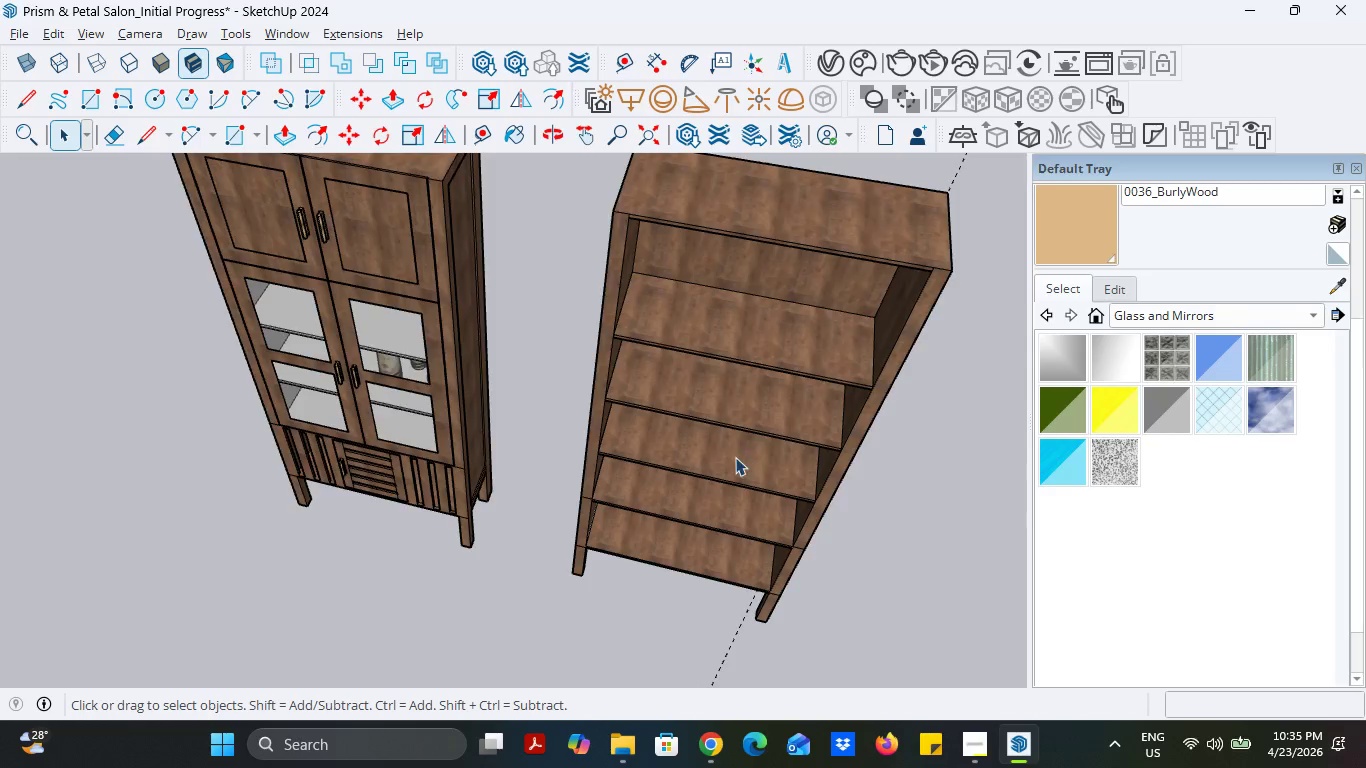 
scroll: coordinate [714, 454], scroll_direction: up, amount: 5.0
 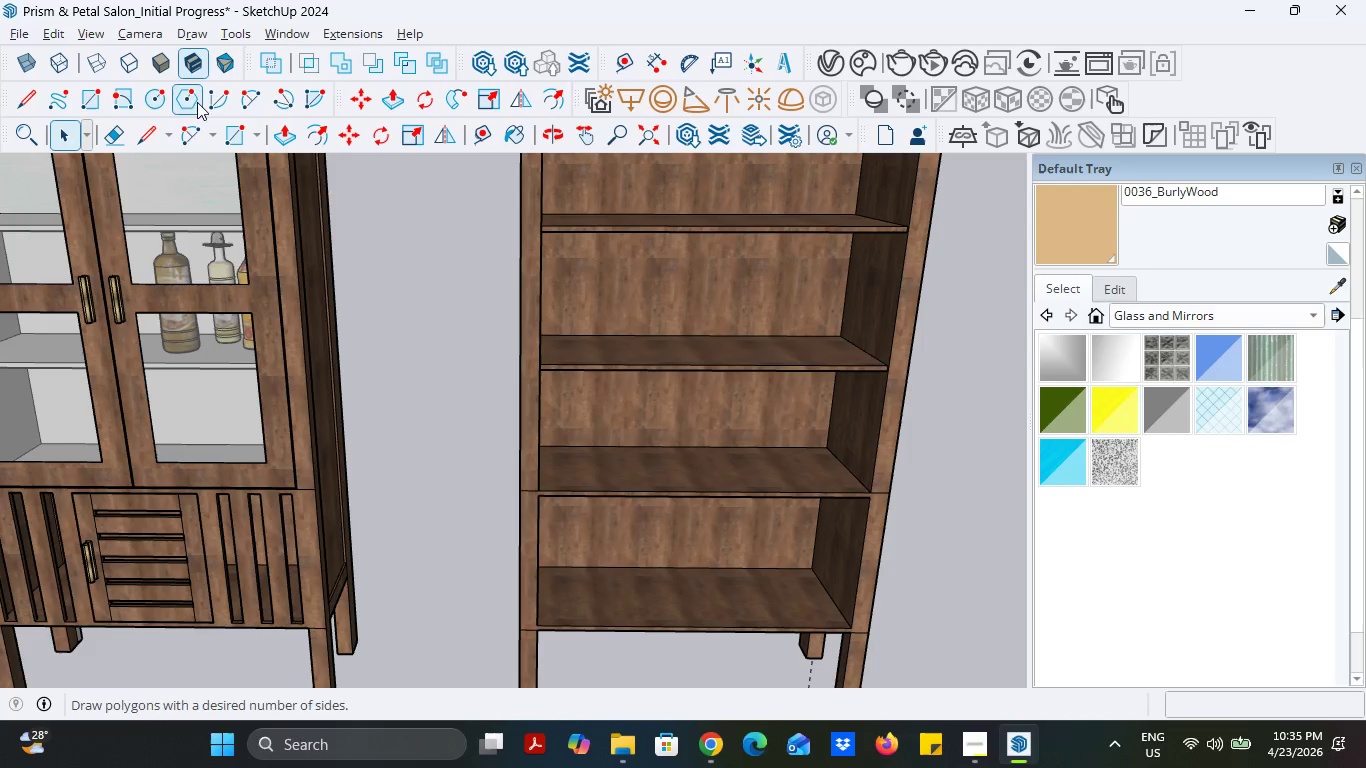 
left_click([115, 137])
 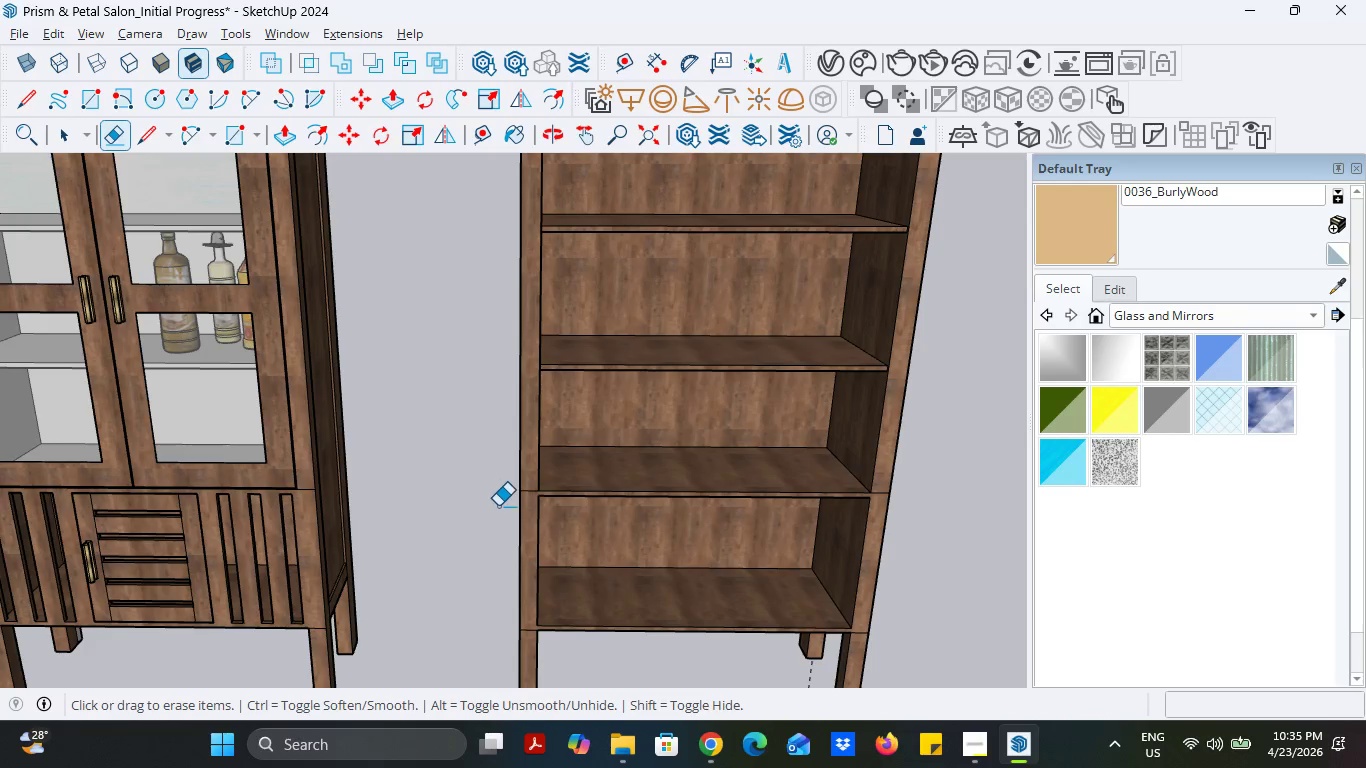 
scroll: coordinate [501, 505], scroll_direction: up, amount: 4.0
 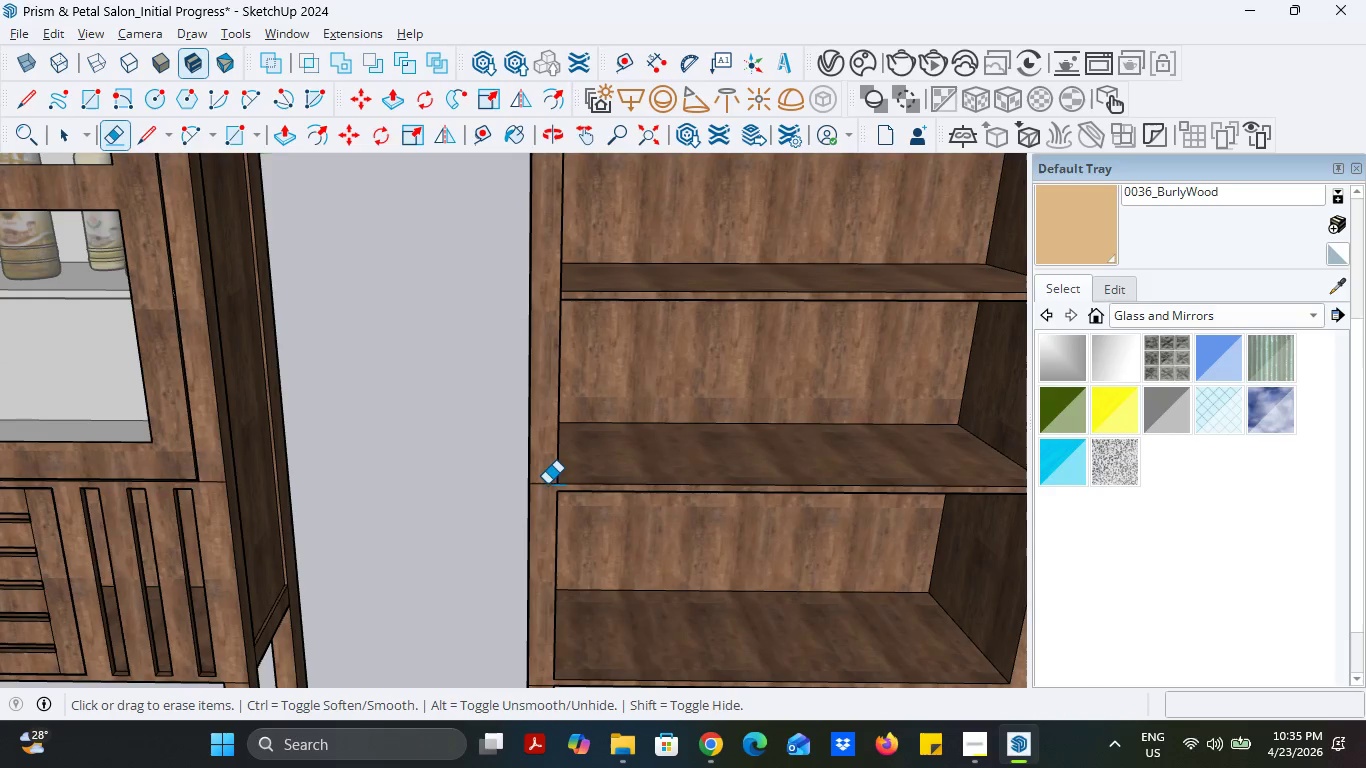 
left_click([547, 482])
 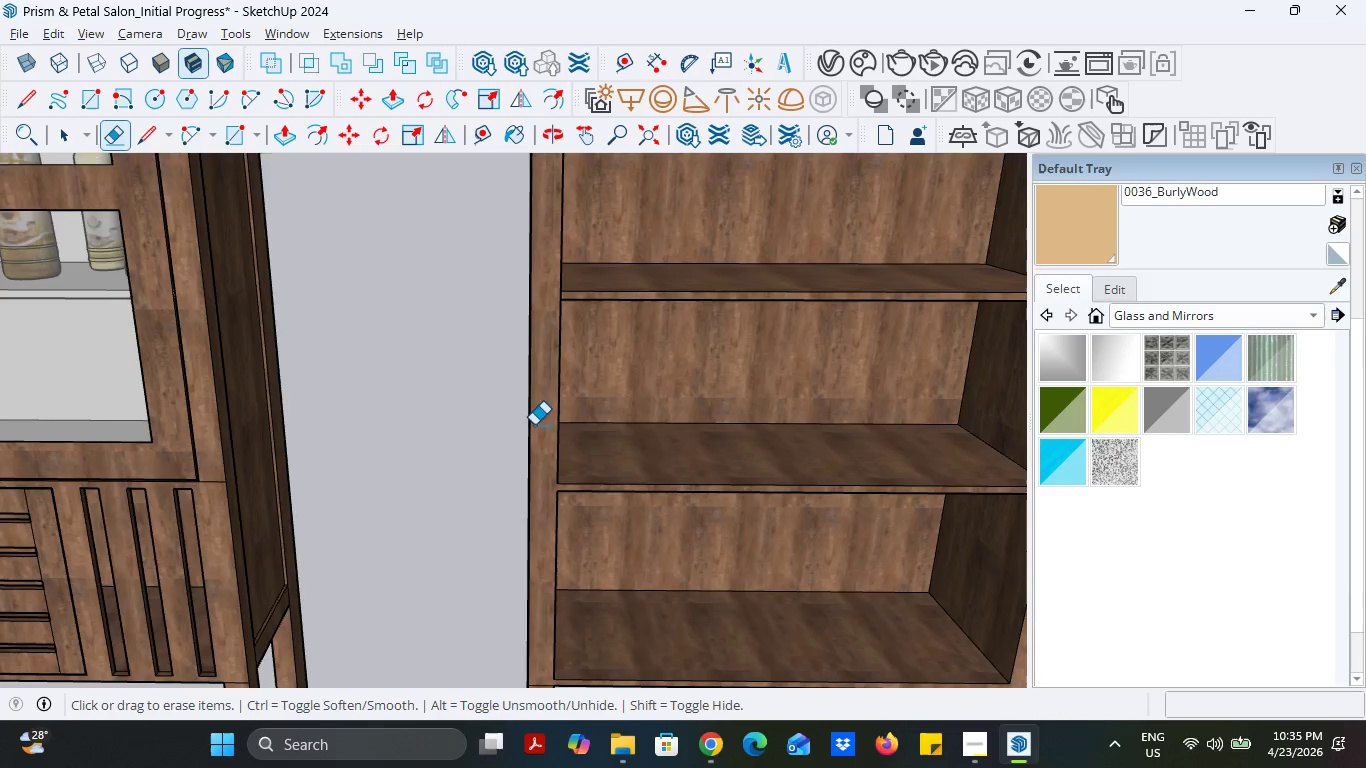 
left_click_drag(start_coordinate=[533, 589], to_coordinate=[532, 597])
 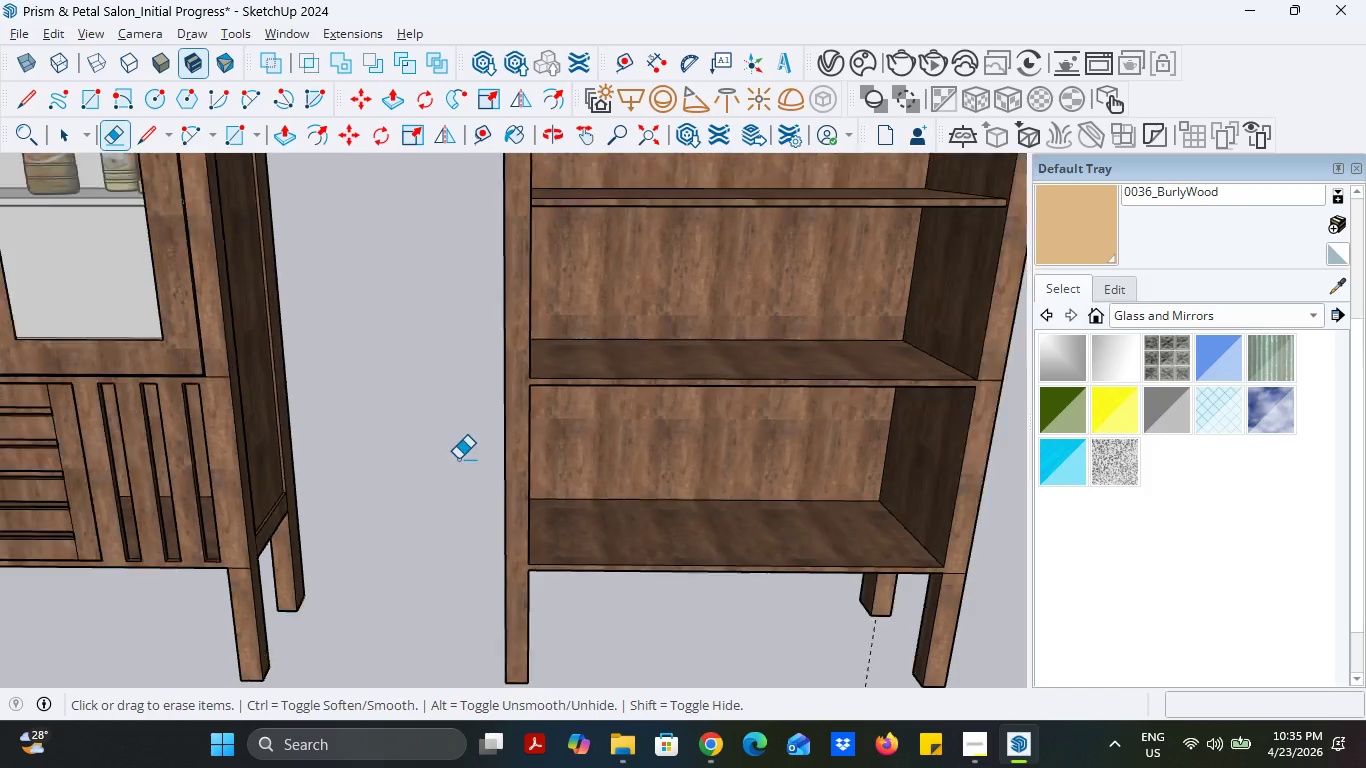 
scroll: coordinate [545, 582], scroll_direction: none, amount: 0.0
 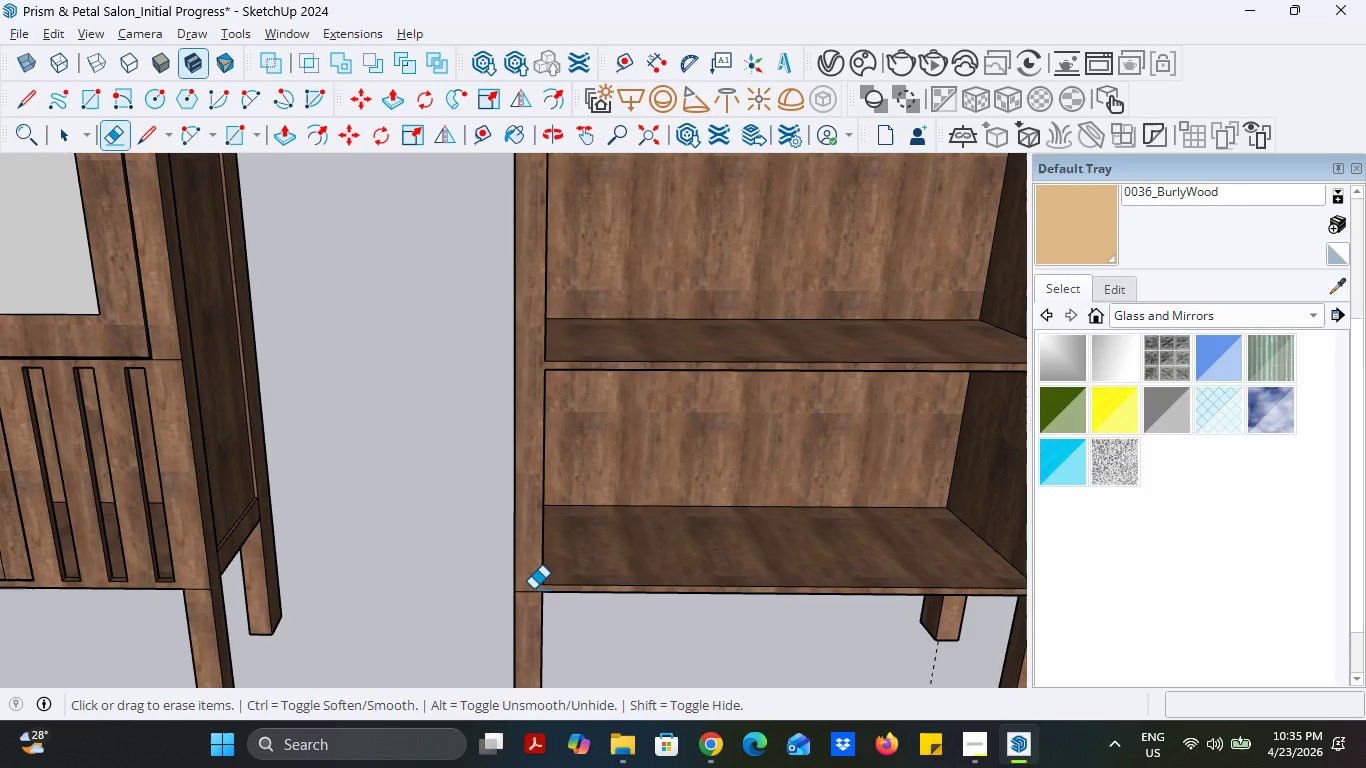 
scroll: coordinate [458, 459], scroll_direction: down, amount: 3.0
 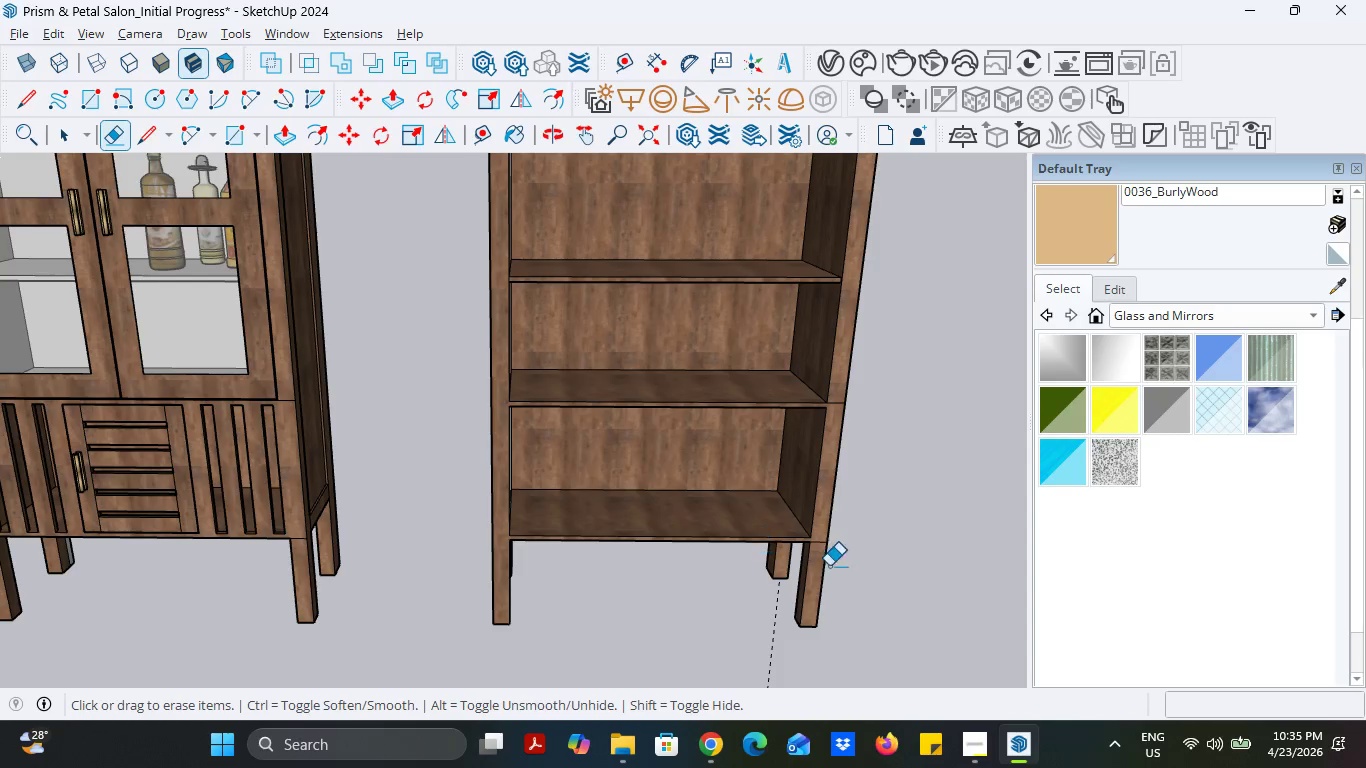 
scroll: coordinate [831, 559], scroll_direction: up, amount: 5.0
 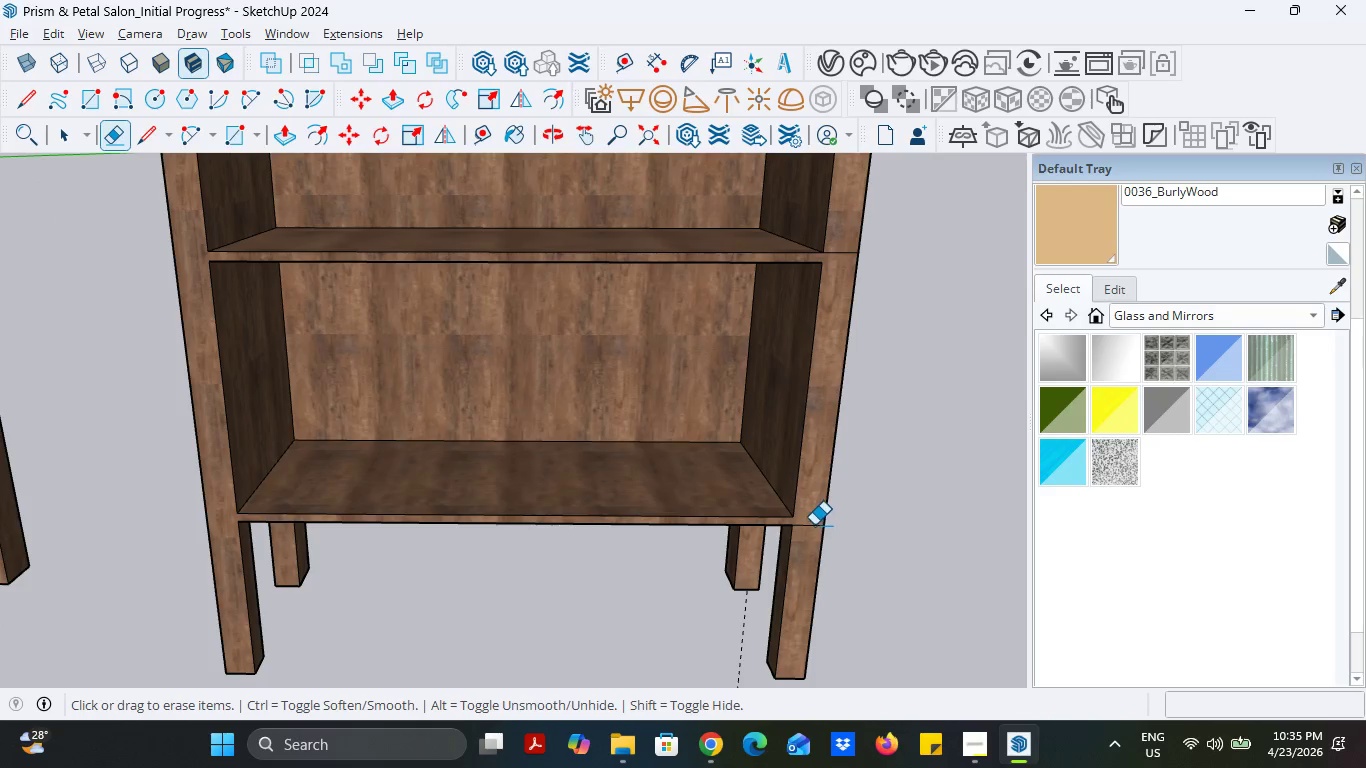 
left_click_drag(start_coordinate=[814, 525], to_coordinate=[813, 530])
 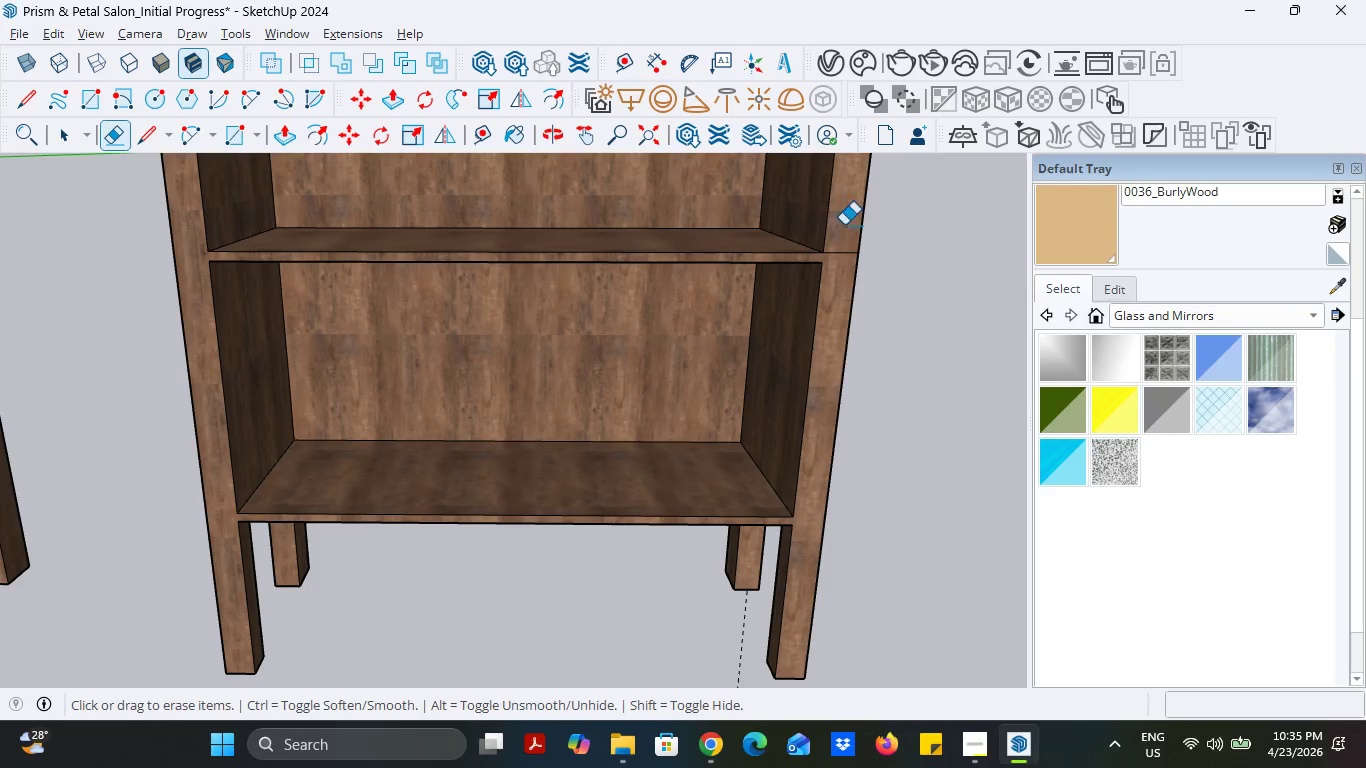 
left_click_drag(start_coordinate=[844, 228], to_coordinate=[844, 267])
 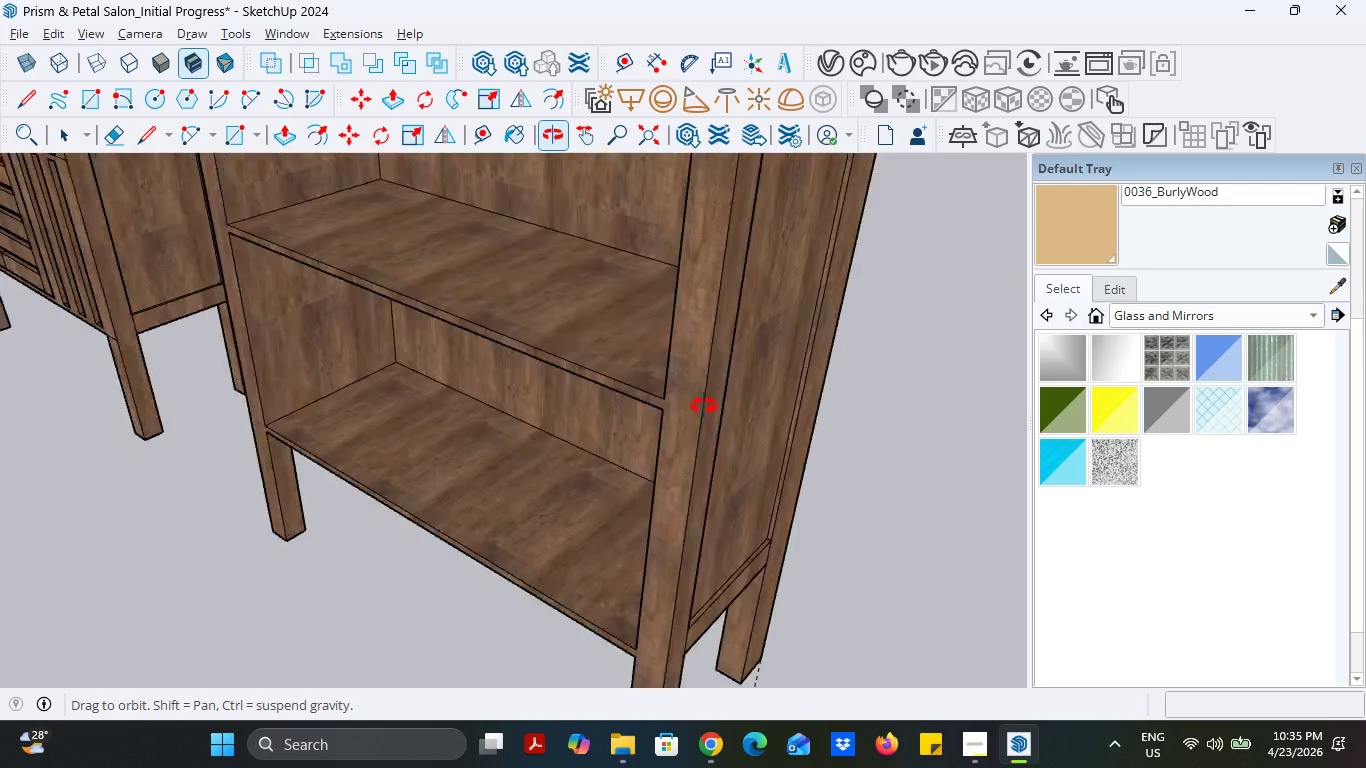 
scroll: coordinate [766, 544], scroll_direction: down, amount: 13.0
 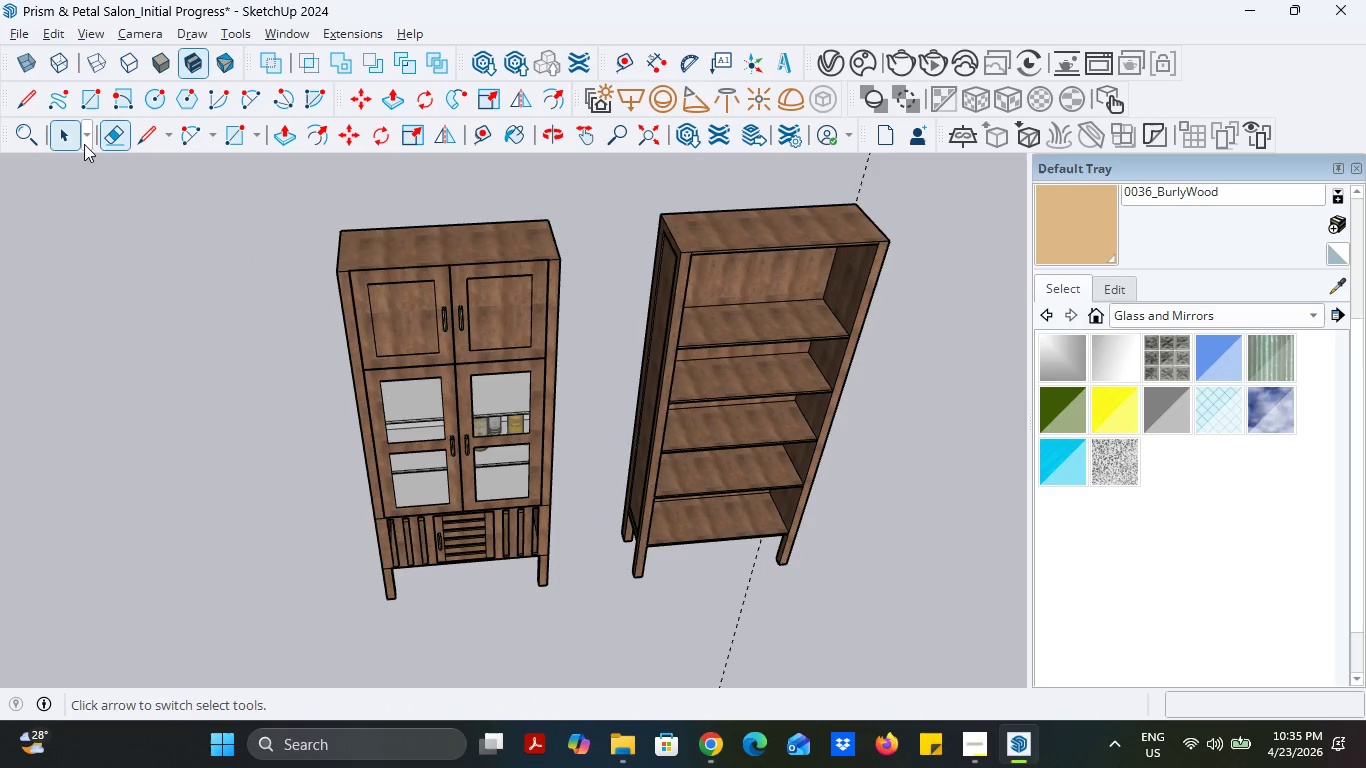 
left_click([68, 134])
 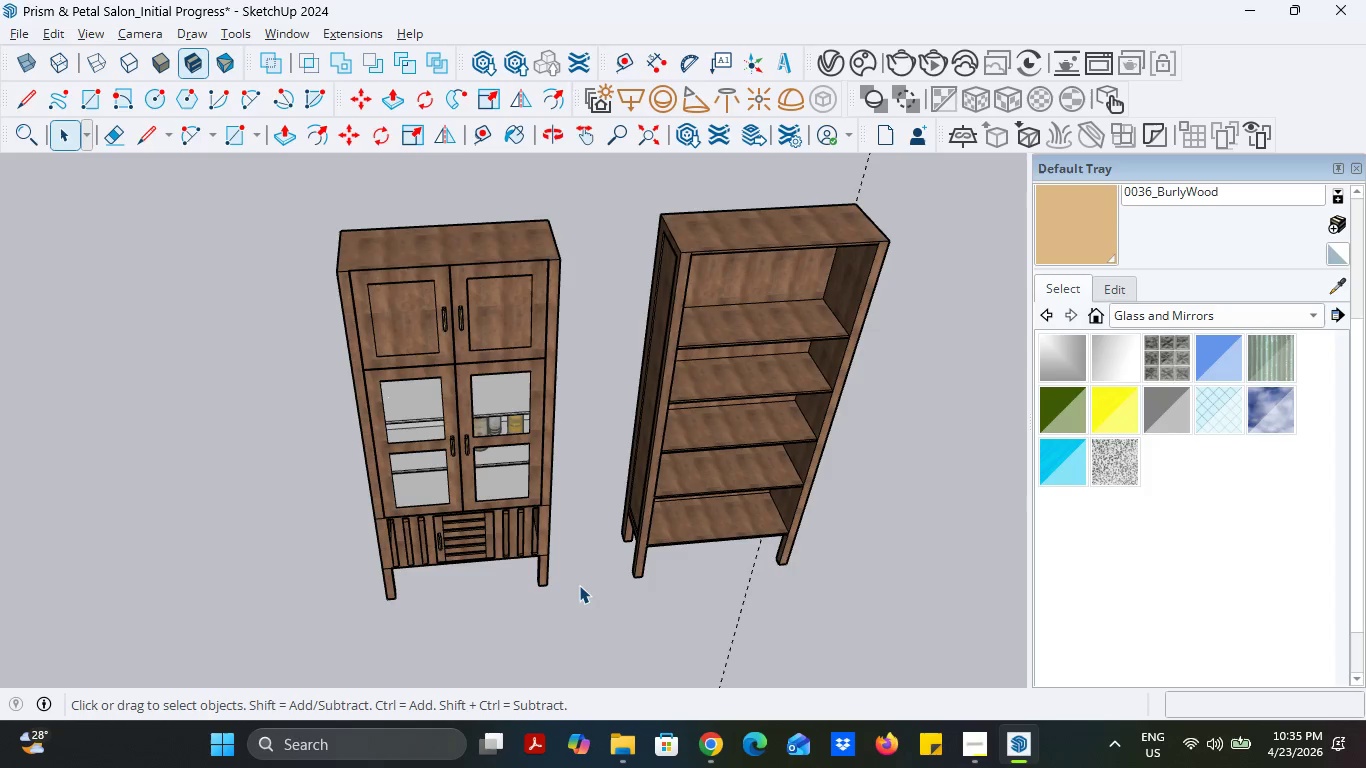 
left_click_drag(start_coordinate=[578, 591], to_coordinate=[270, 187])
 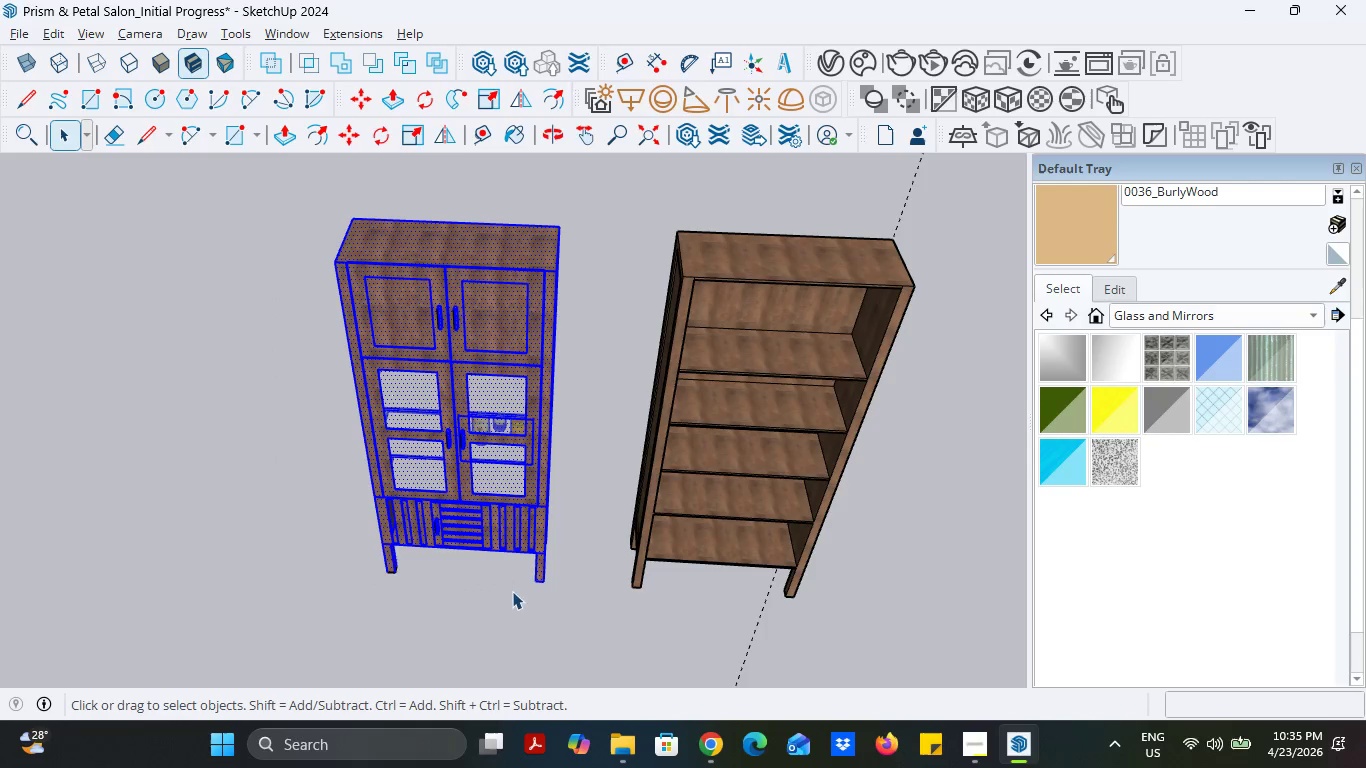 
left_click_drag(start_coordinate=[581, 593], to_coordinate=[260, 176])
 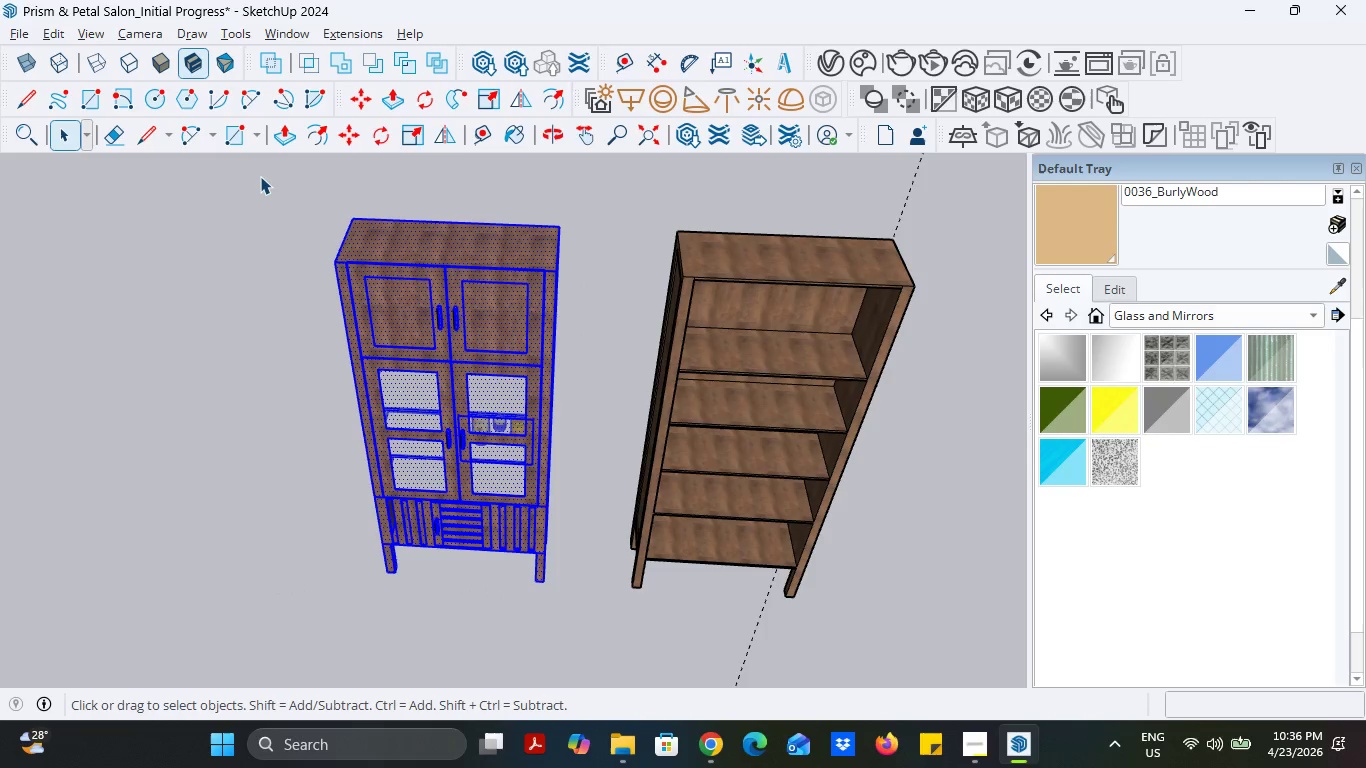 
key(Delete)
 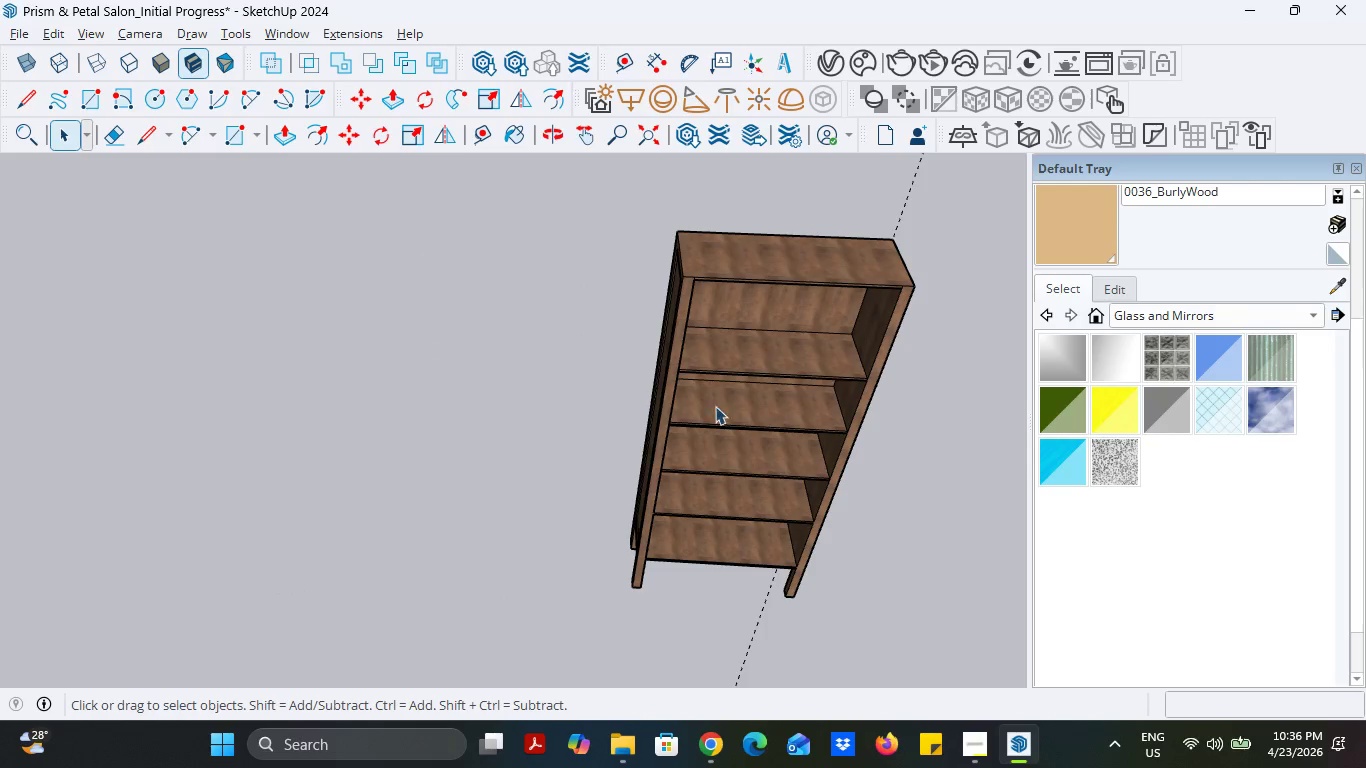 
scroll: coordinate [902, 515], scroll_direction: down, amount: 2.0
 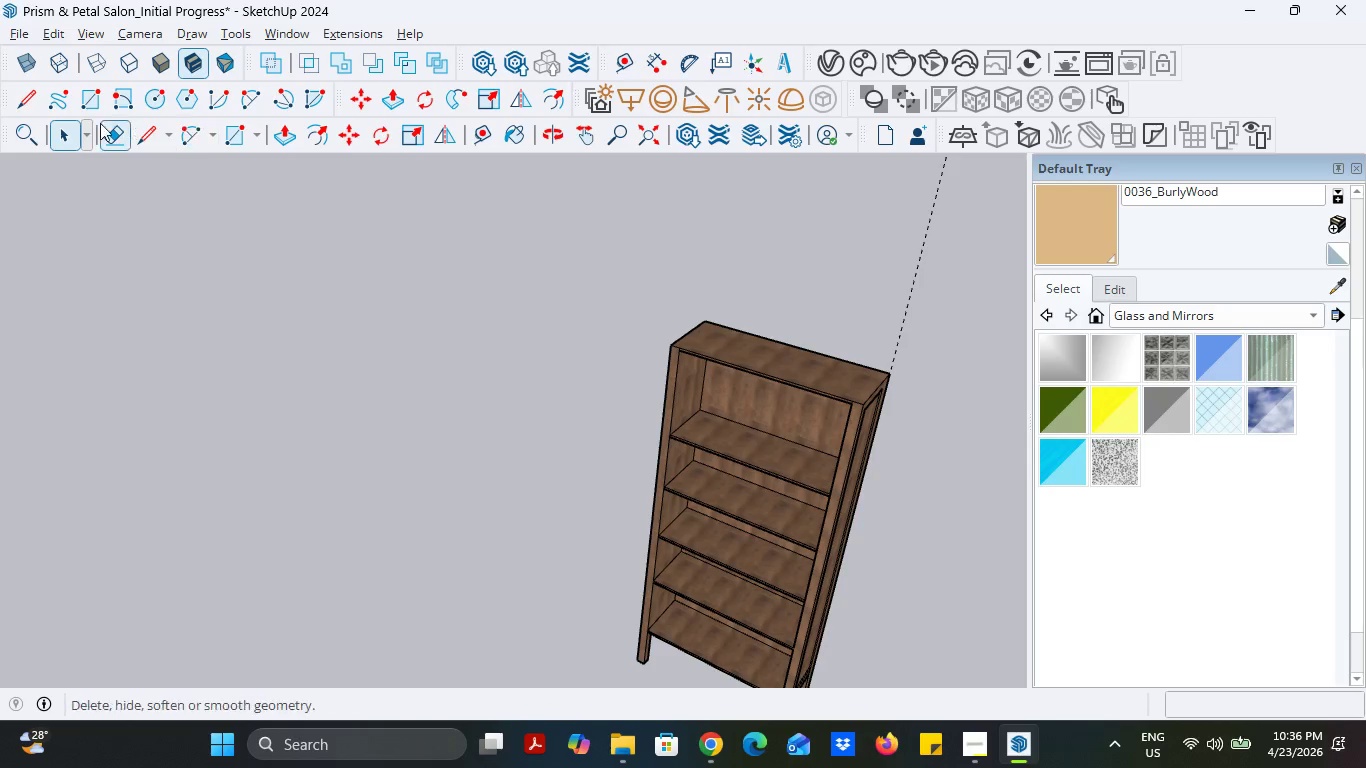 
double_click([108, 131])
 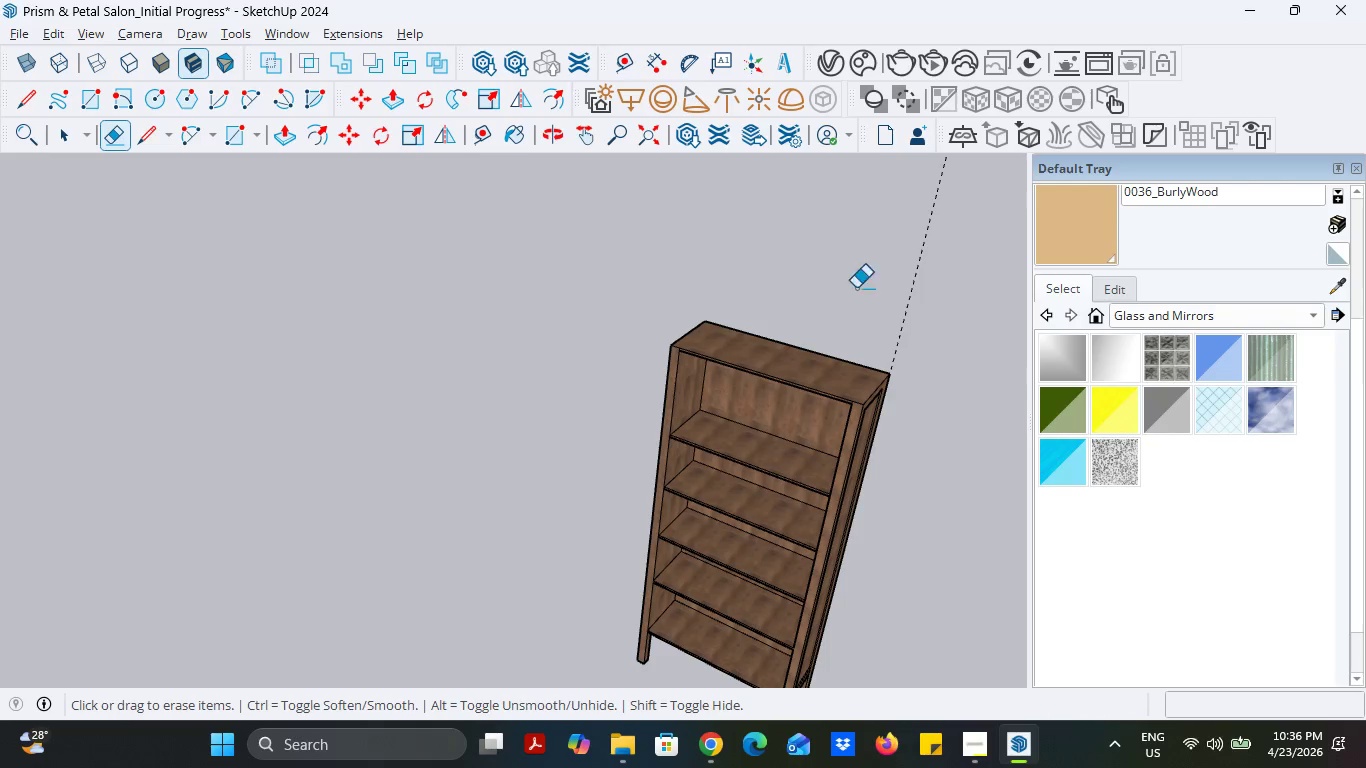 
left_click_drag(start_coordinate=[899, 301], to_coordinate=[924, 330])
 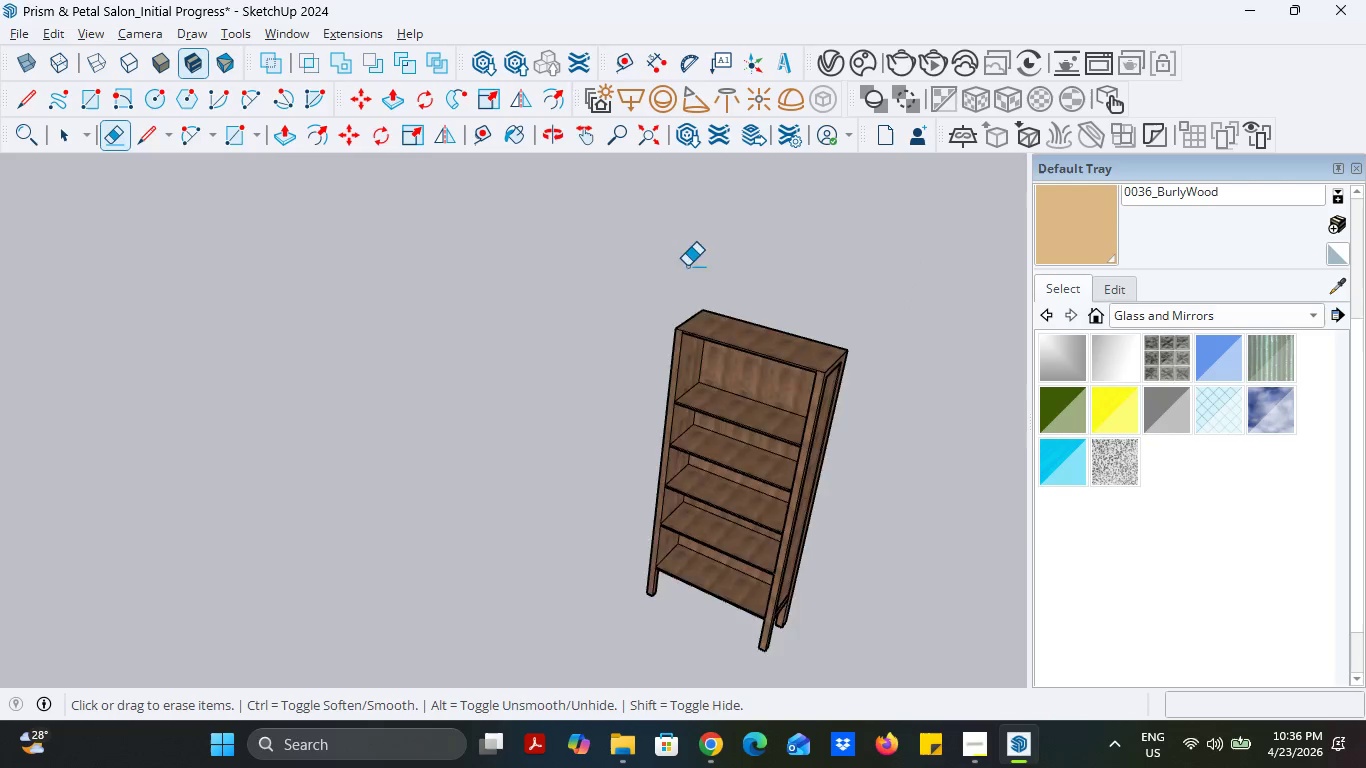 
scroll: coordinate [683, 271], scroll_direction: down, amount: 5.0
 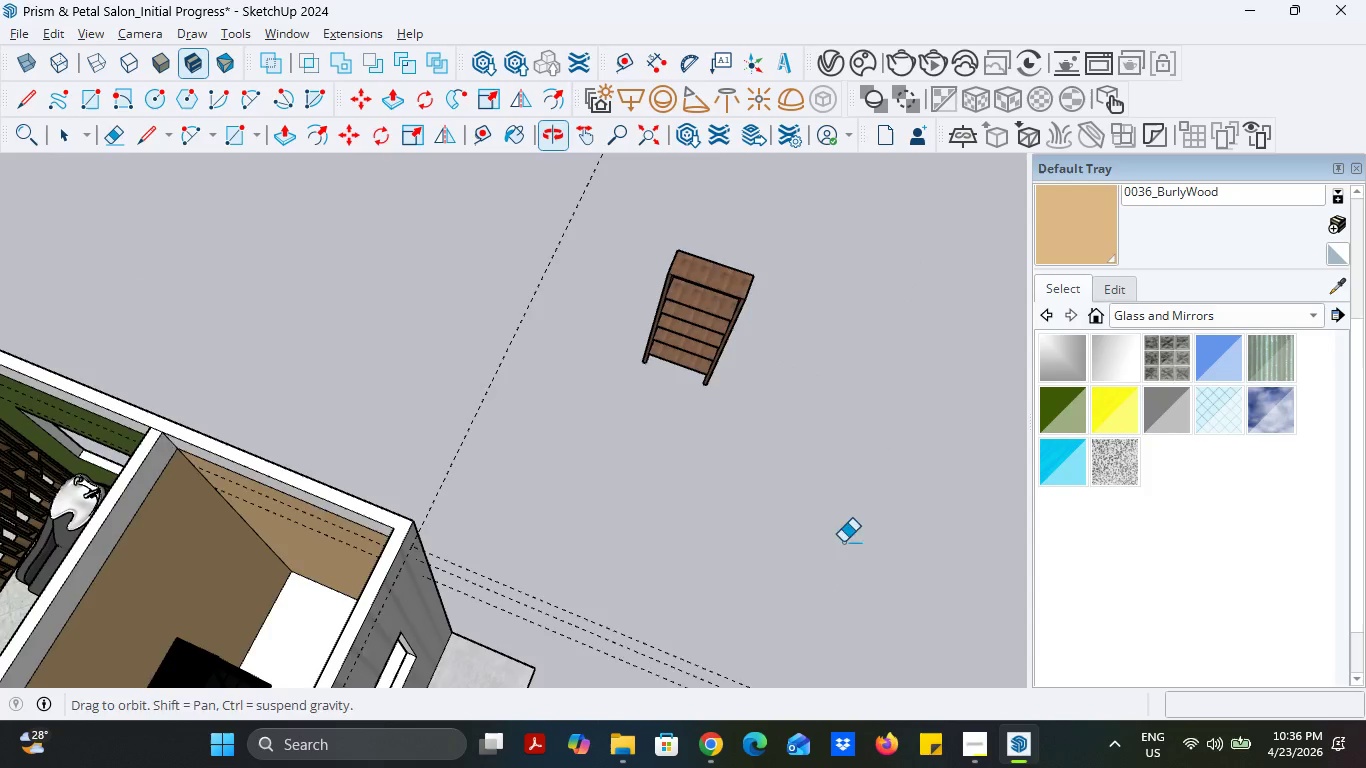 
scroll: coordinate [814, 337], scroll_direction: up, amount: 4.0
 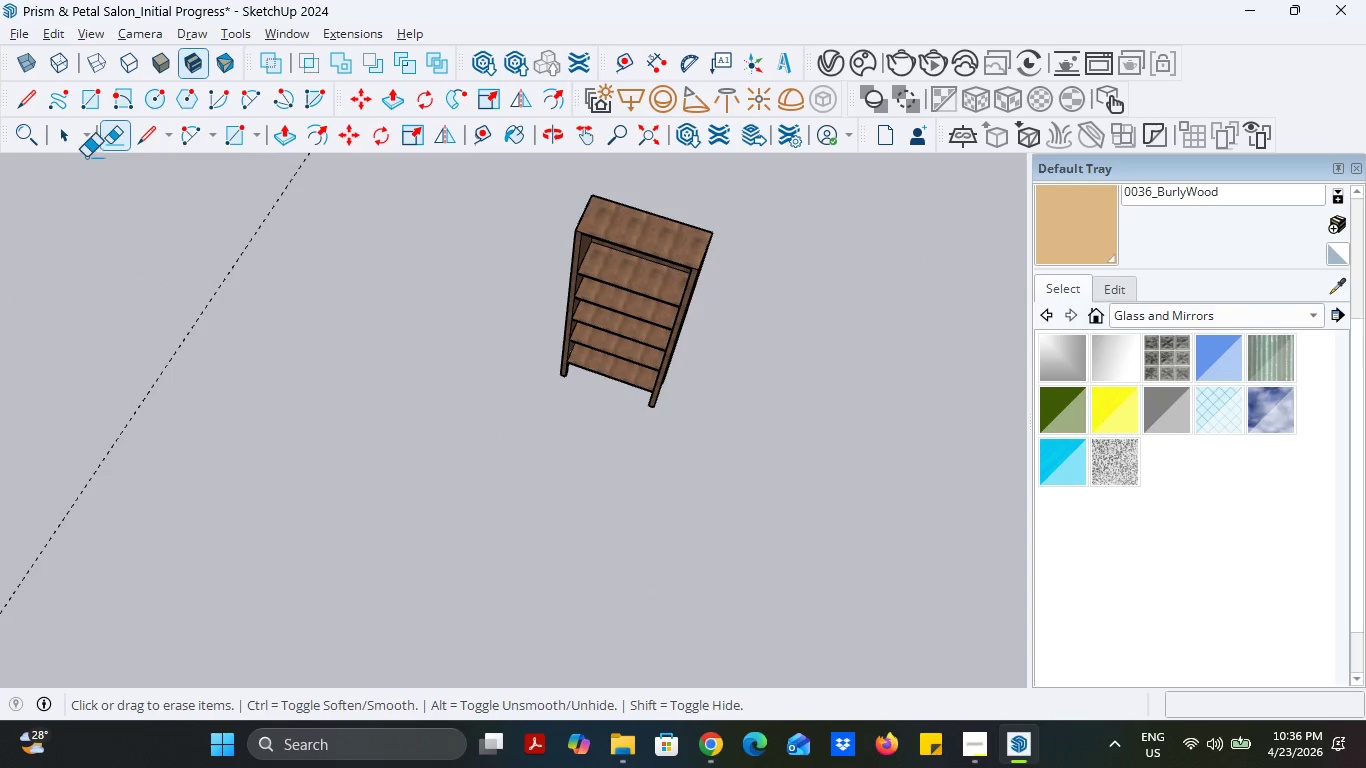 
left_click([70, 150])
 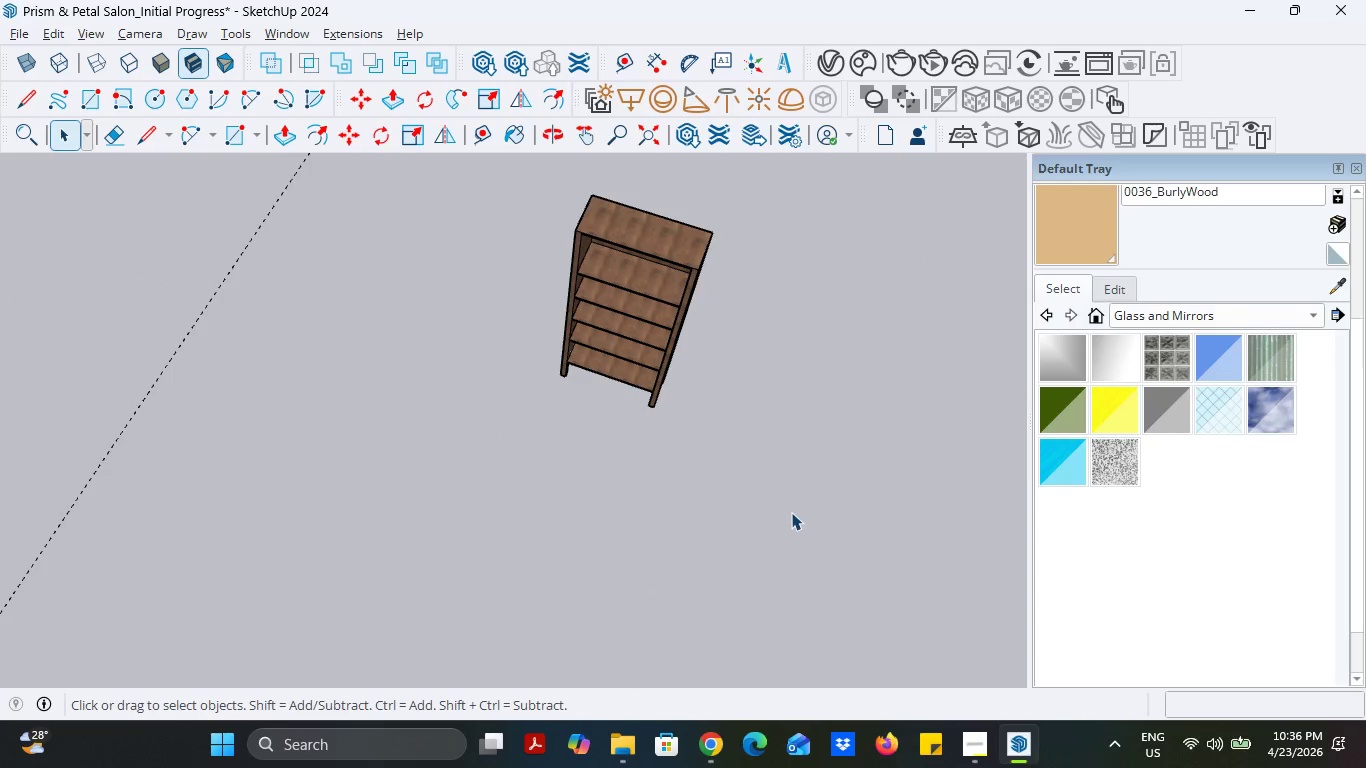 
left_click_drag(start_coordinate=[793, 512], to_coordinate=[496, 170])
 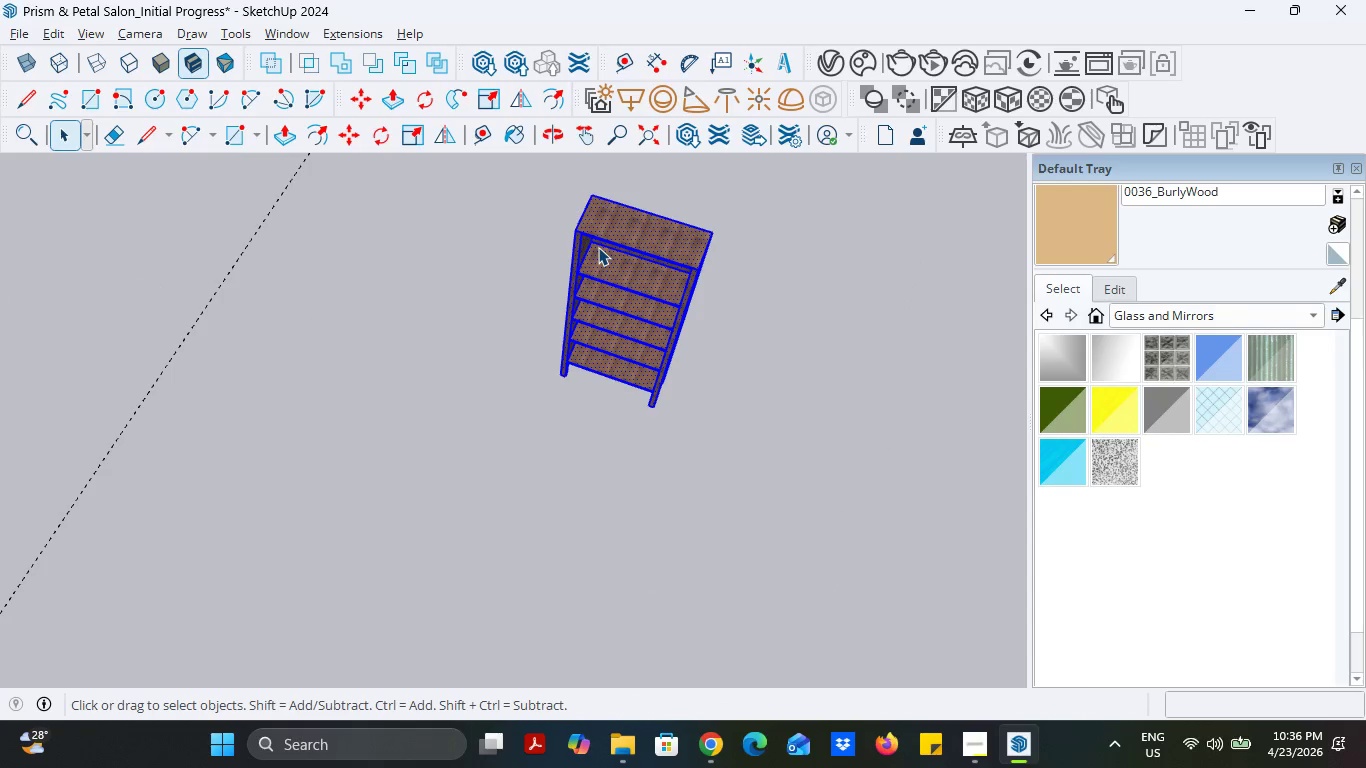 
right_click([598, 247])
 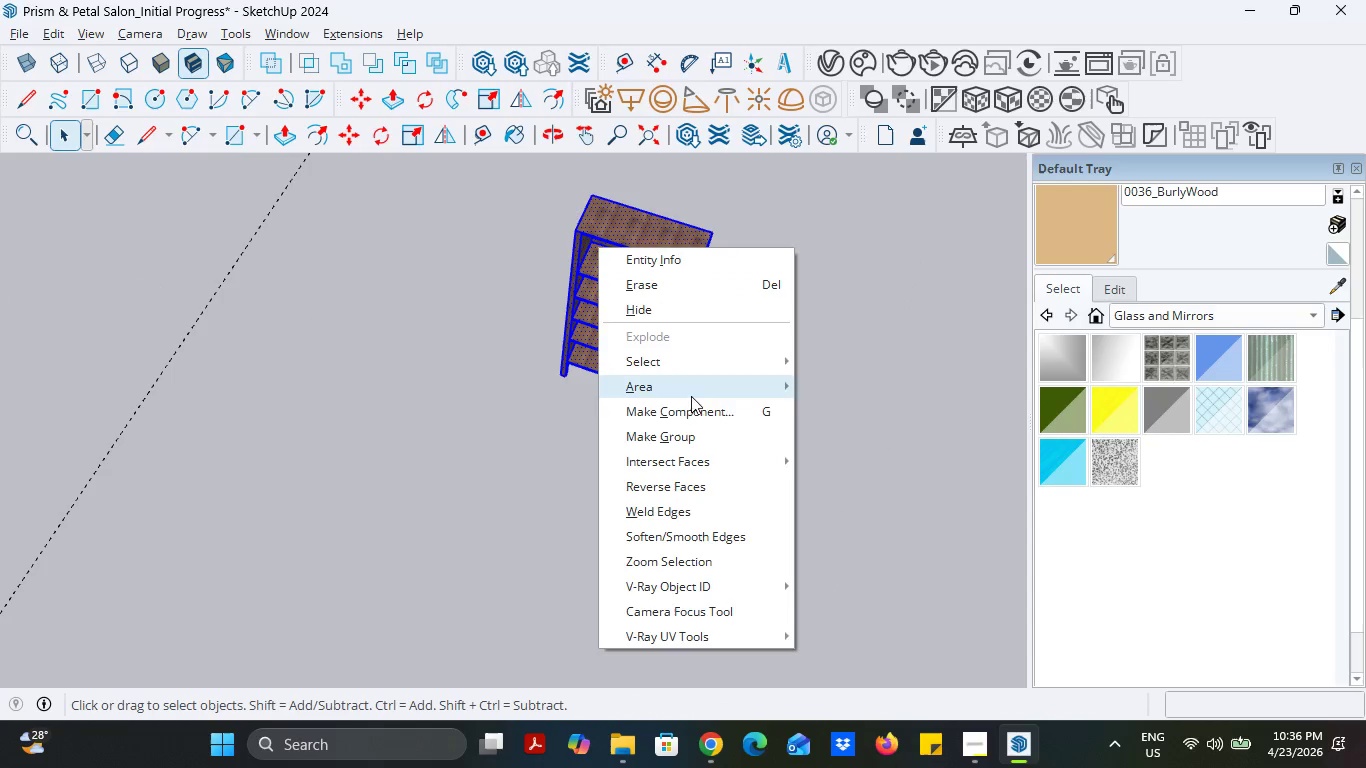 
left_click([691, 410])
 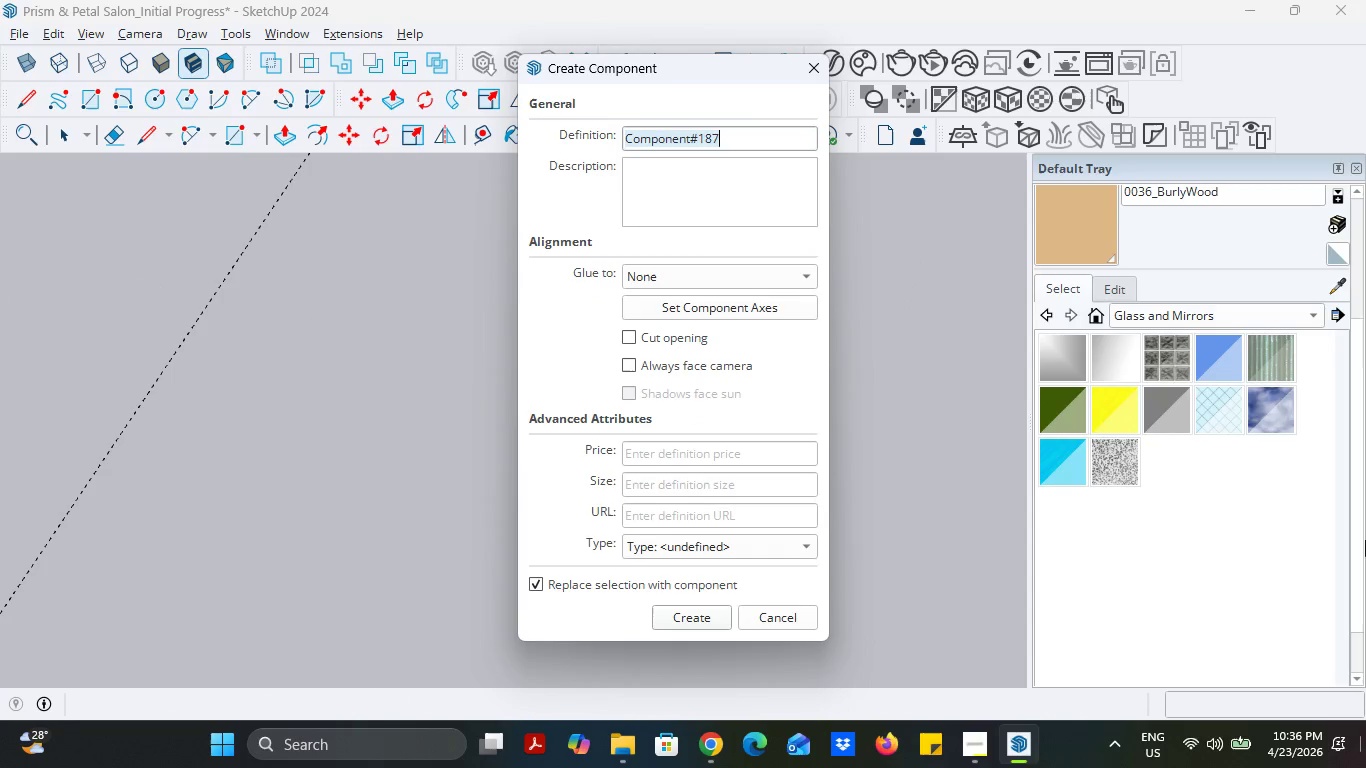 
type(Wod)
key(Backspace)
type(oden Cabinet)
 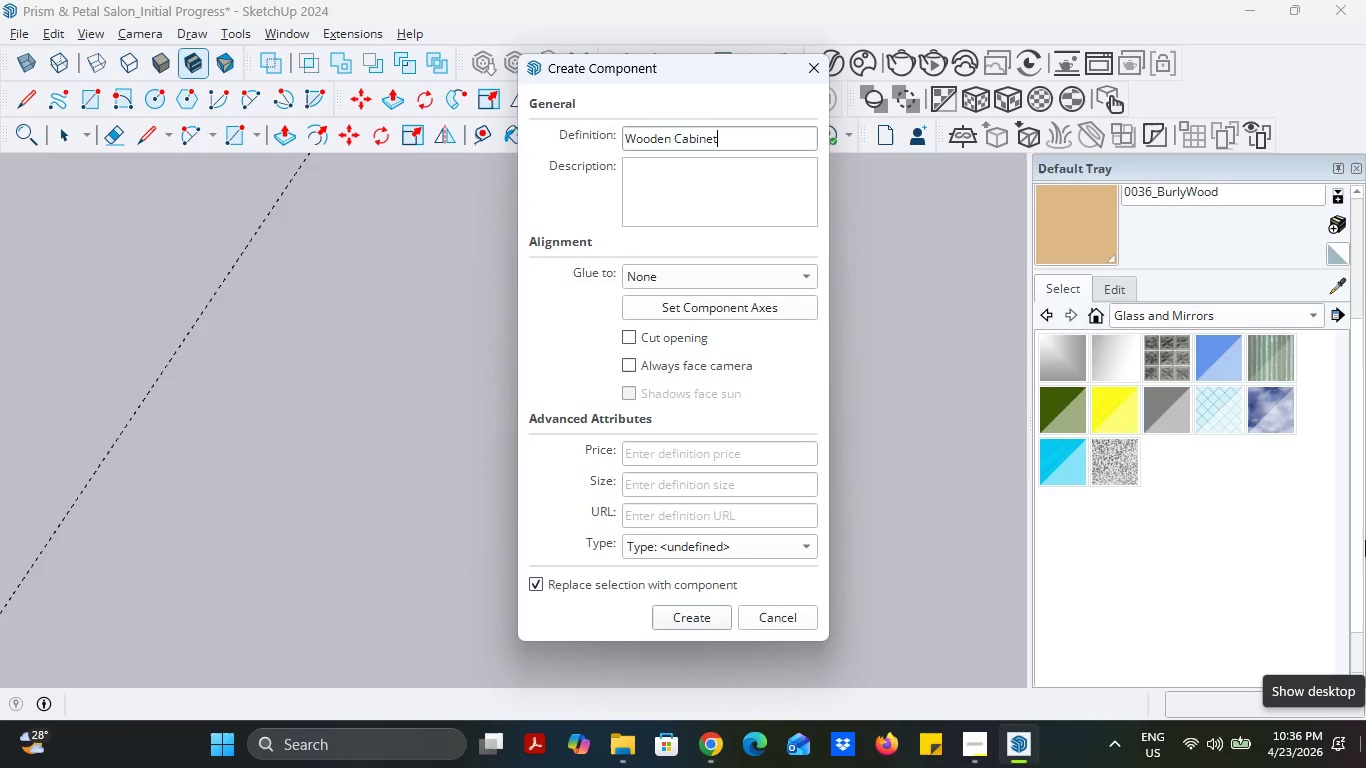 
key(Enter)
 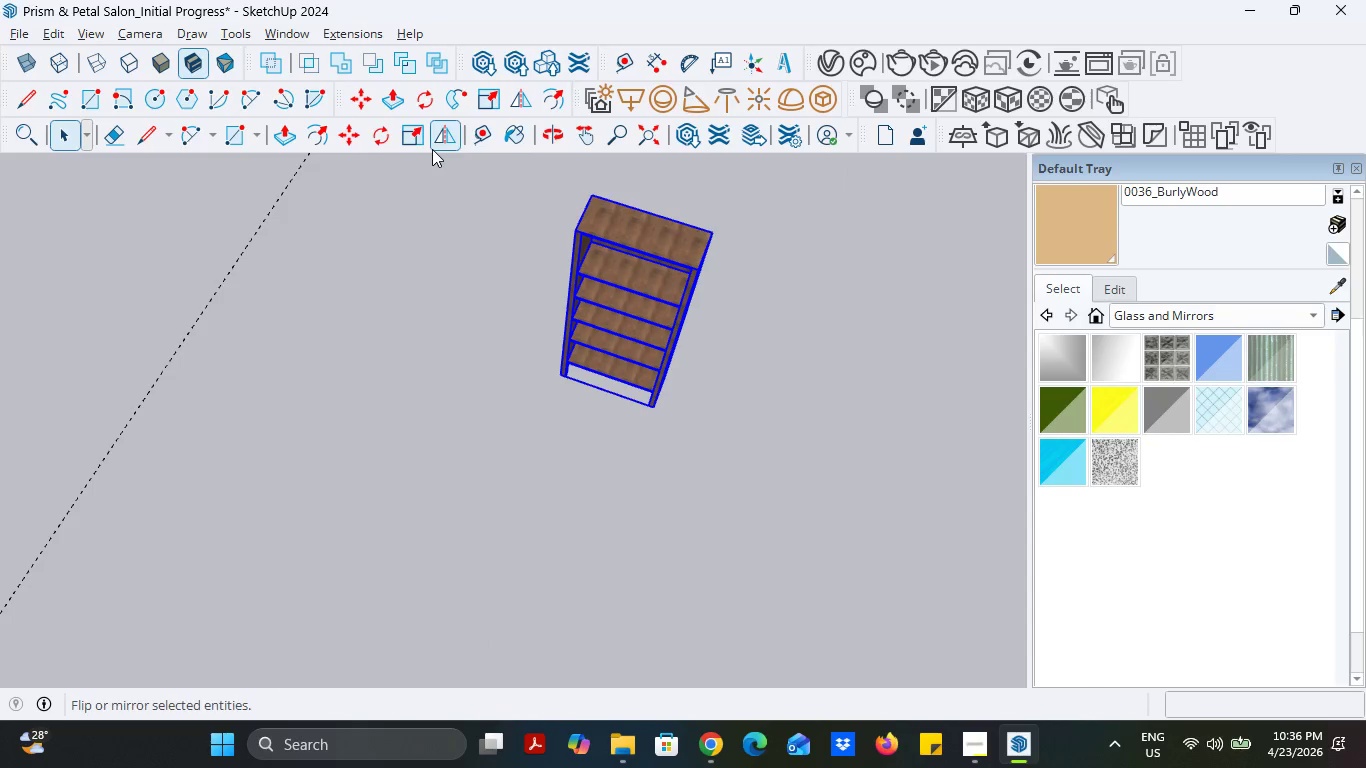 
left_click([349, 138])
 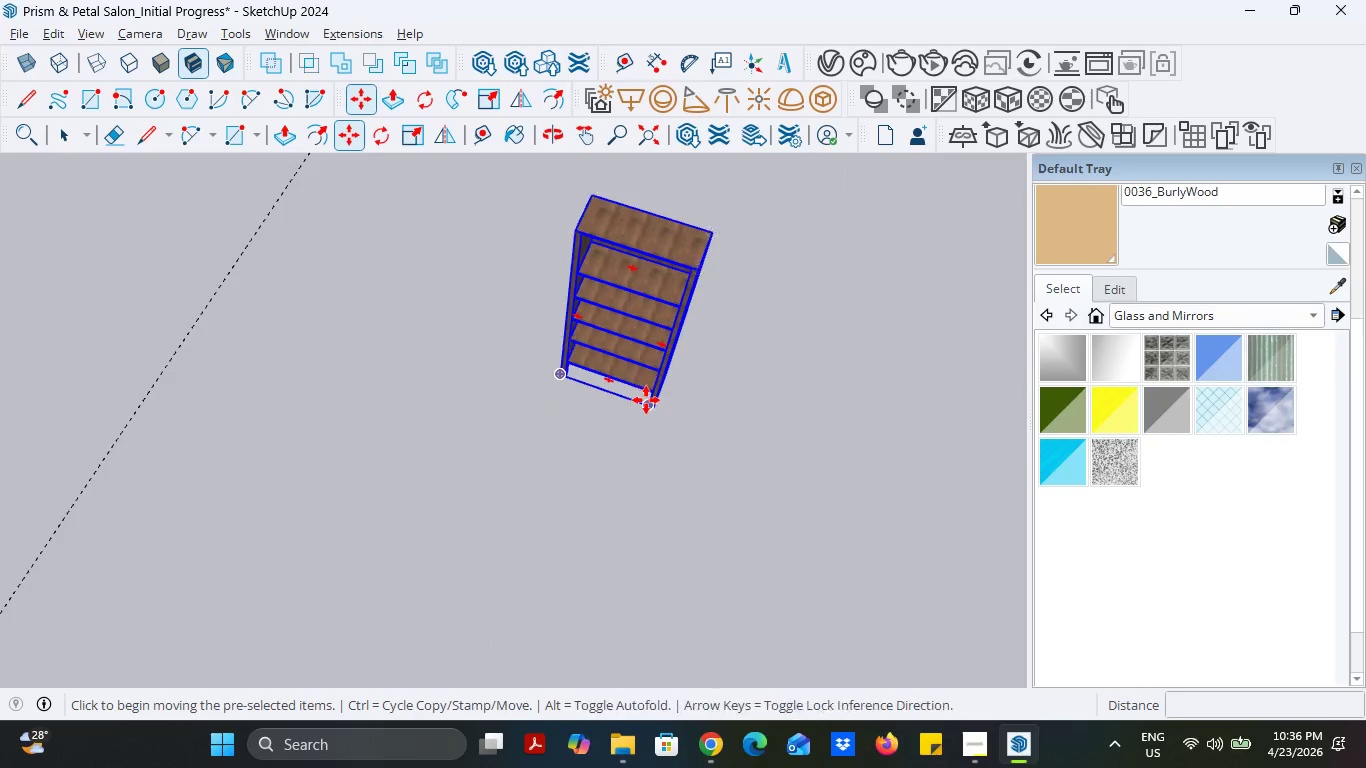 
scroll: coordinate [648, 403], scroll_direction: up, amount: 8.0
 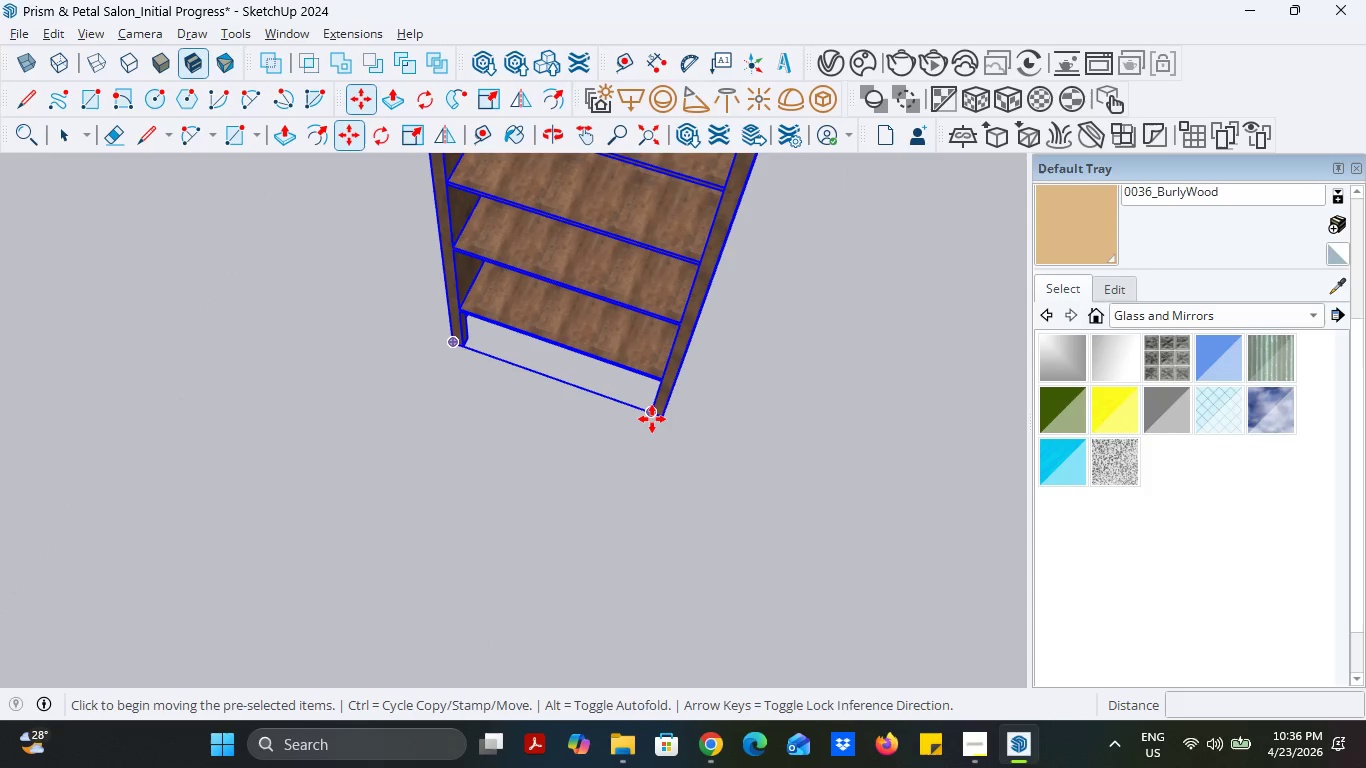 
scroll: coordinate [641, 470], scroll_direction: down, amount: 14.0
 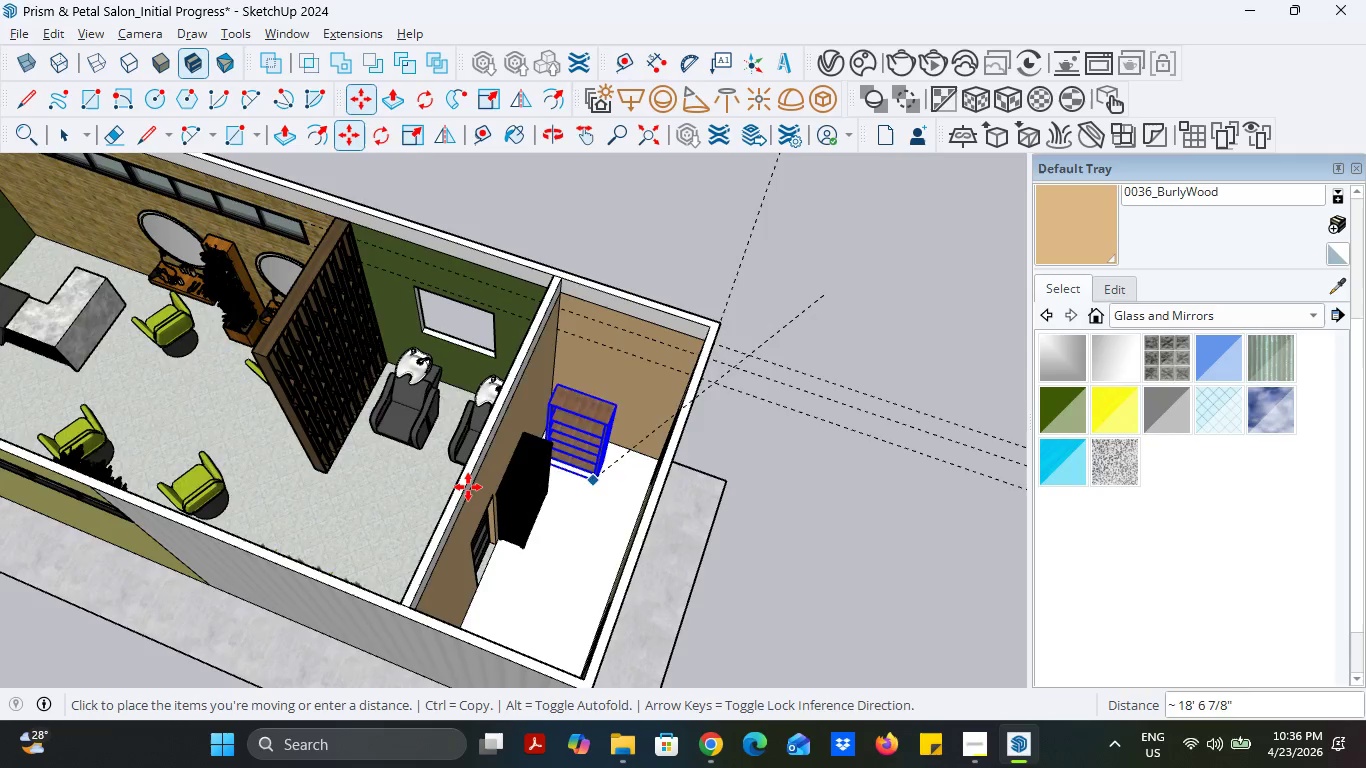 
scroll: coordinate [201, 455], scroll_direction: up, amount: 19.0
 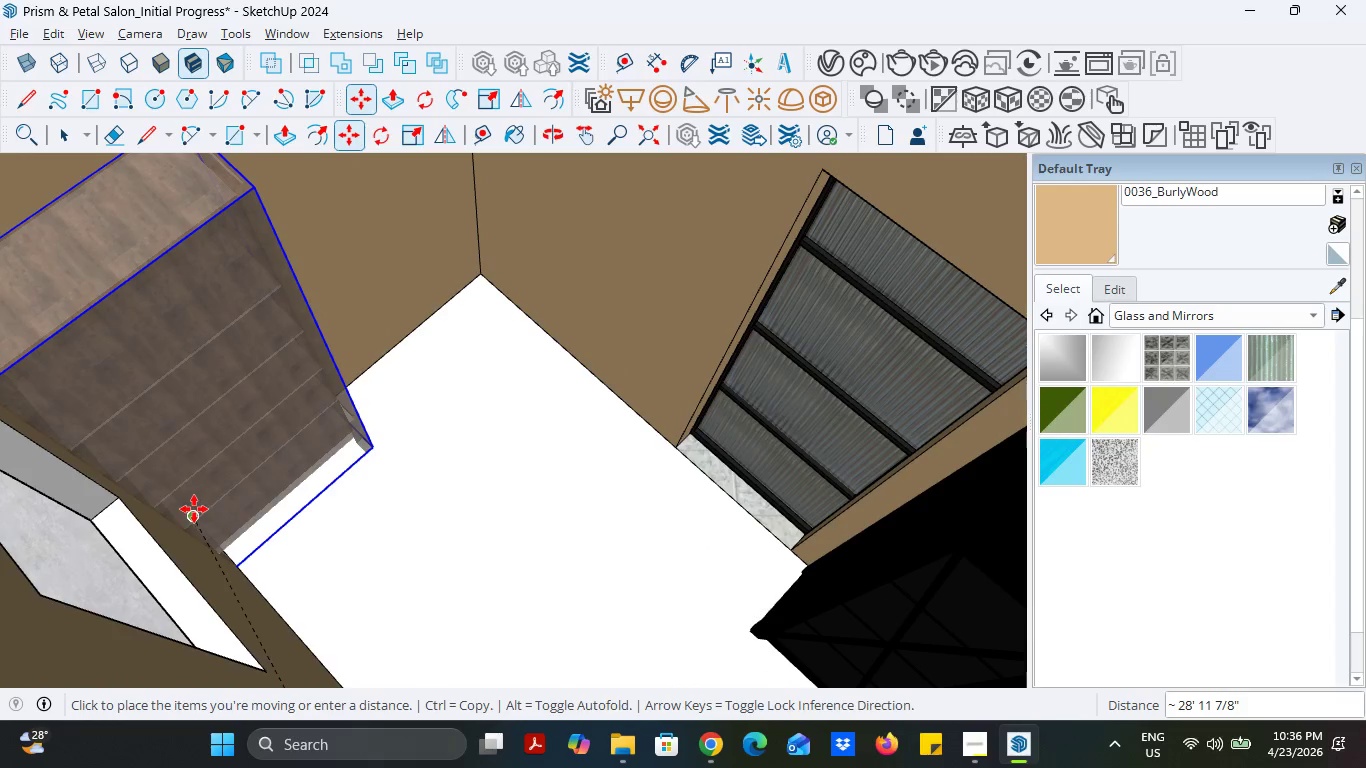 
left_click([194, 509])
 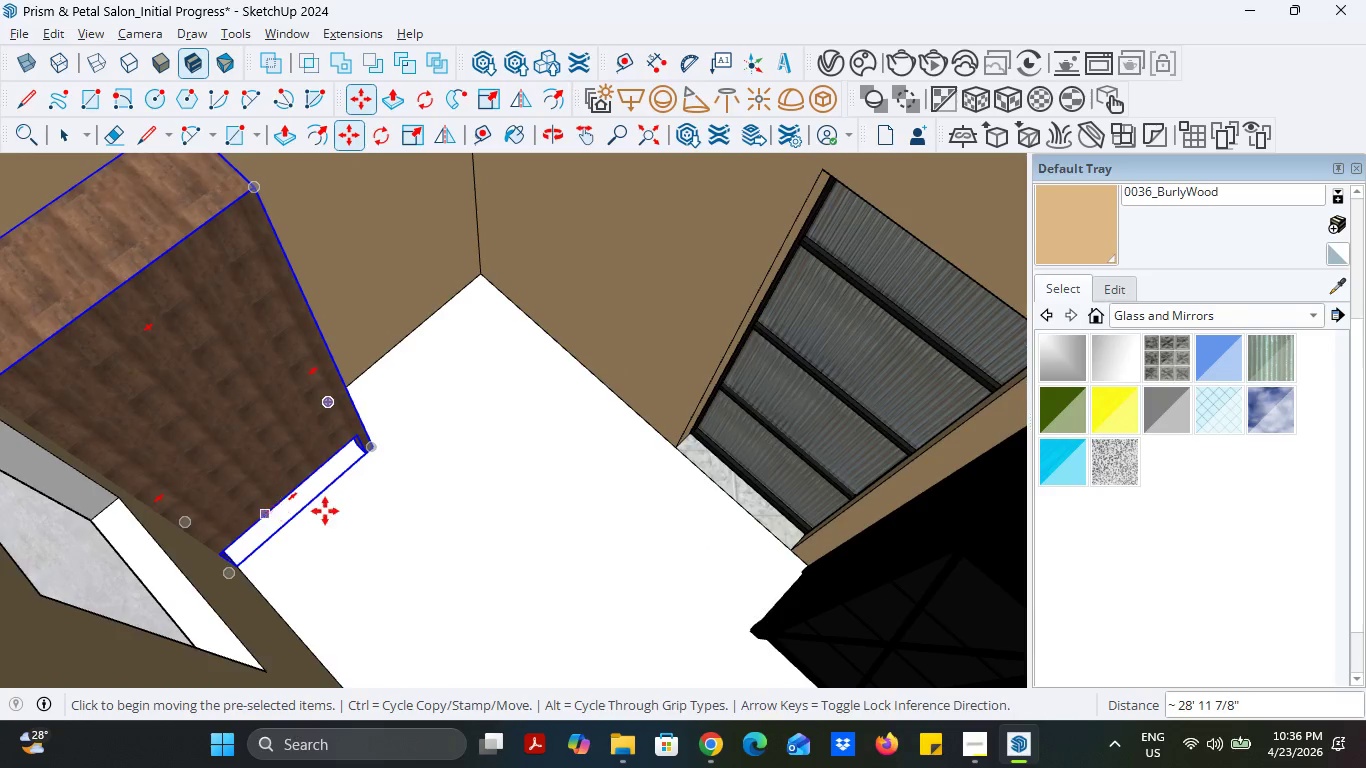 
scroll: coordinate [329, 511], scroll_direction: down, amount: 4.0
 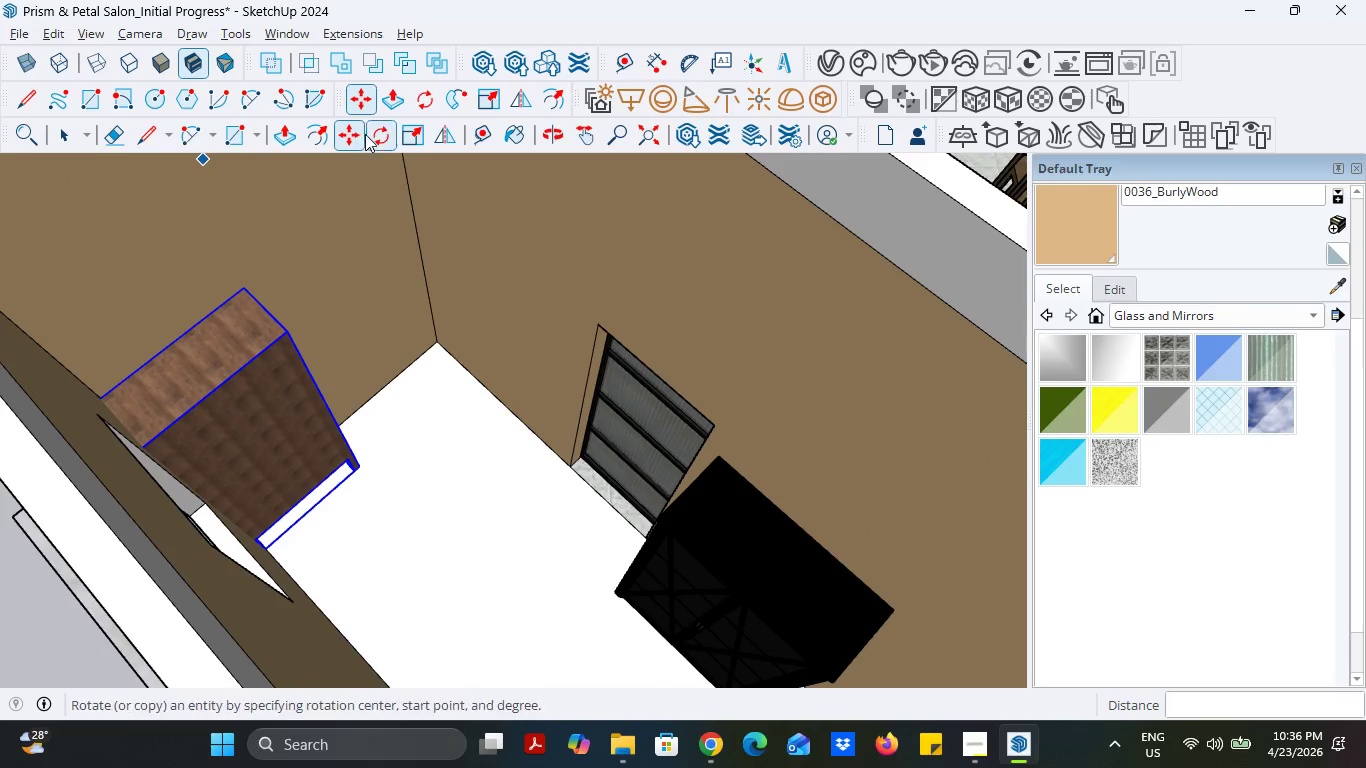 
left_click([373, 134])
 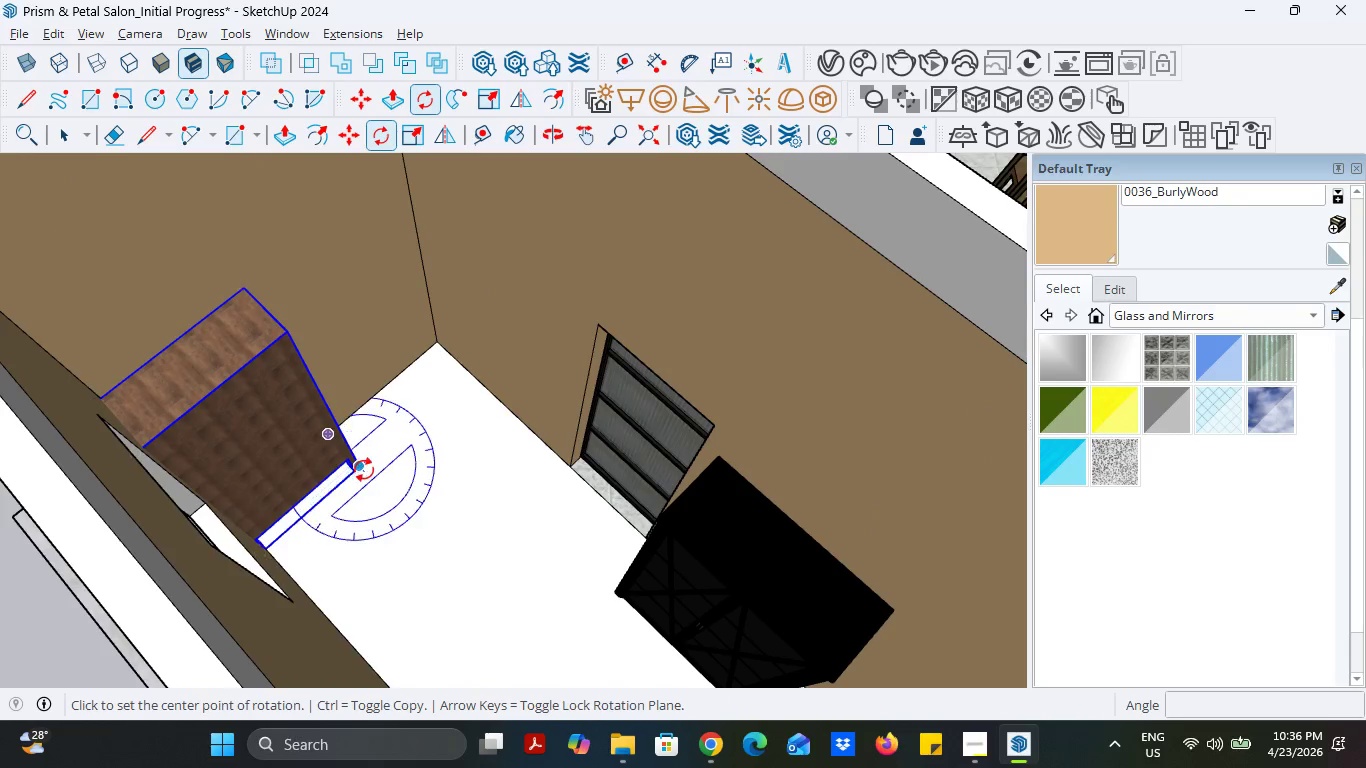 
left_click([364, 470])
 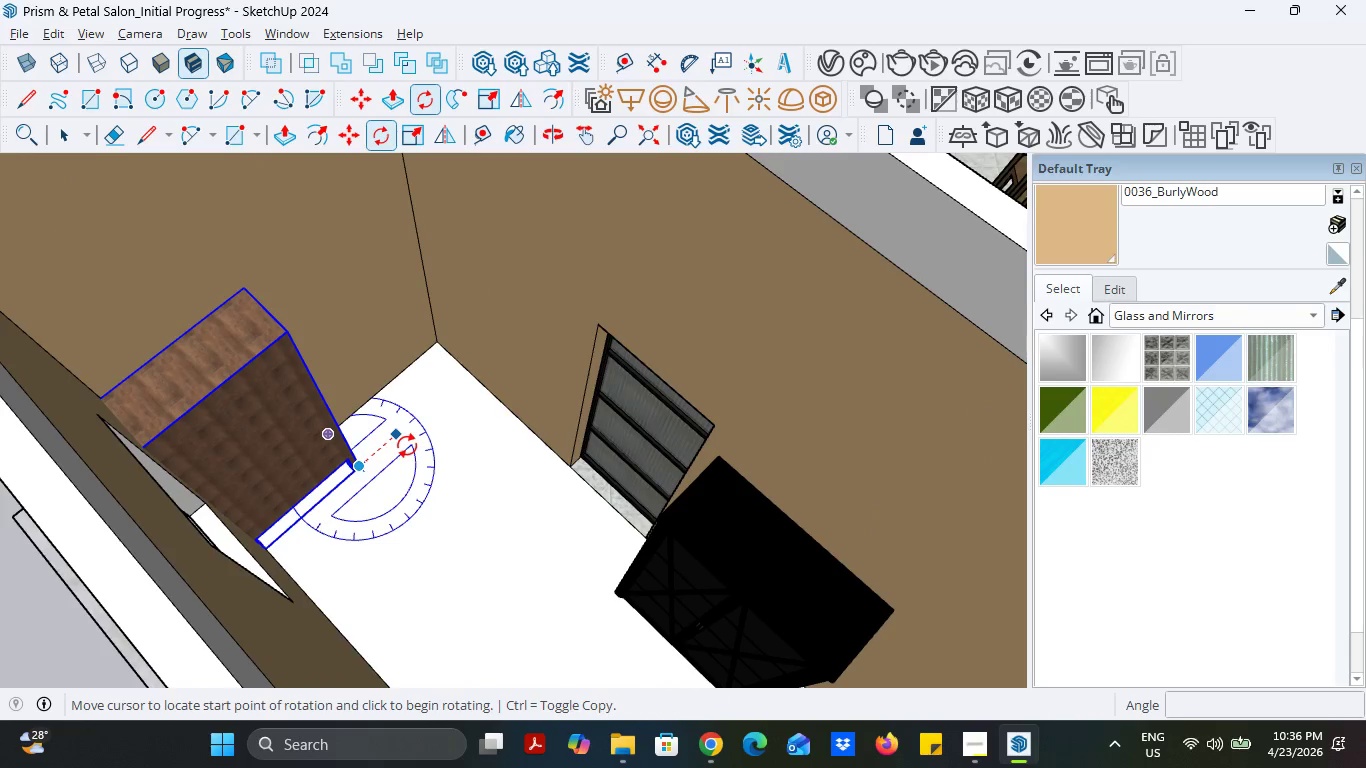 
left_click([407, 446])
 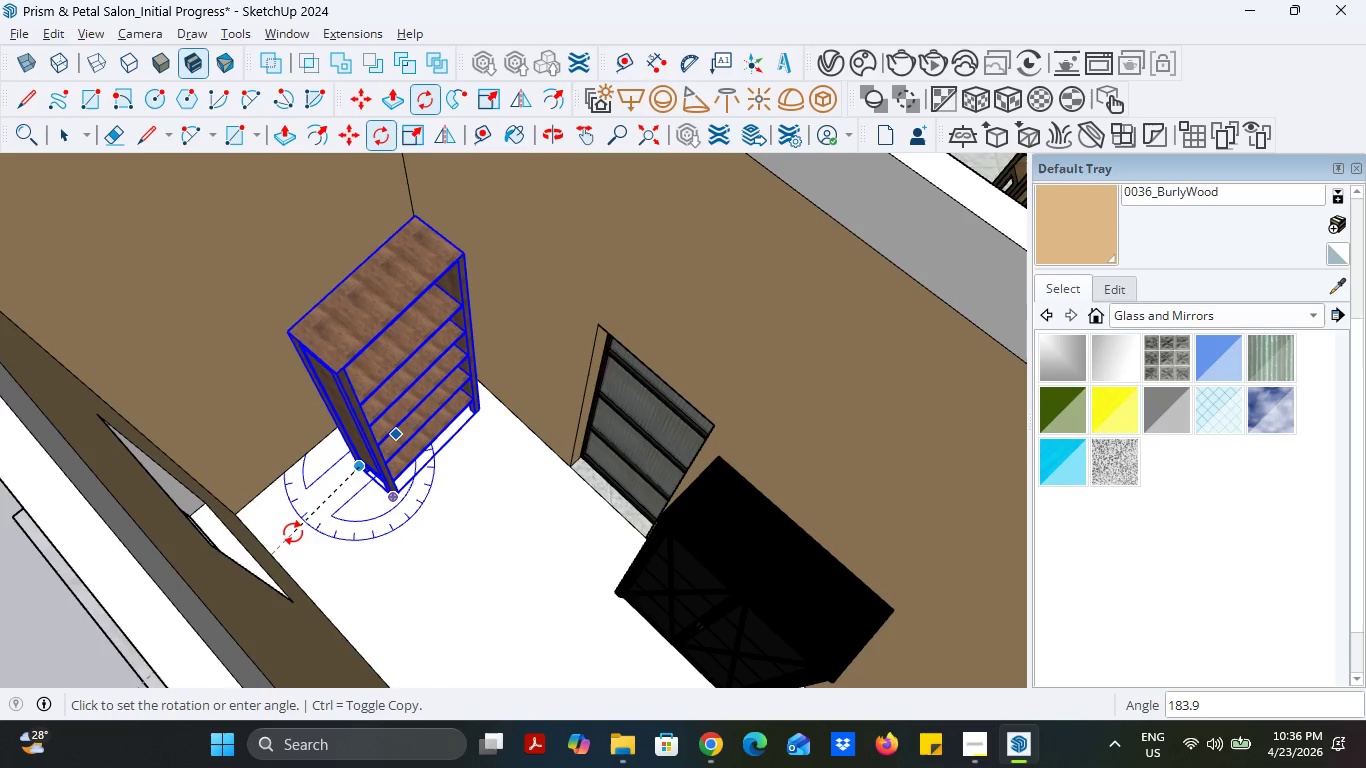 
left_click([289, 530])
 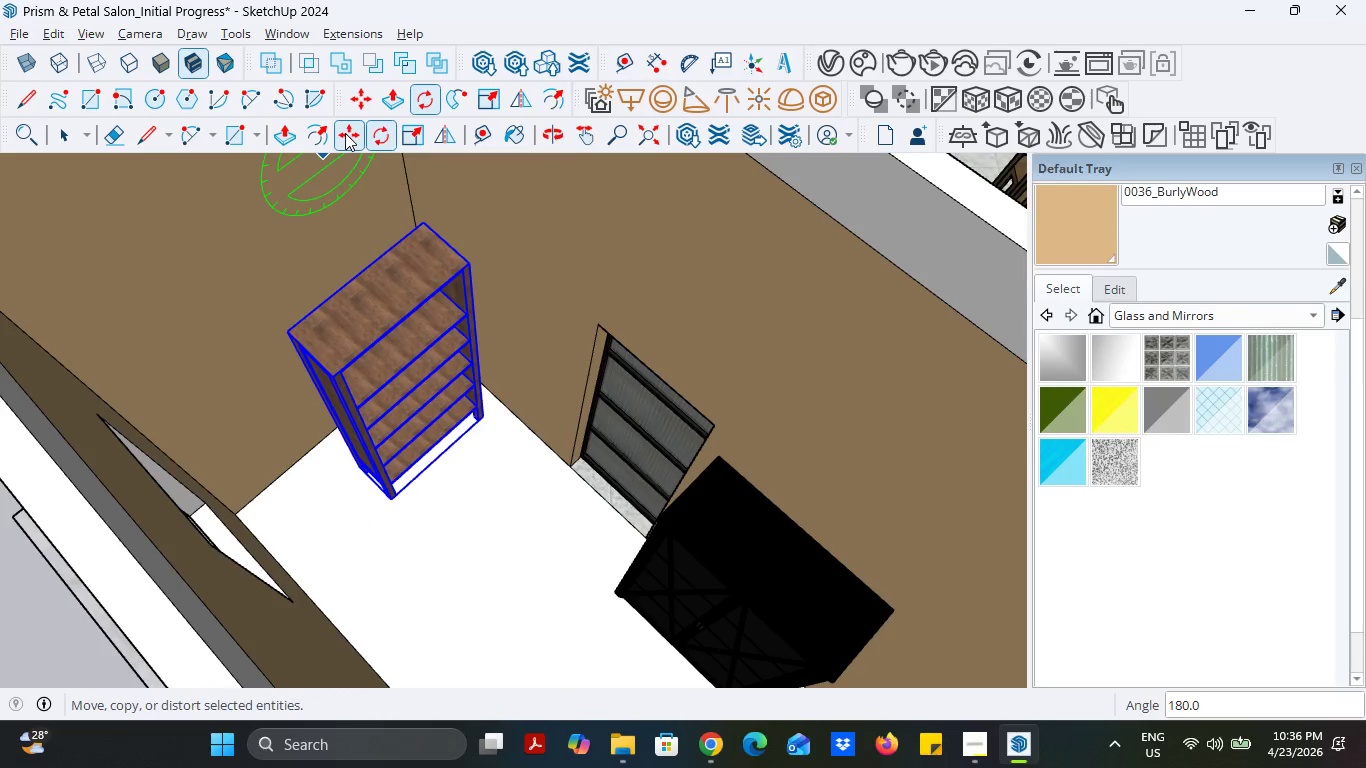 
scroll: coordinate [392, 475], scroll_direction: up, amount: 17.0
 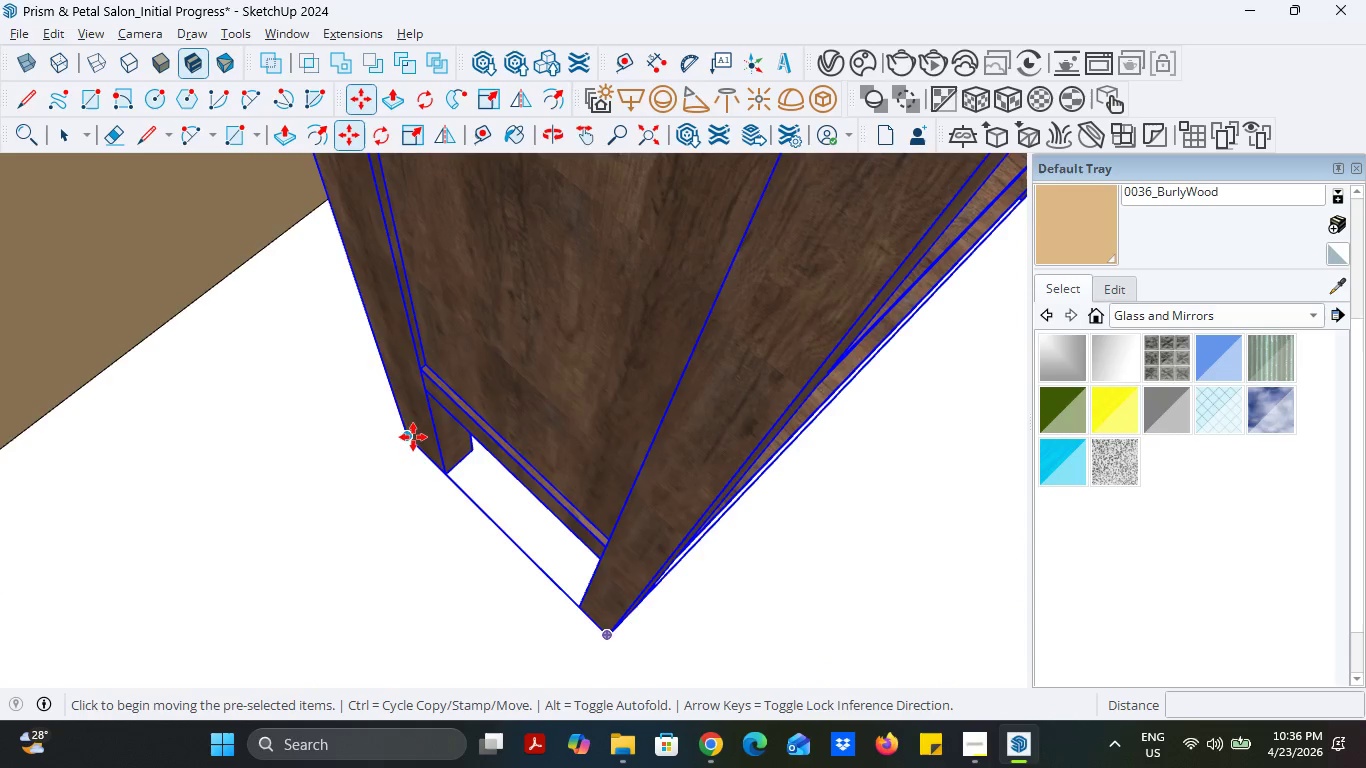 
left_click([410, 437])
 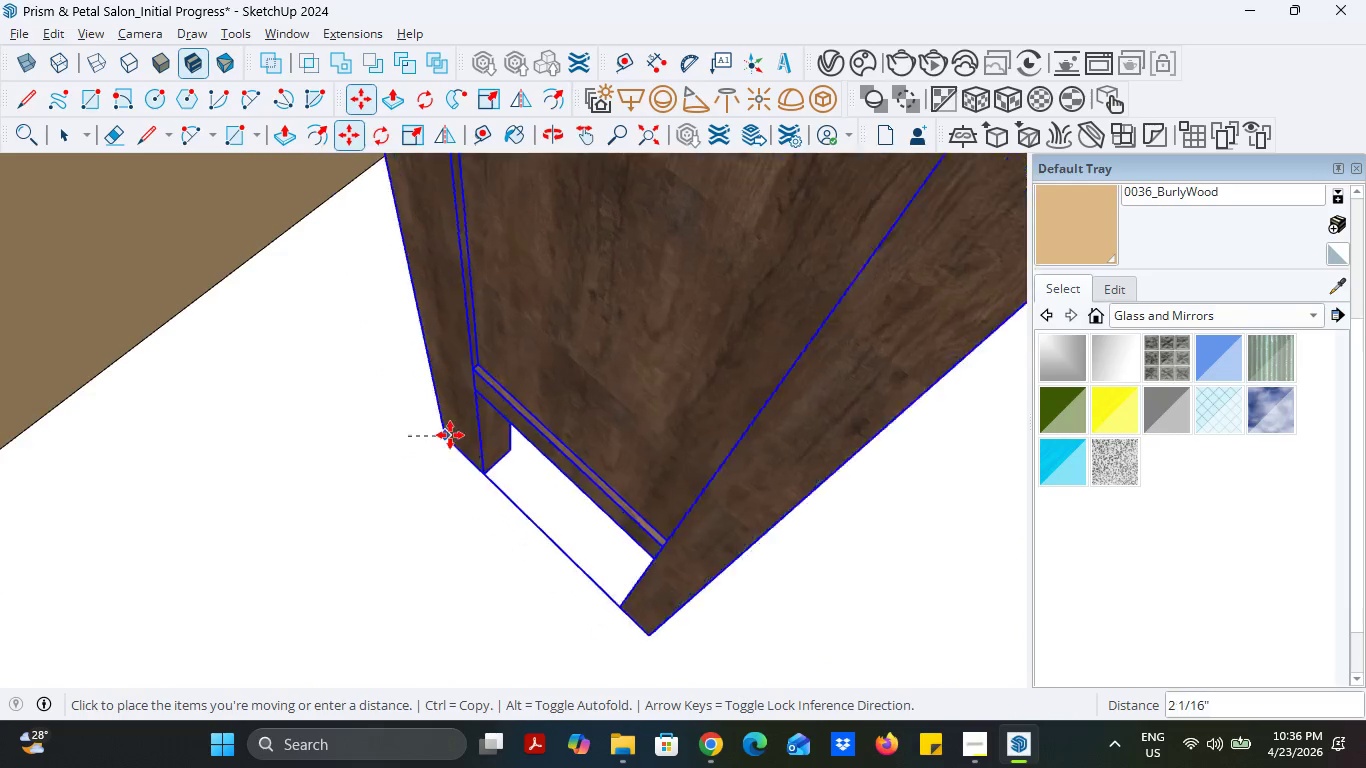 
scroll: coordinate [450, 435], scroll_direction: down, amount: 12.0
 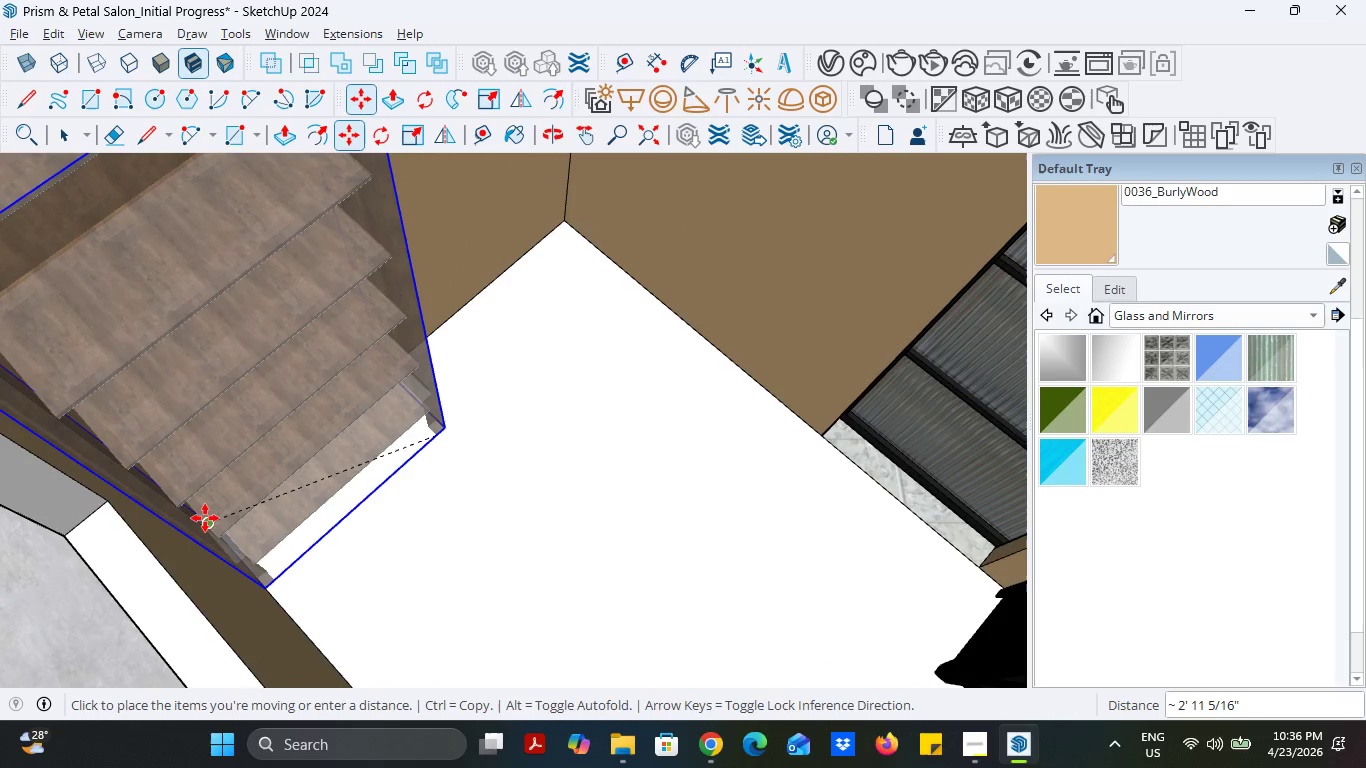 
left_click([205, 518])
 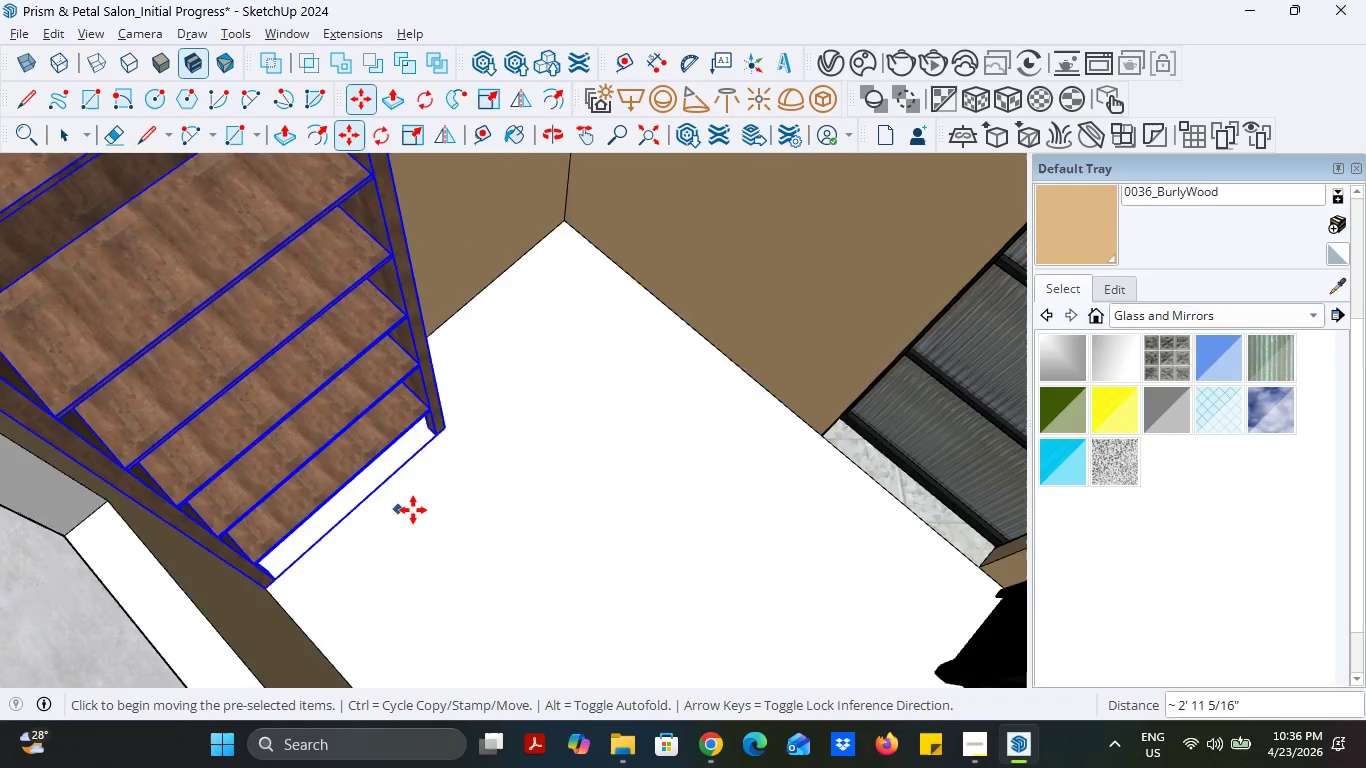 
scroll: coordinate [415, 514], scroll_direction: down, amount: 7.0
 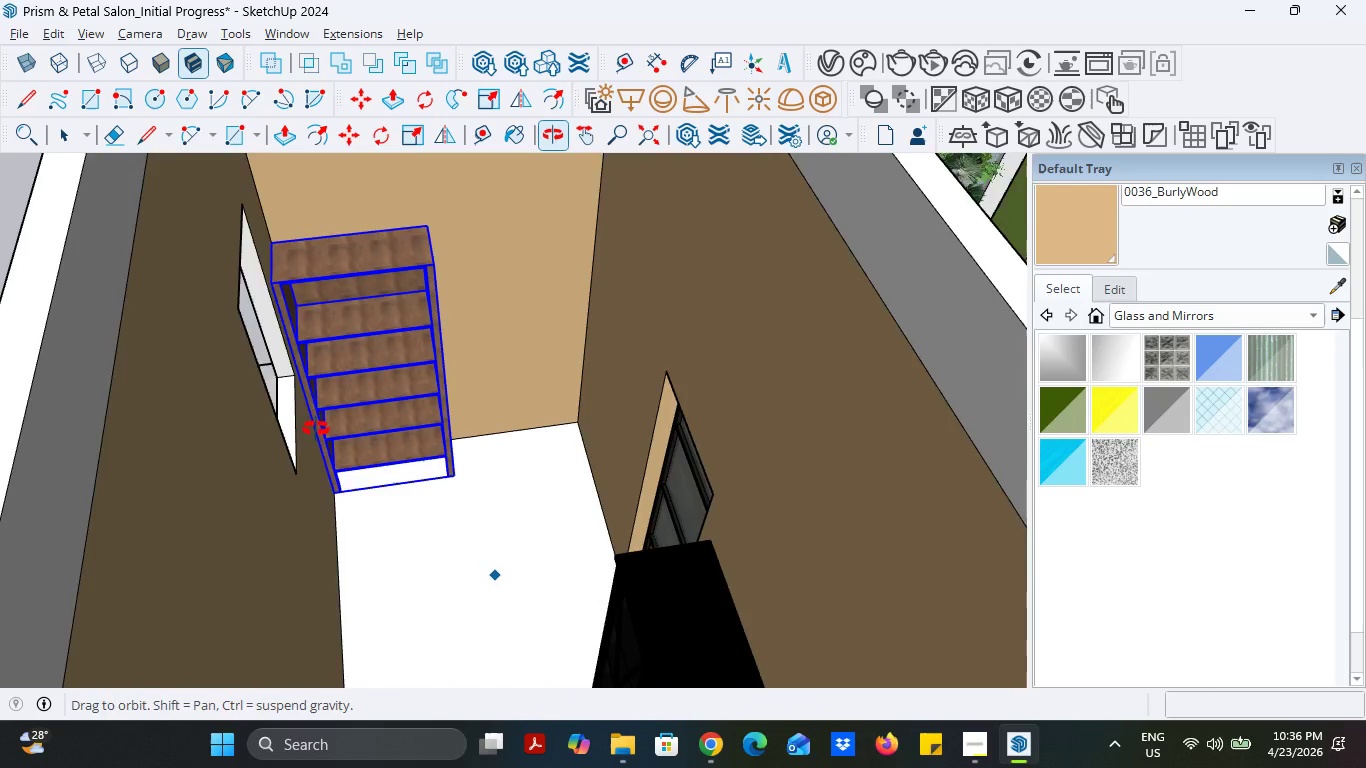 
scroll: coordinate [341, 506], scroll_direction: up, amount: 11.0
 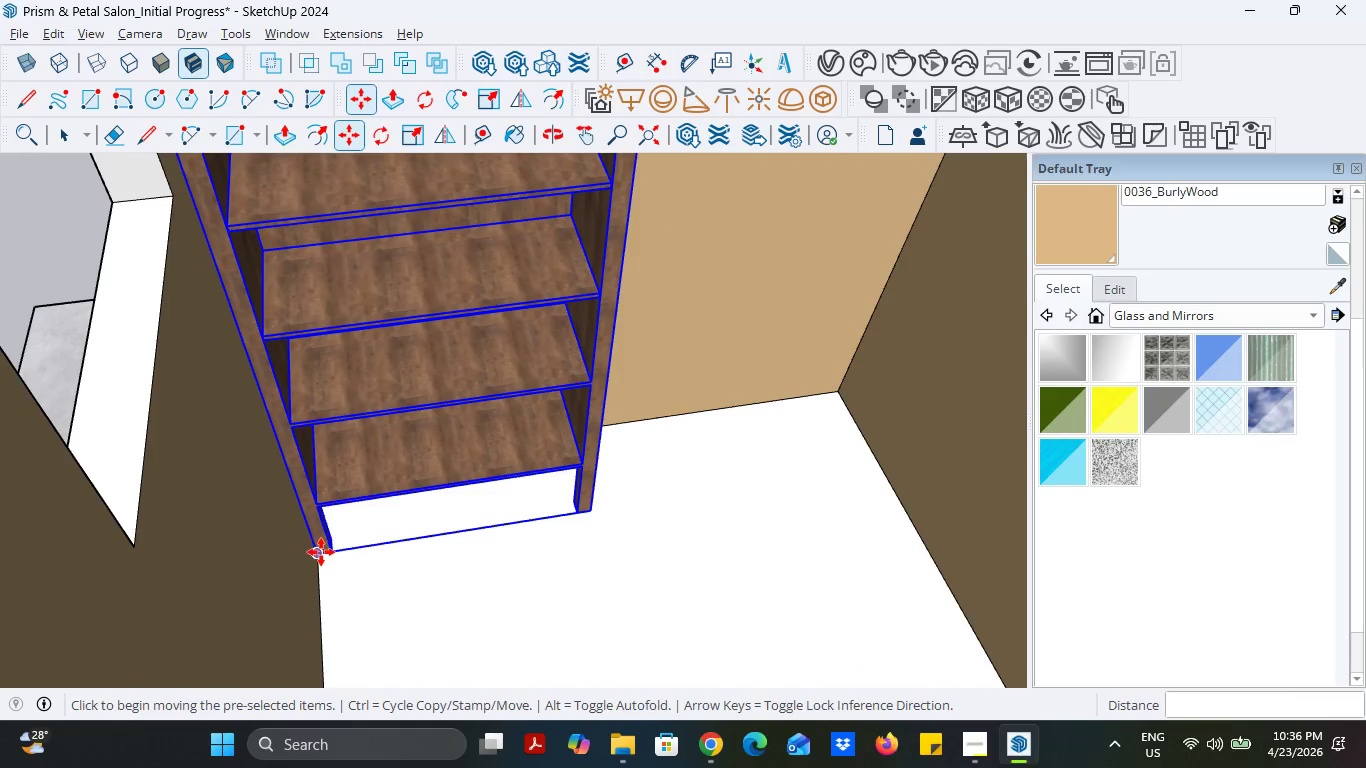 
hold_key(key=ControlLeft, duration=0.33)
left_click([321, 551])
 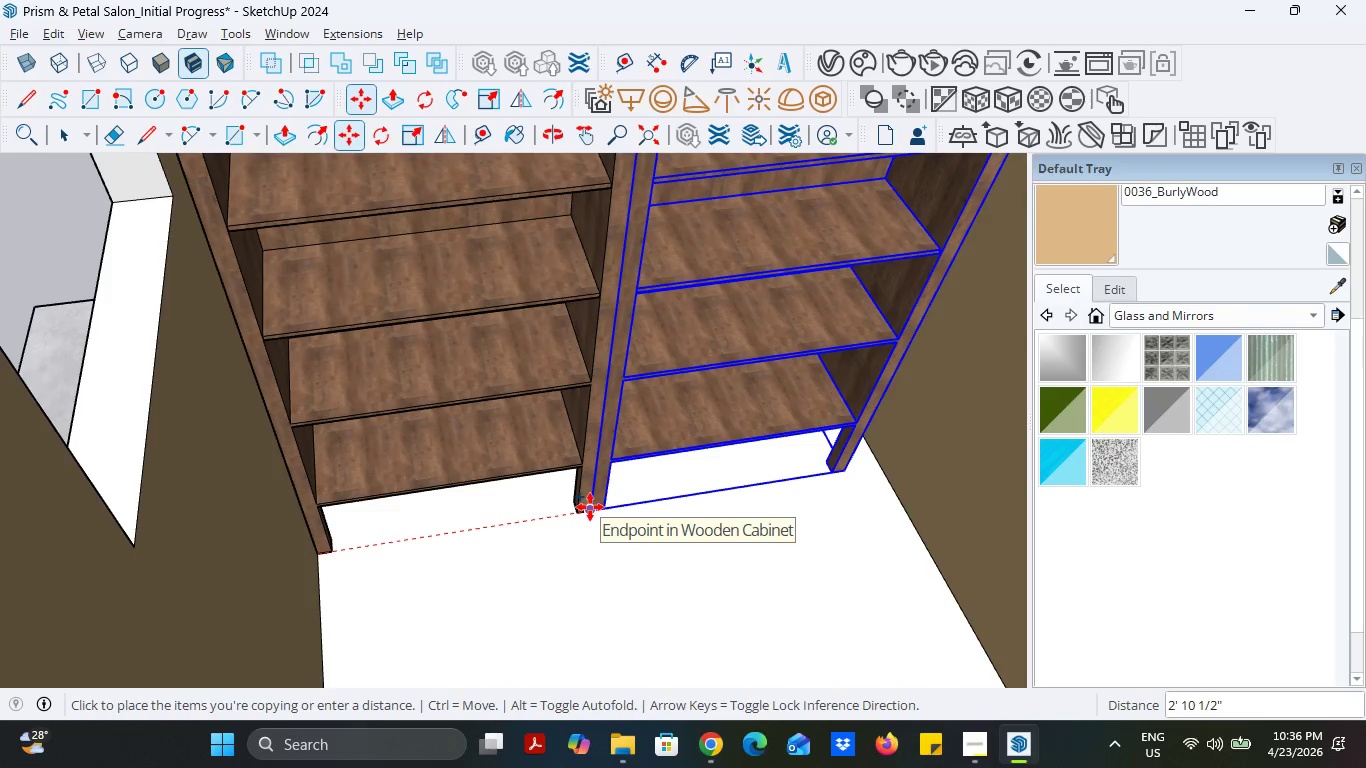 
key(Escape)
 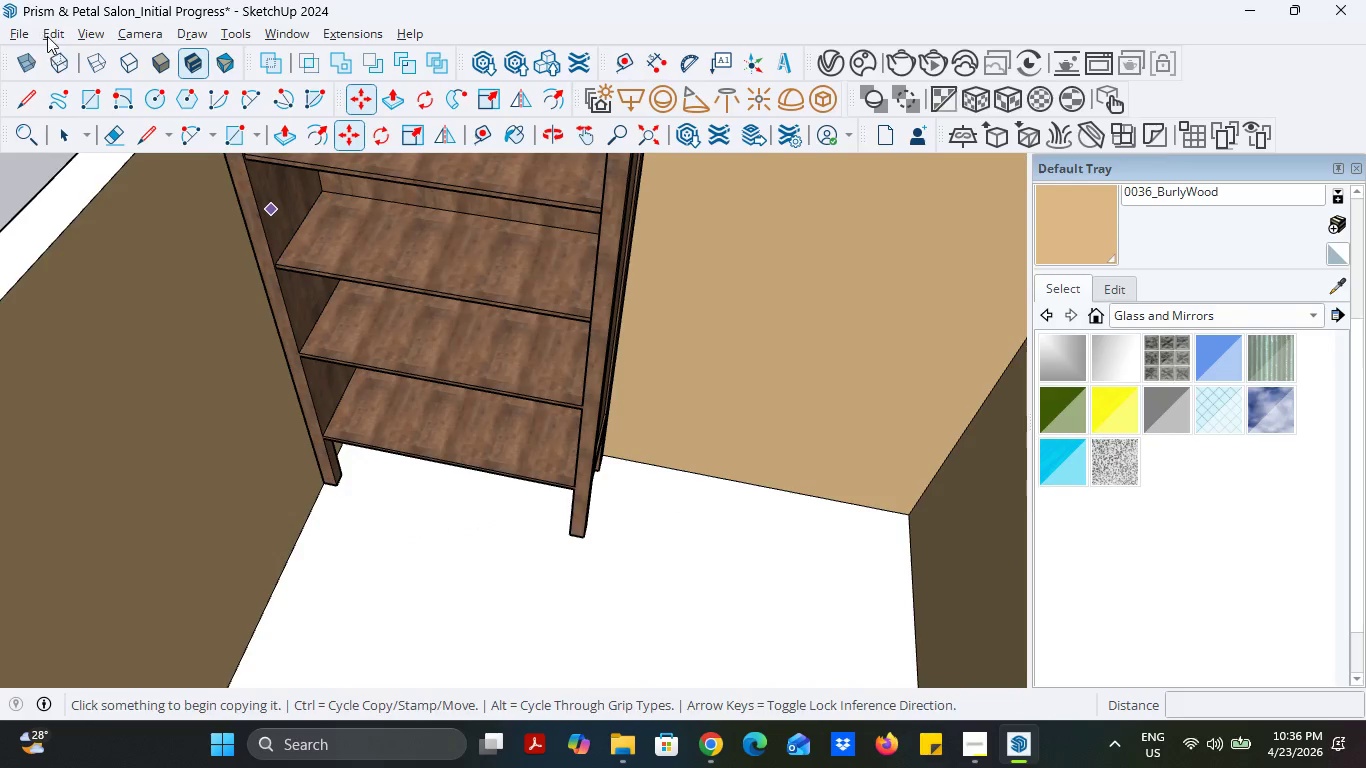 
left_click([66, 130])
 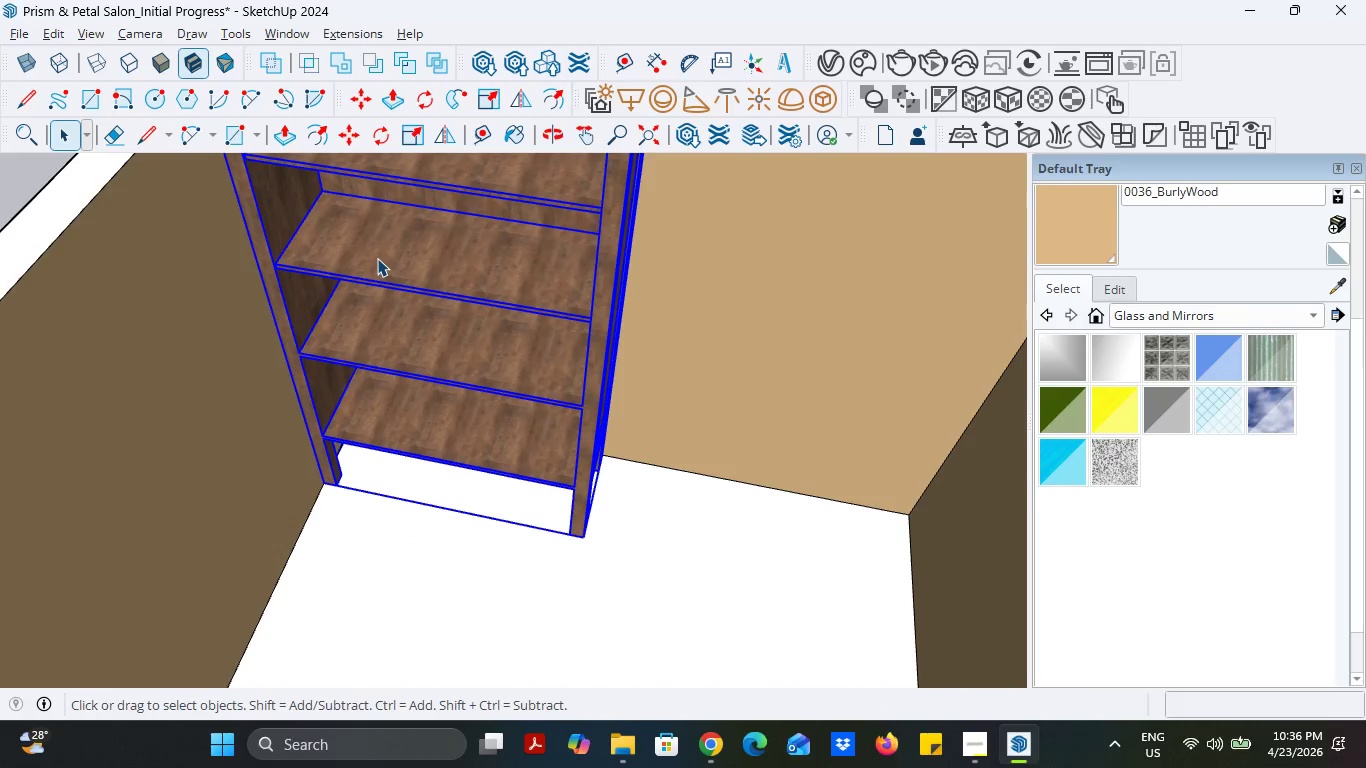 
key(S)
 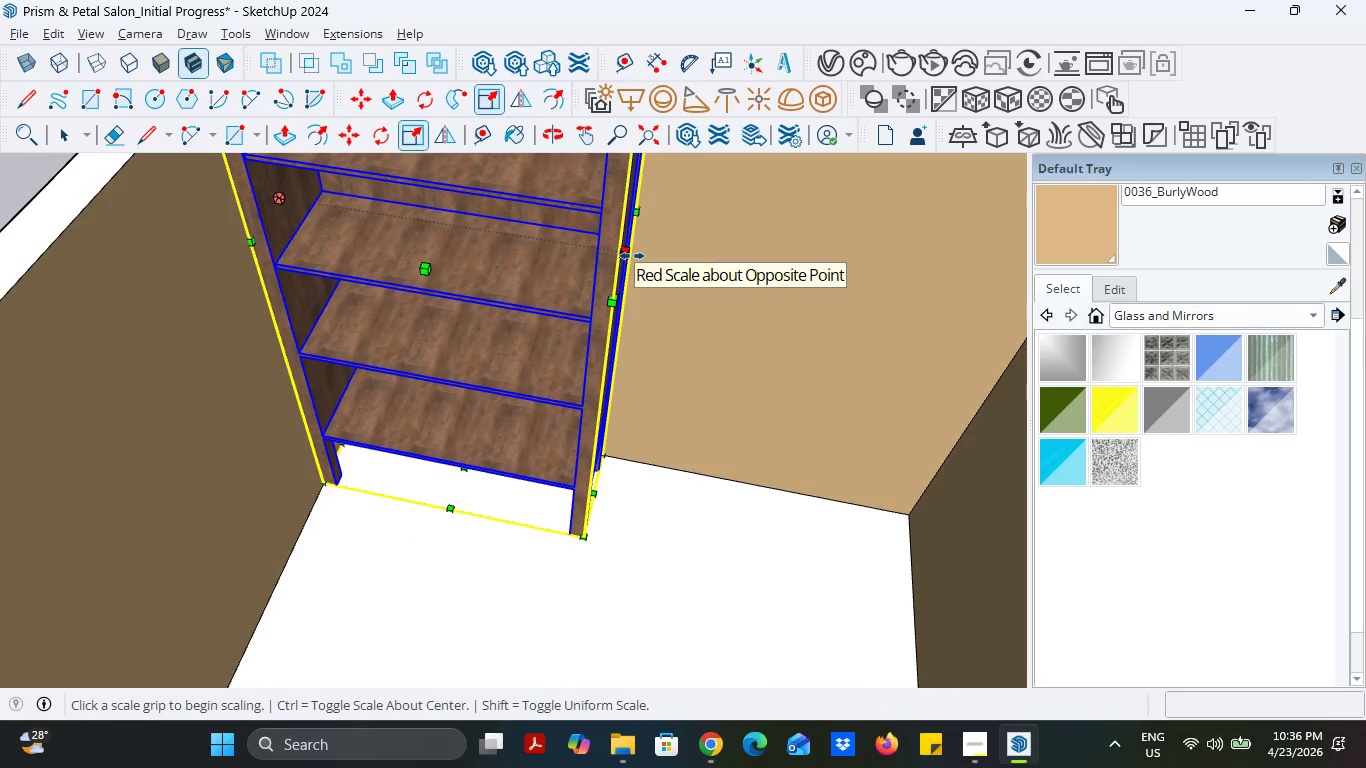 
left_click([632, 256])
 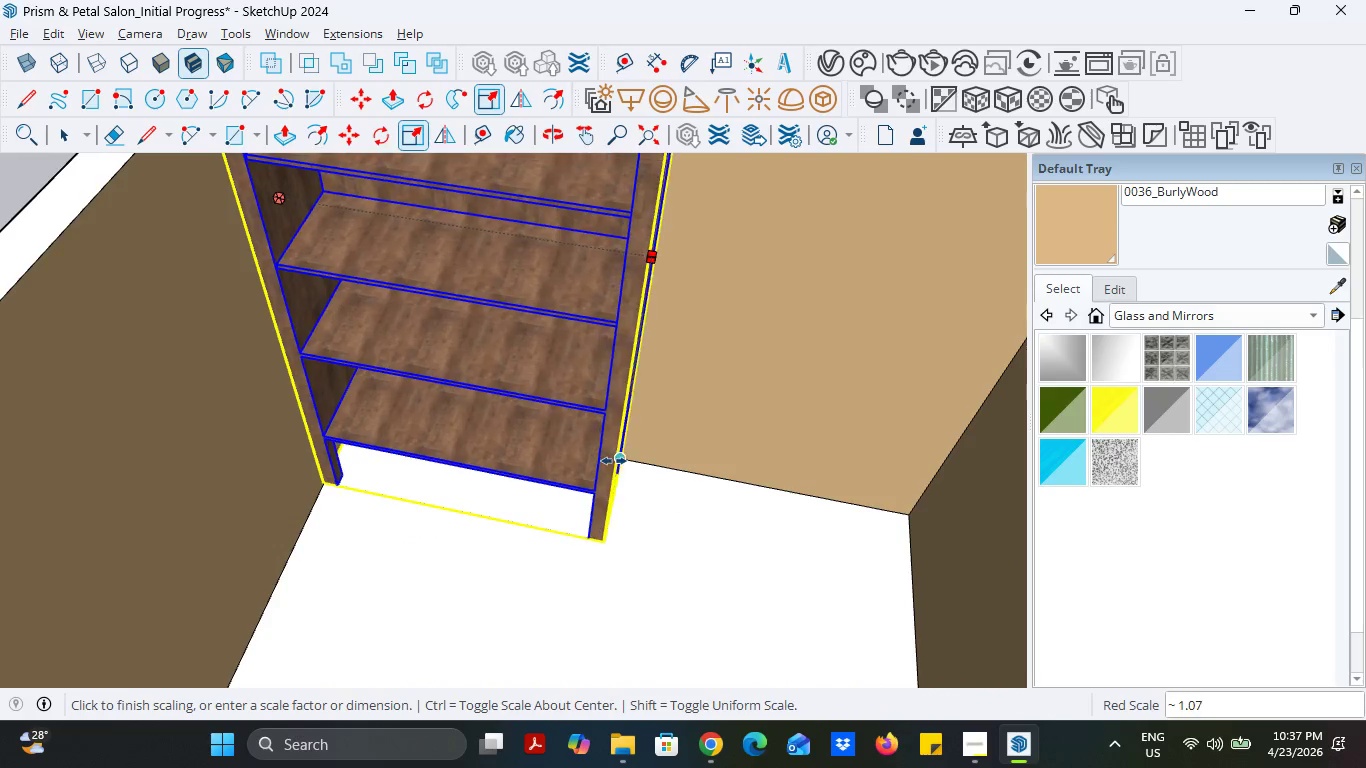 
left_click([619, 461])
 